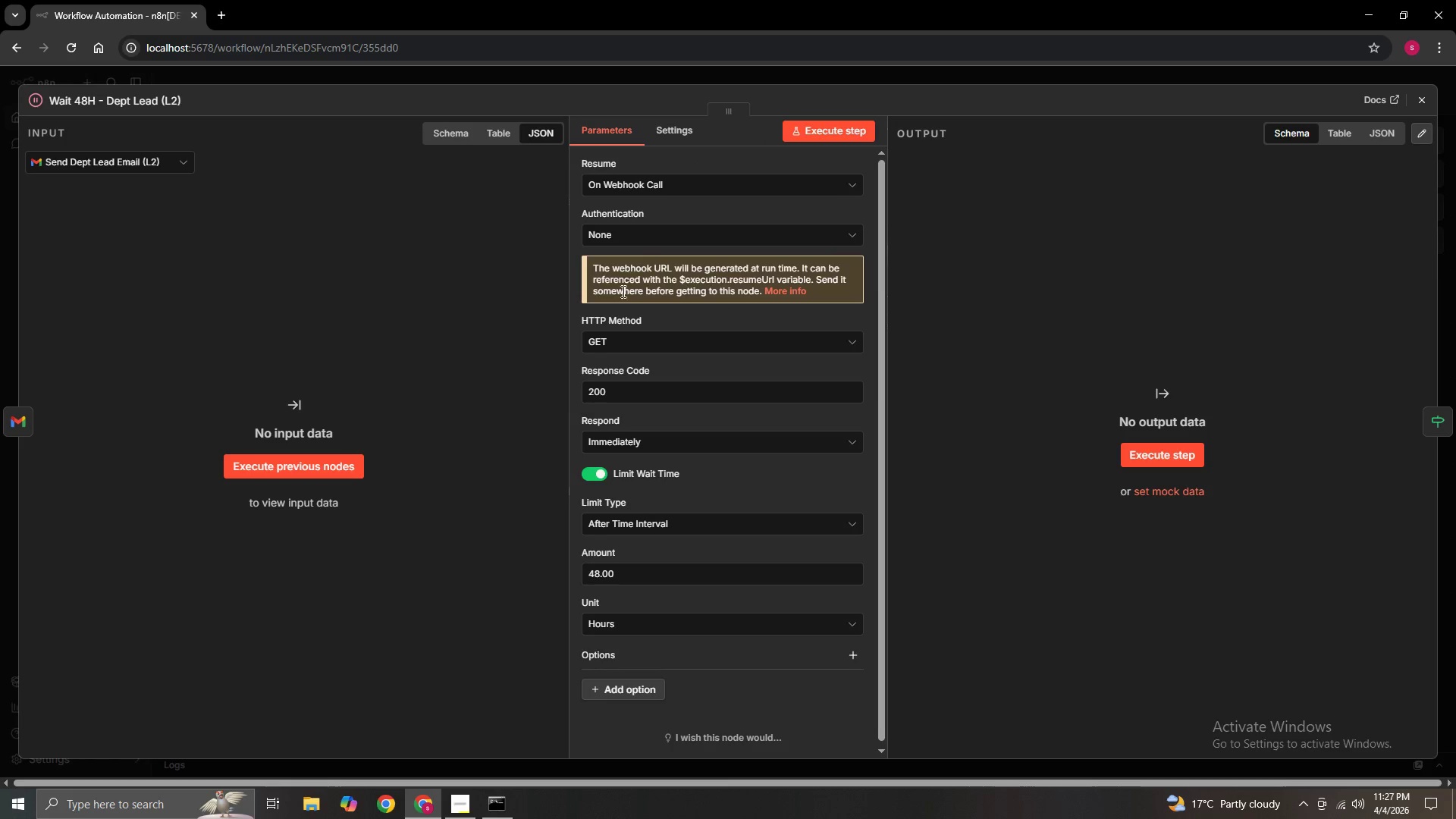 
left_click([1423, 108])
 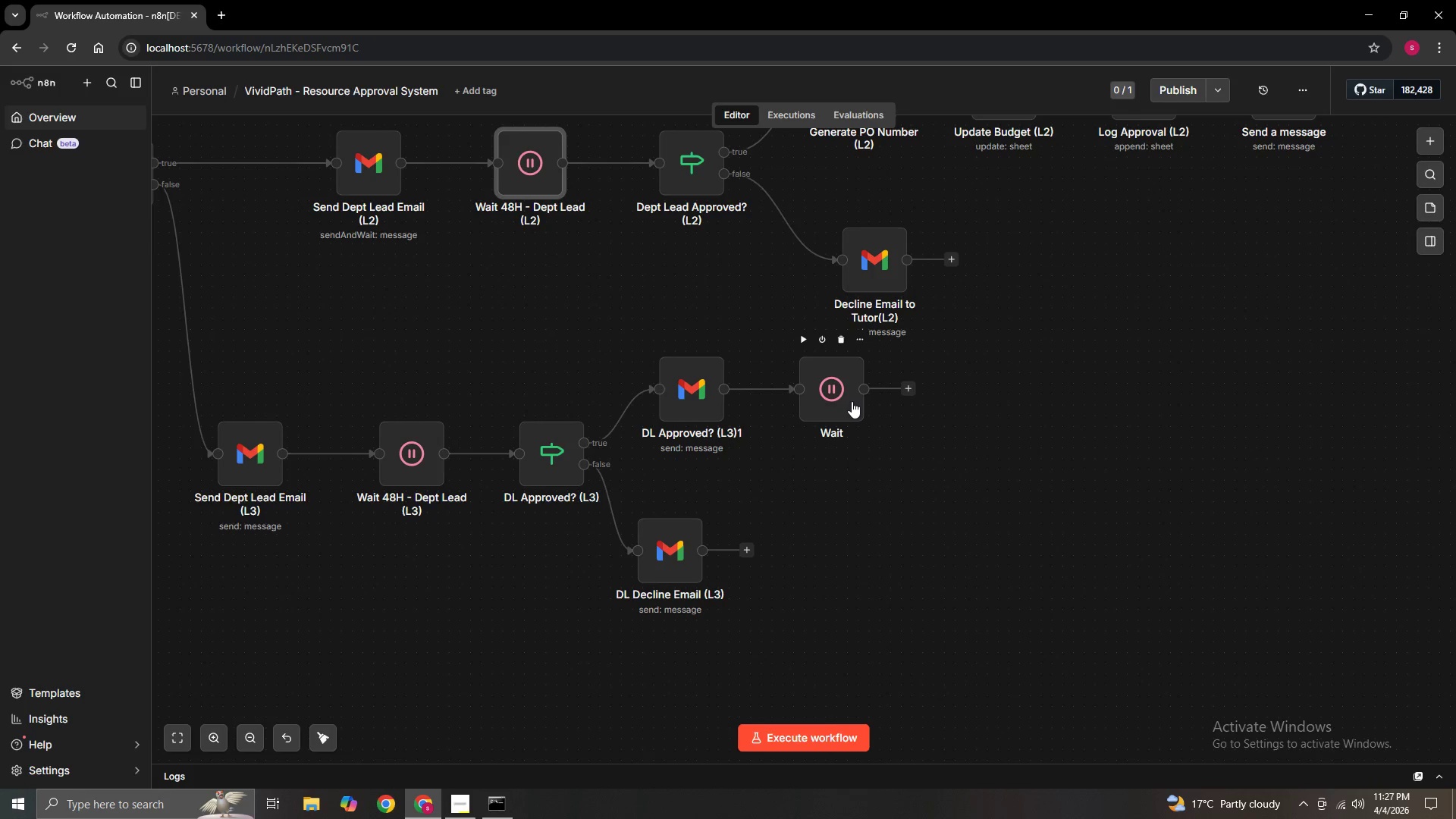 
double_click([852, 401])
 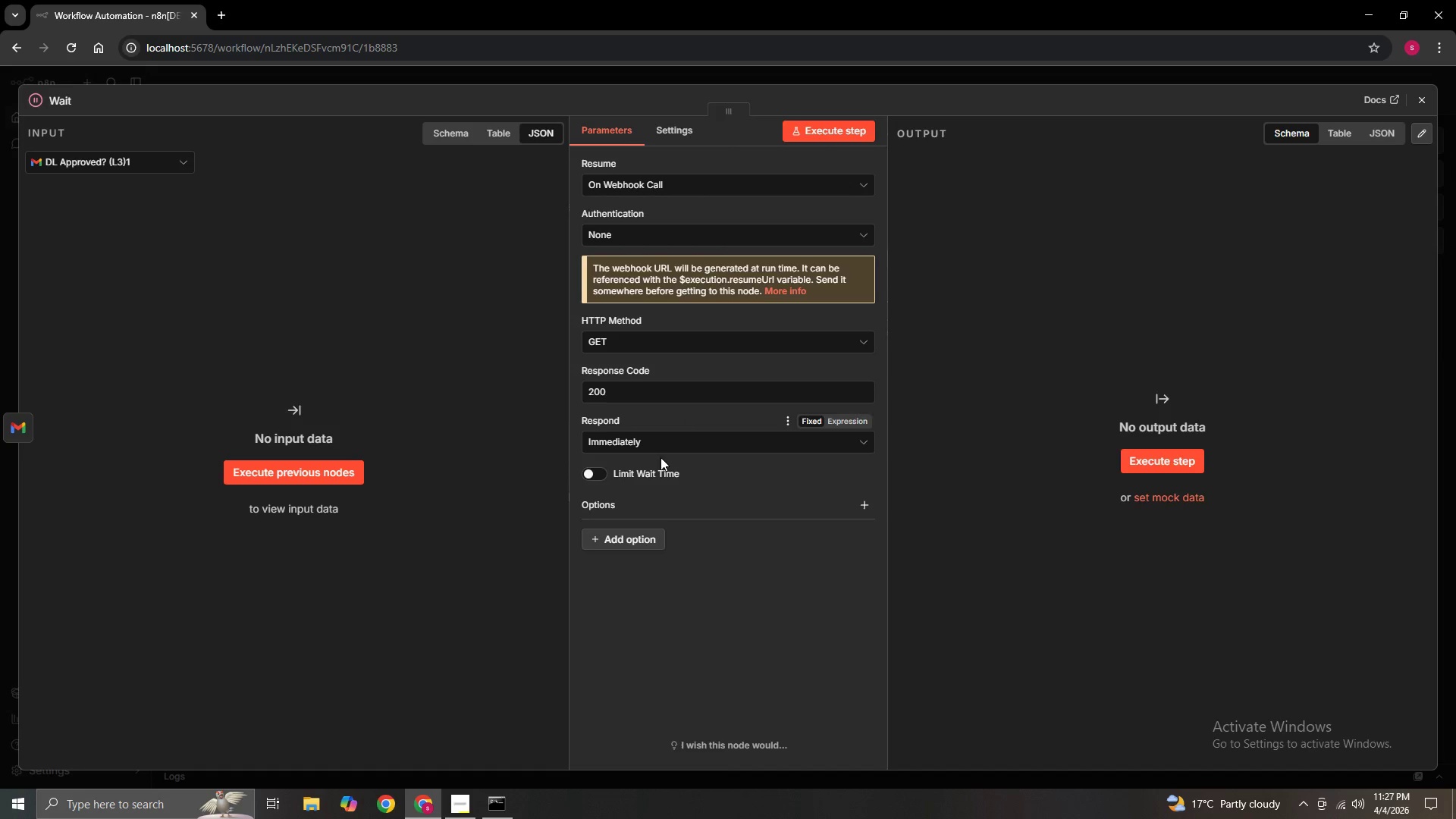 
left_click([602, 475])
 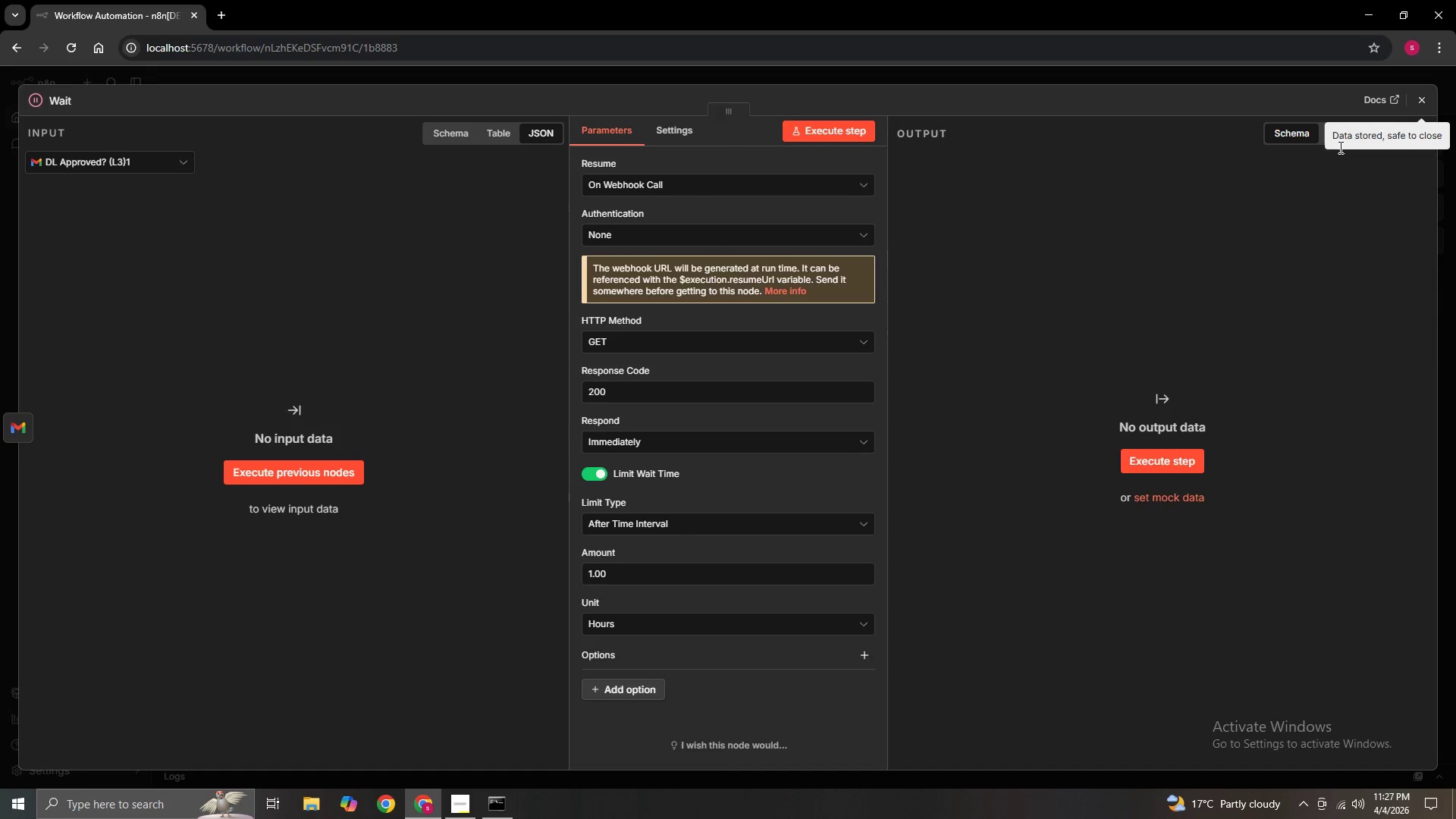 
left_click([698, 582])
 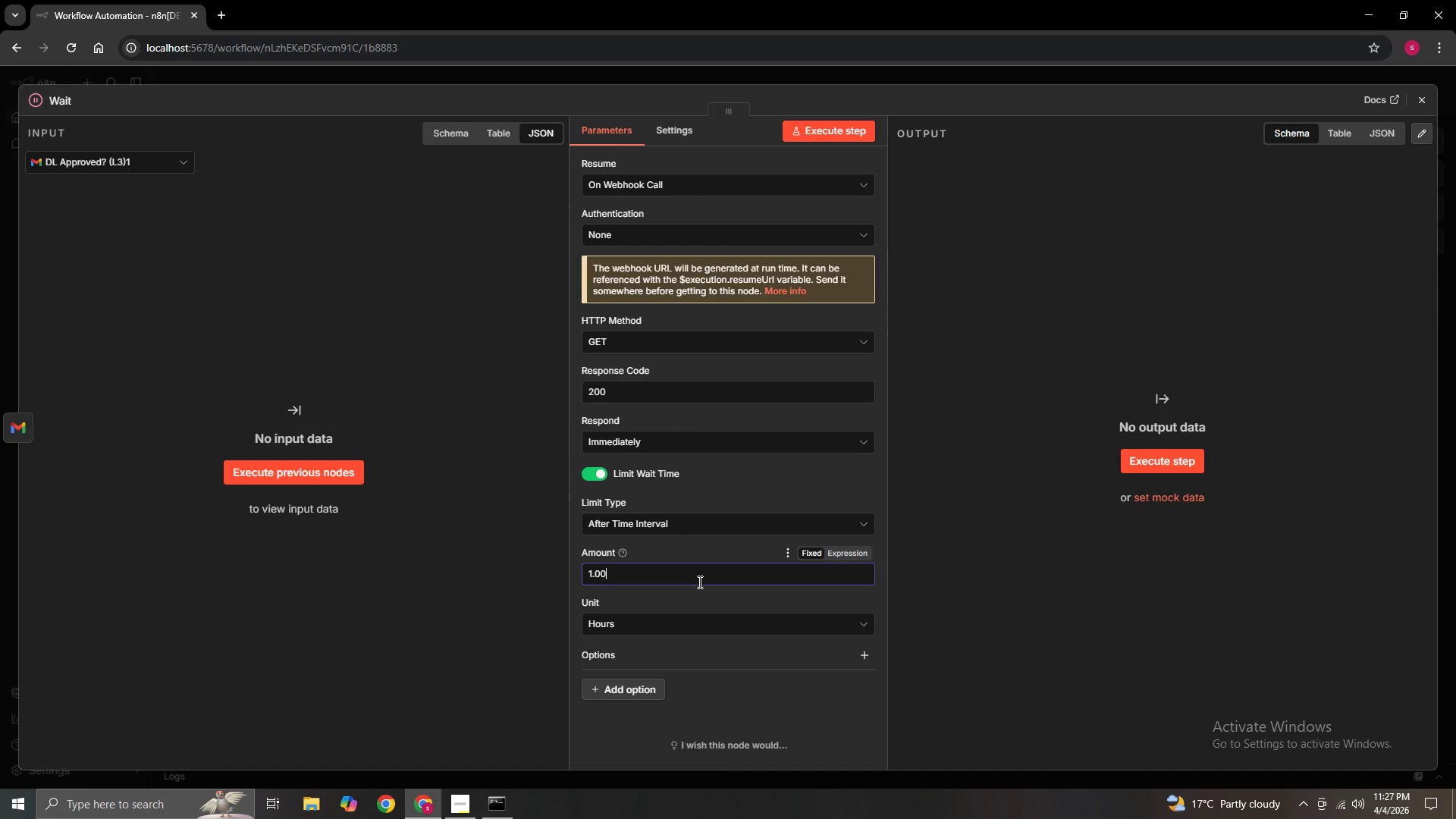 
key(Backspace)
key(Backspace)
key(Backspace)
key(Backspace)
type(48)
 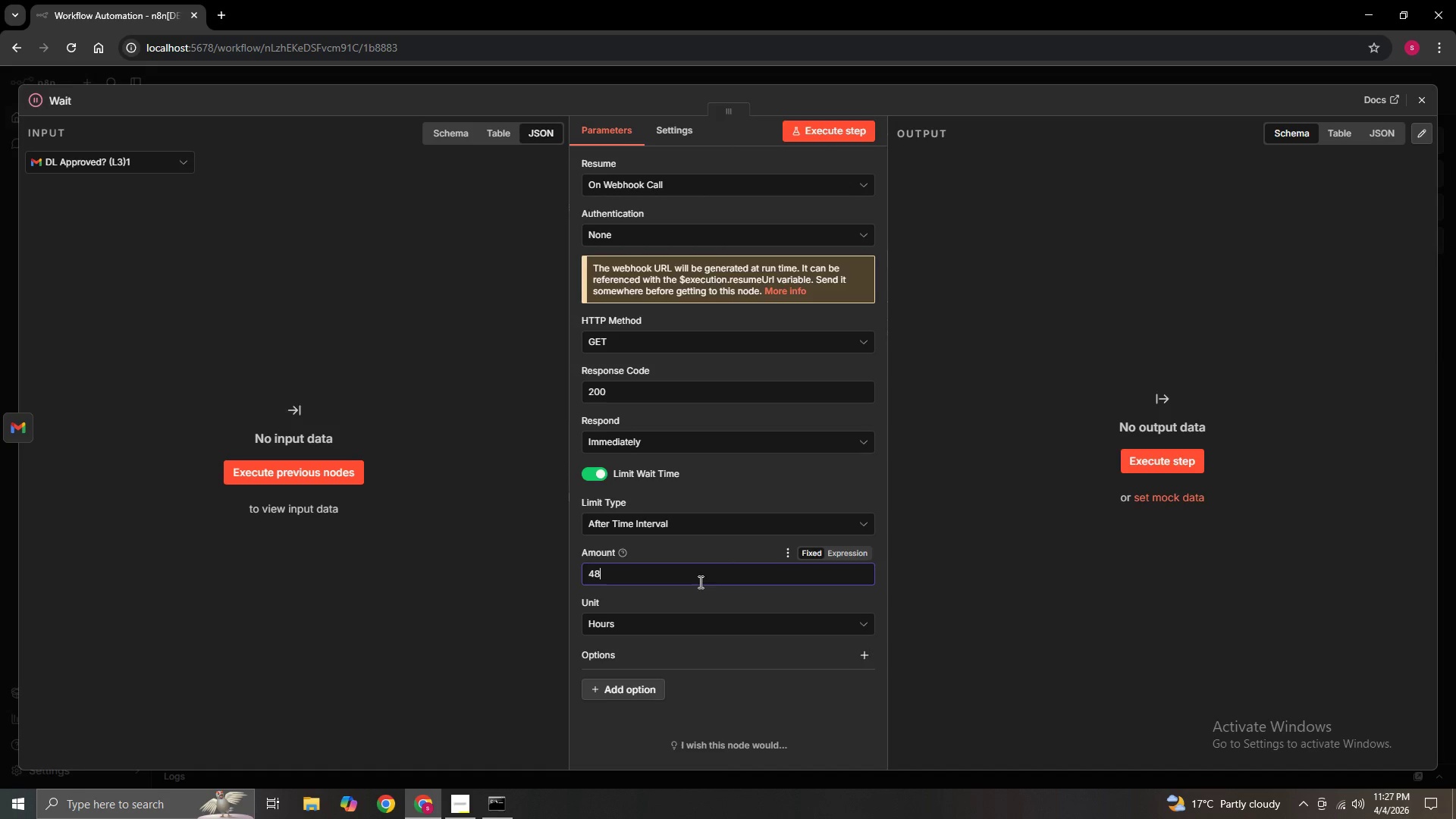 
left_click([717, 595])
 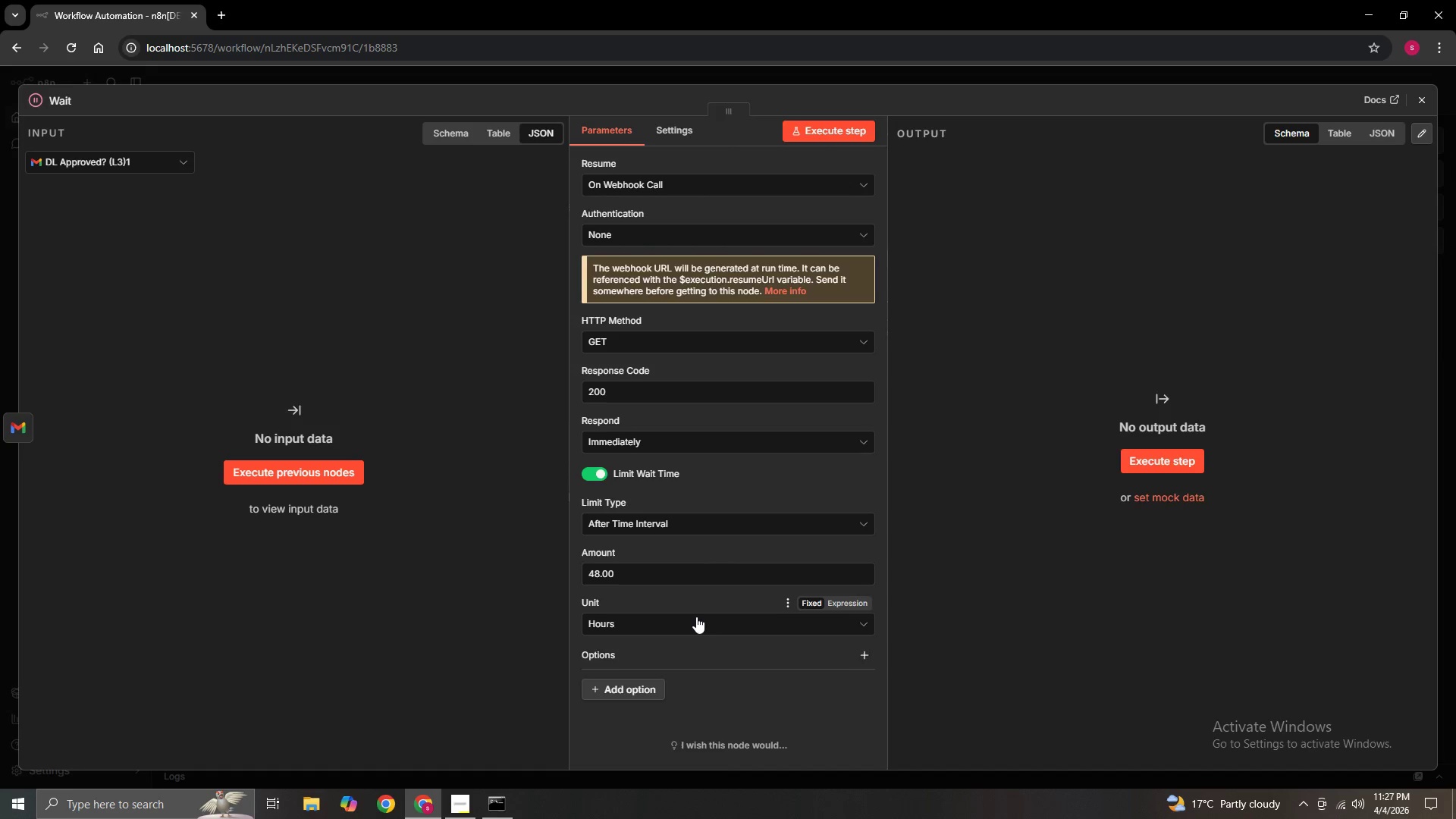 
left_click([695, 617])
 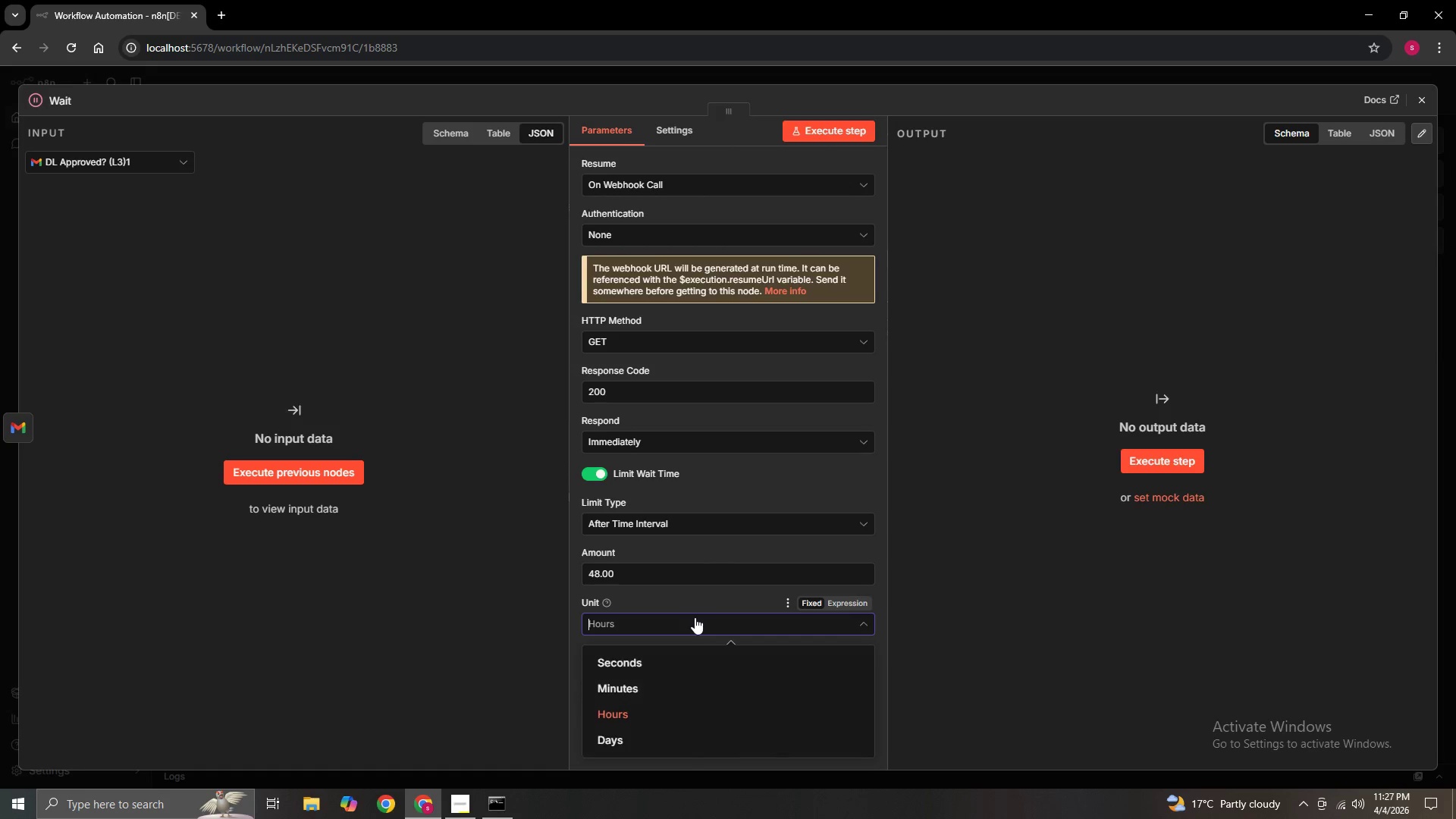 
left_click([695, 617])
 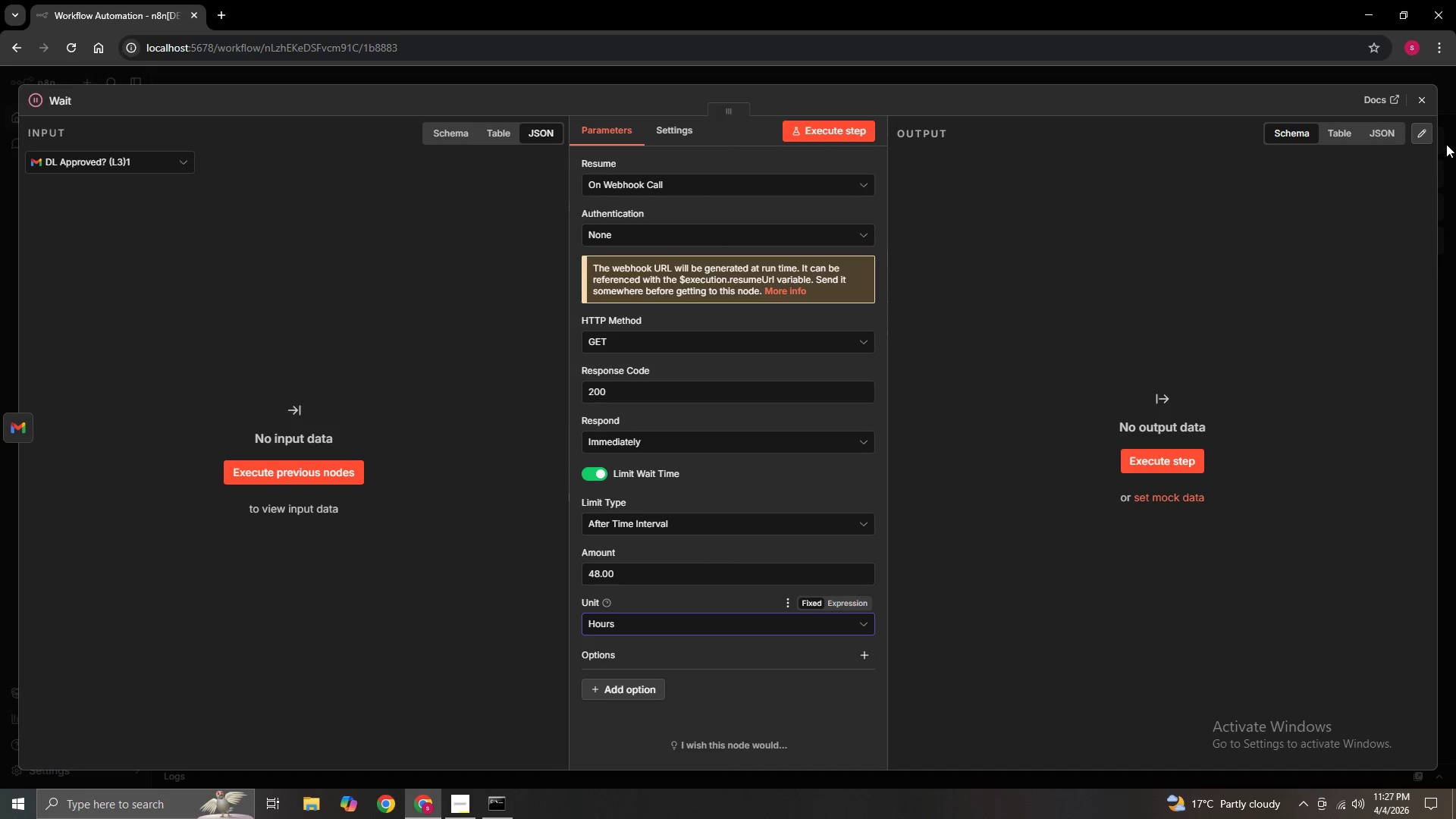 
left_click([1419, 98])
 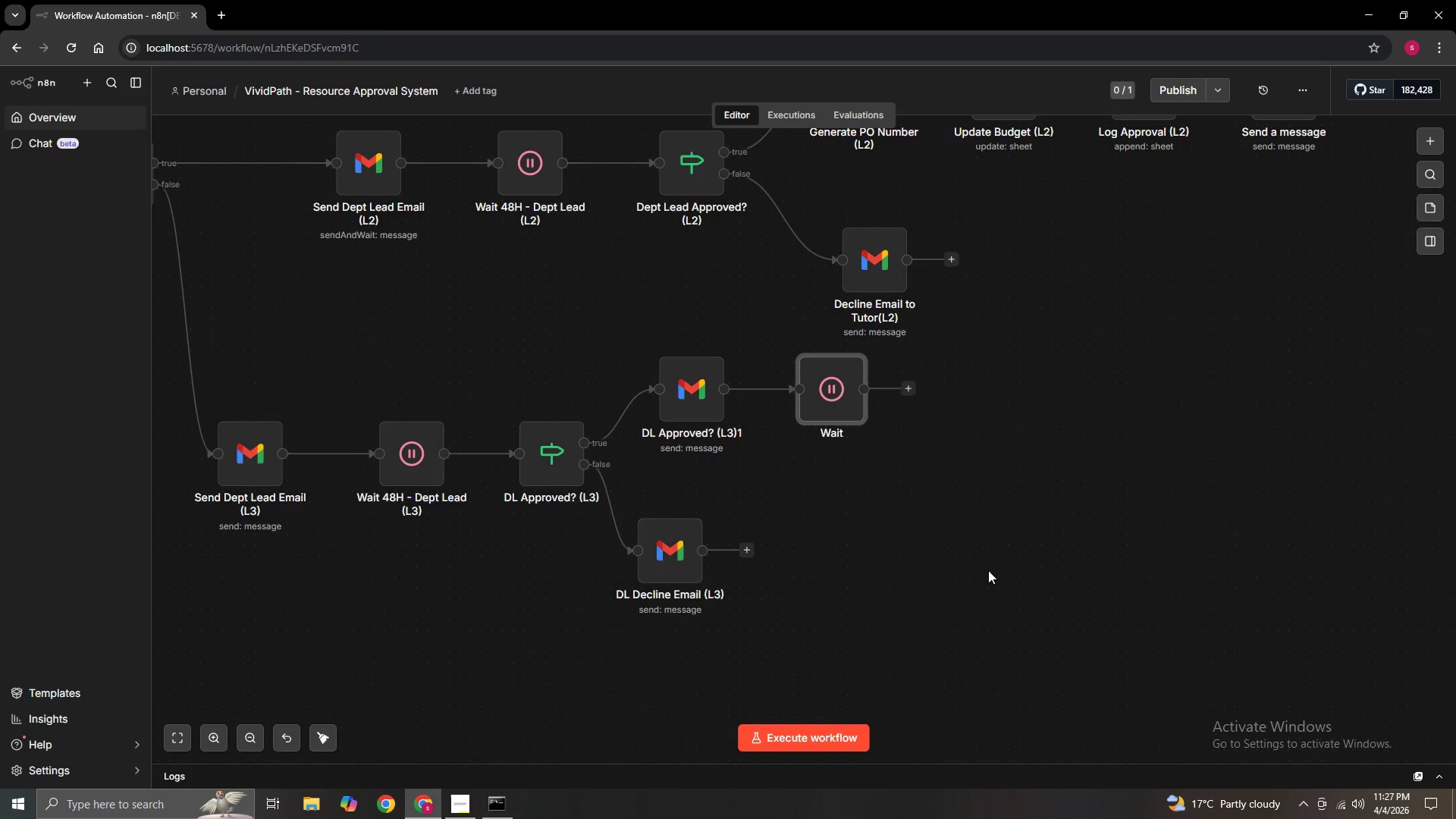 
left_click([833, 402])
 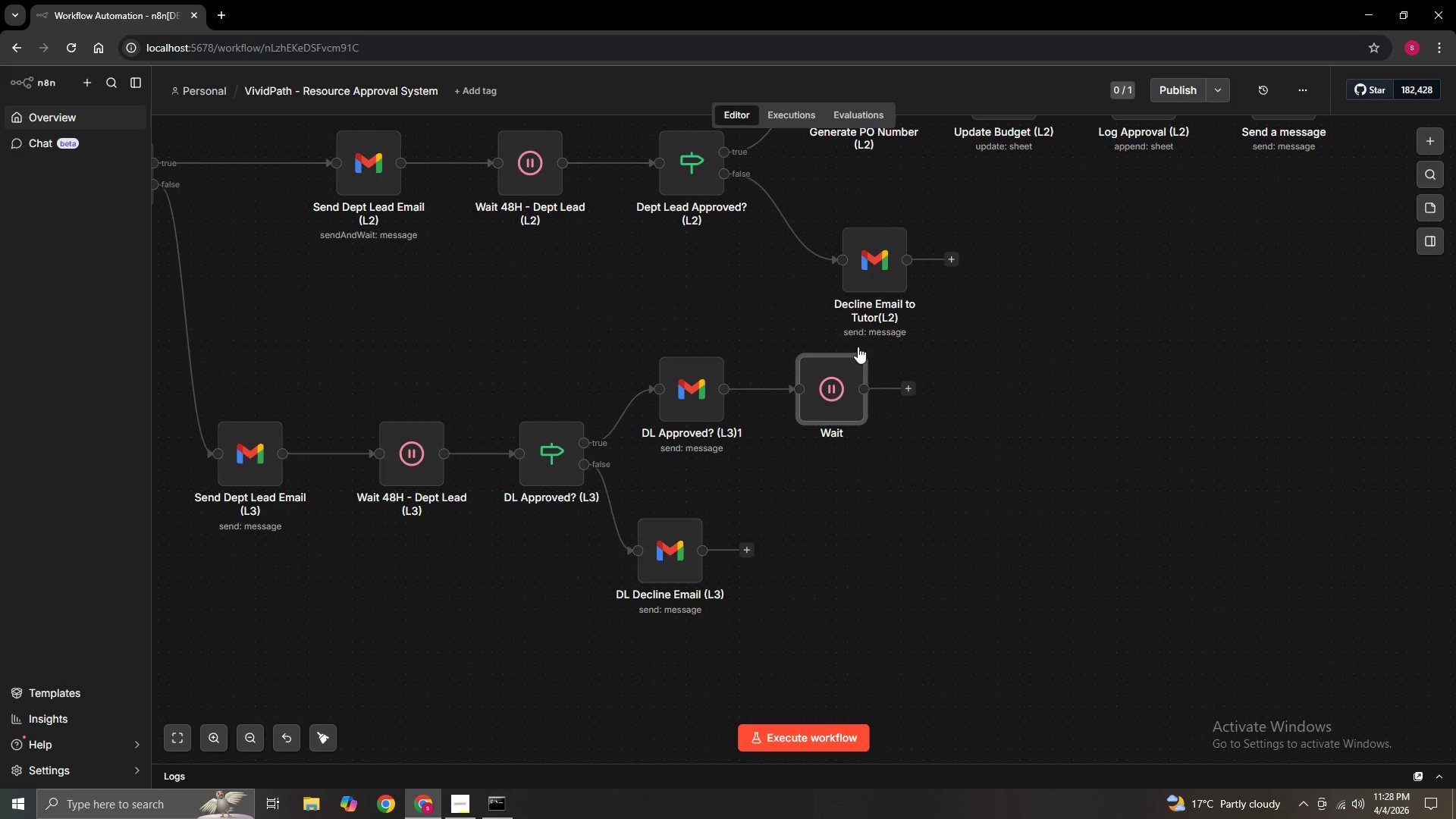 
left_click([859, 339])
 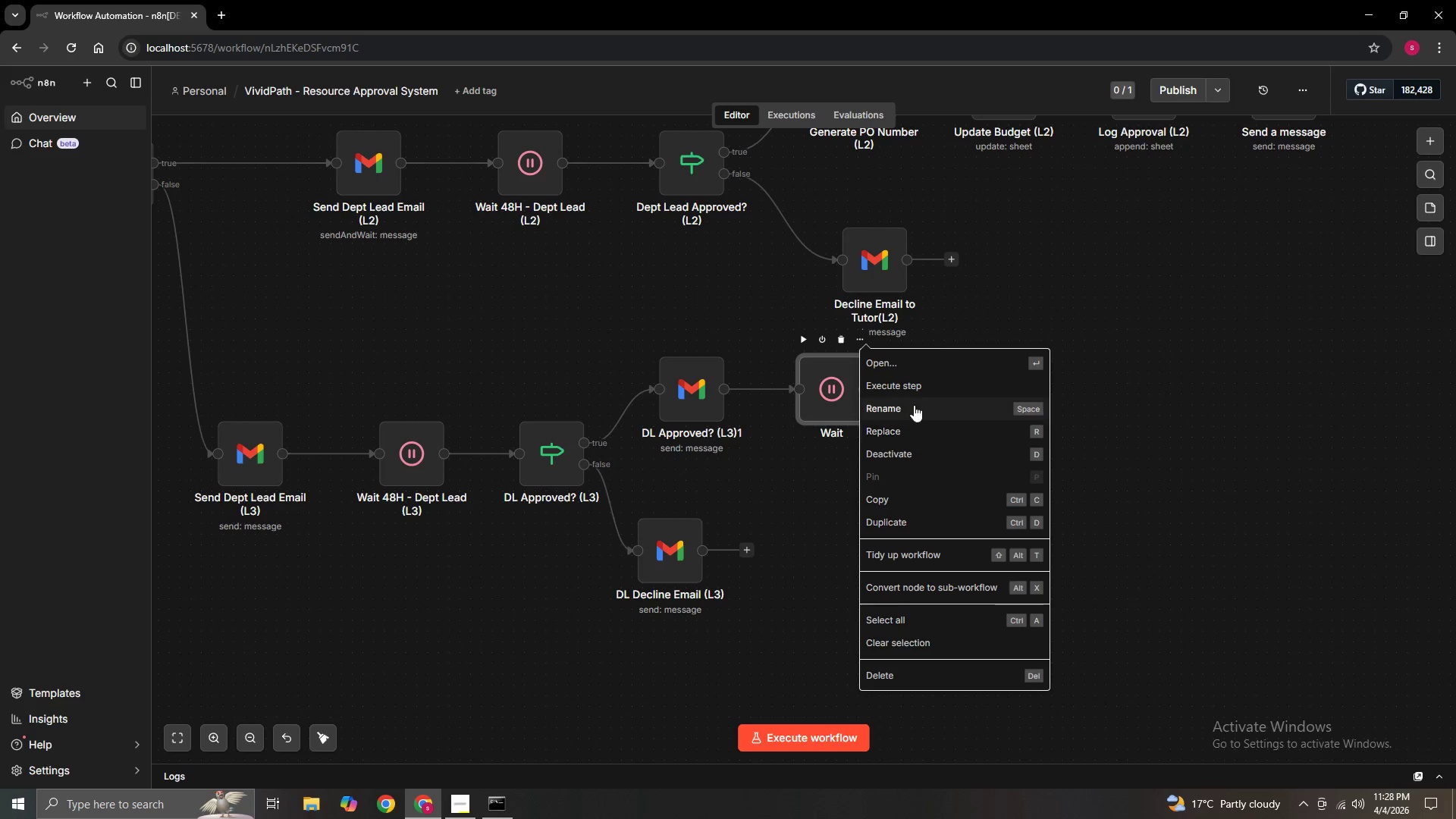 
left_click([915, 403])
 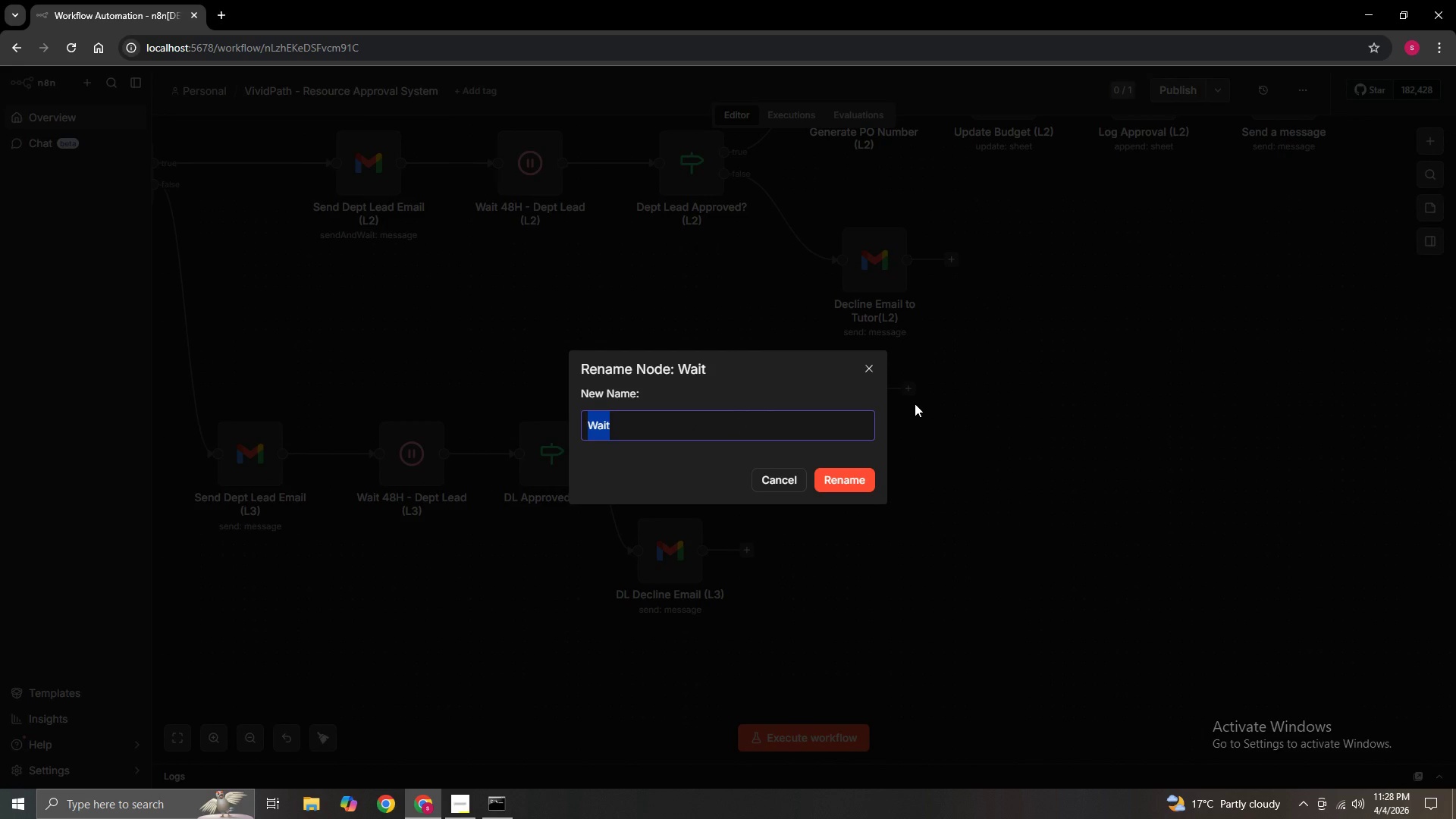 
key(Backspace)
type(Wait 48h- fia)
key(Backspace)
type(nance (L#)
key(Backspace)
type(3))
 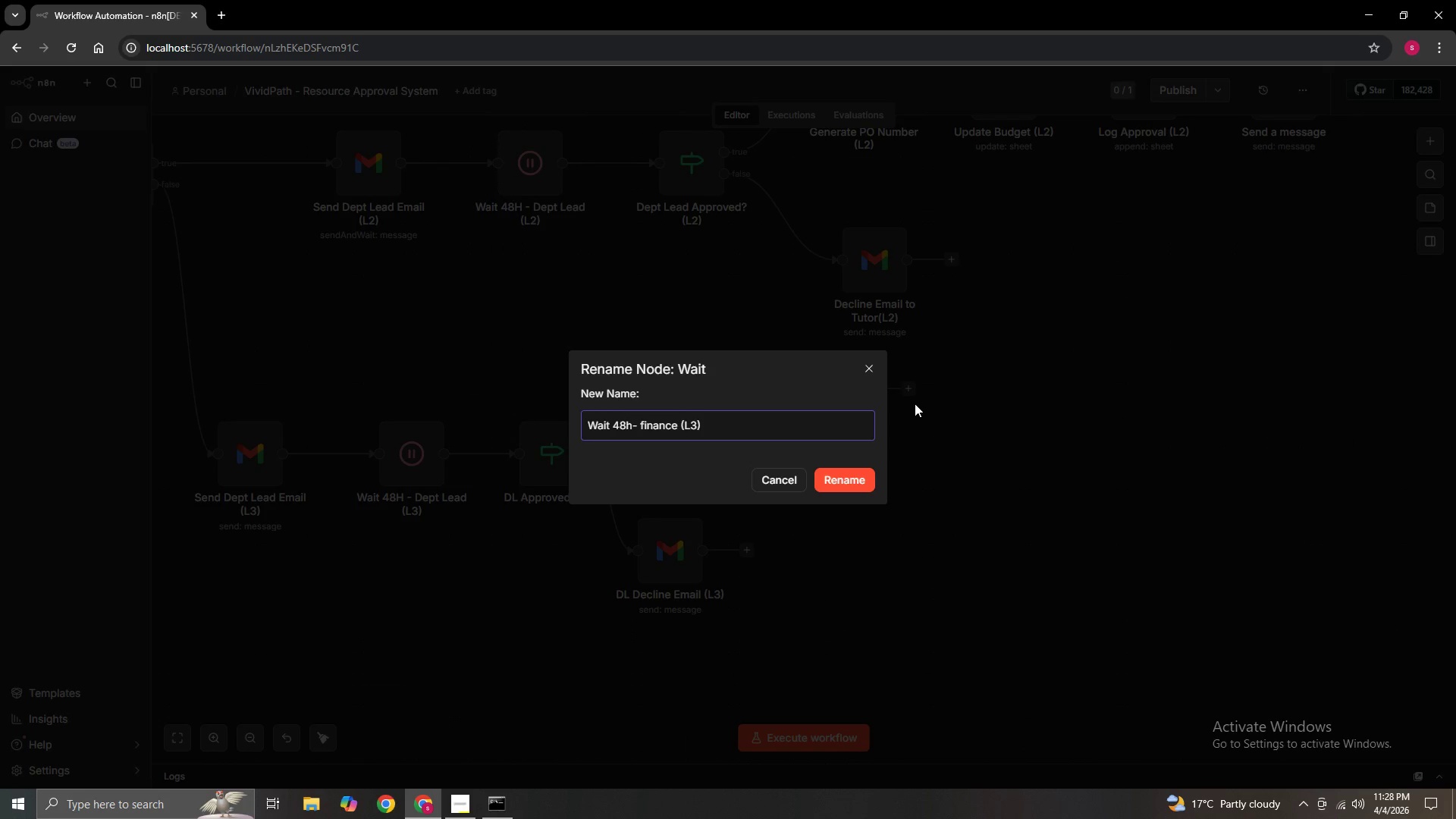 
left_click([847, 482])
 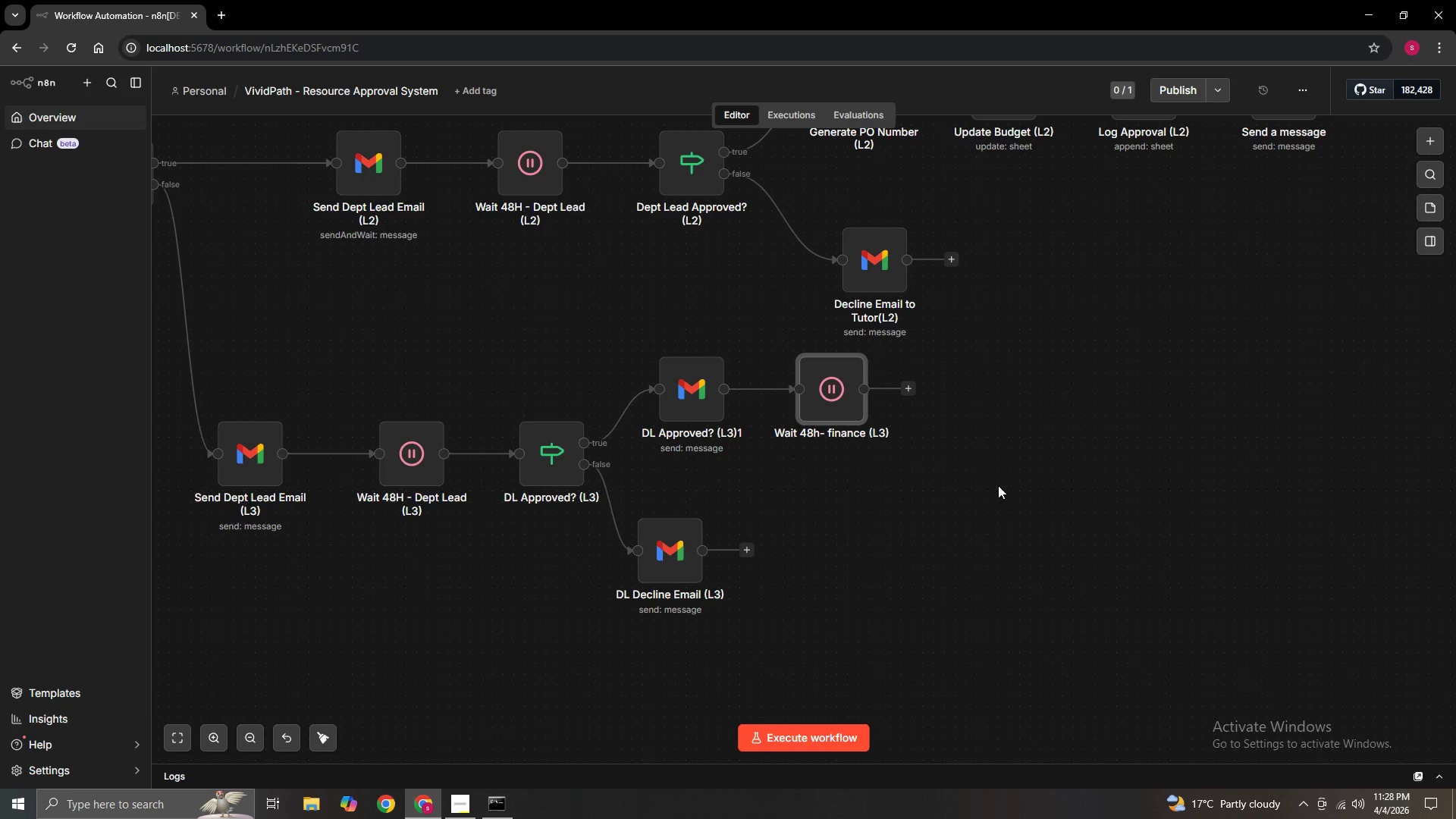 
hold_key(key=ControlLeft, duration=1.52)
left_click_drag(start_coordinate=[1009, 483], to_coordinate=[836, 482])
 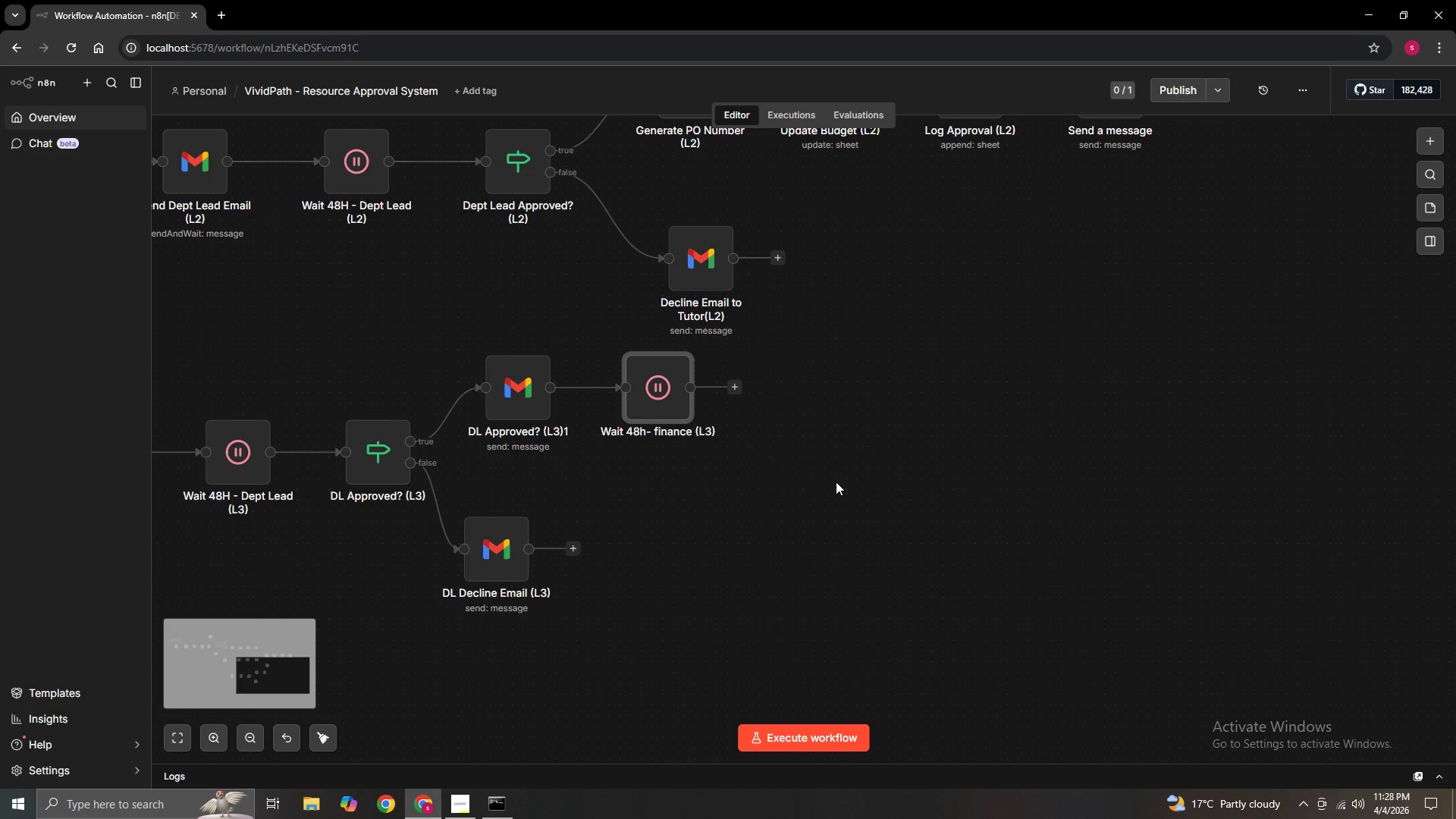 
hold_key(key=ControlLeft, duration=0.39)
 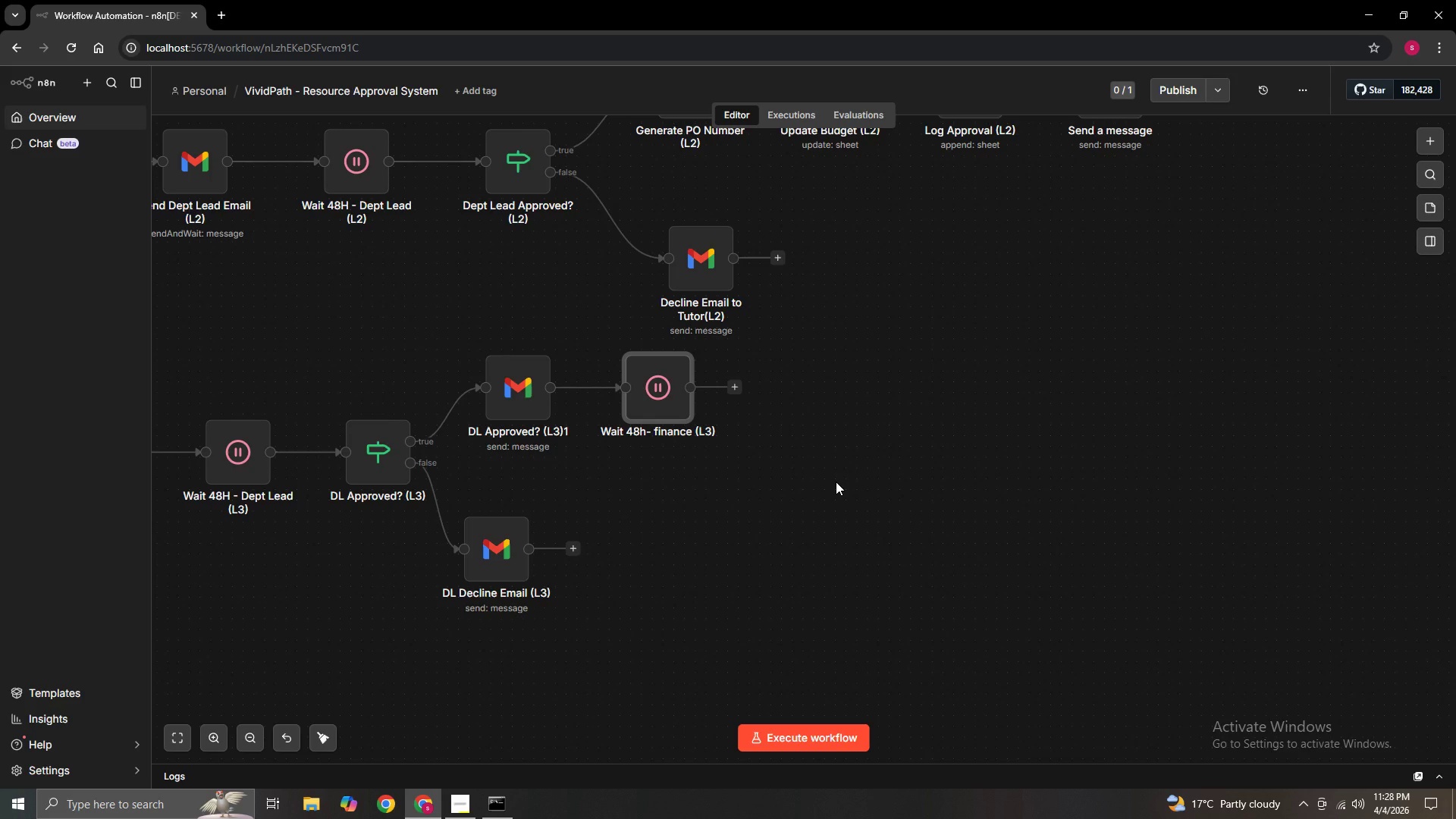 
wait(16.06)
 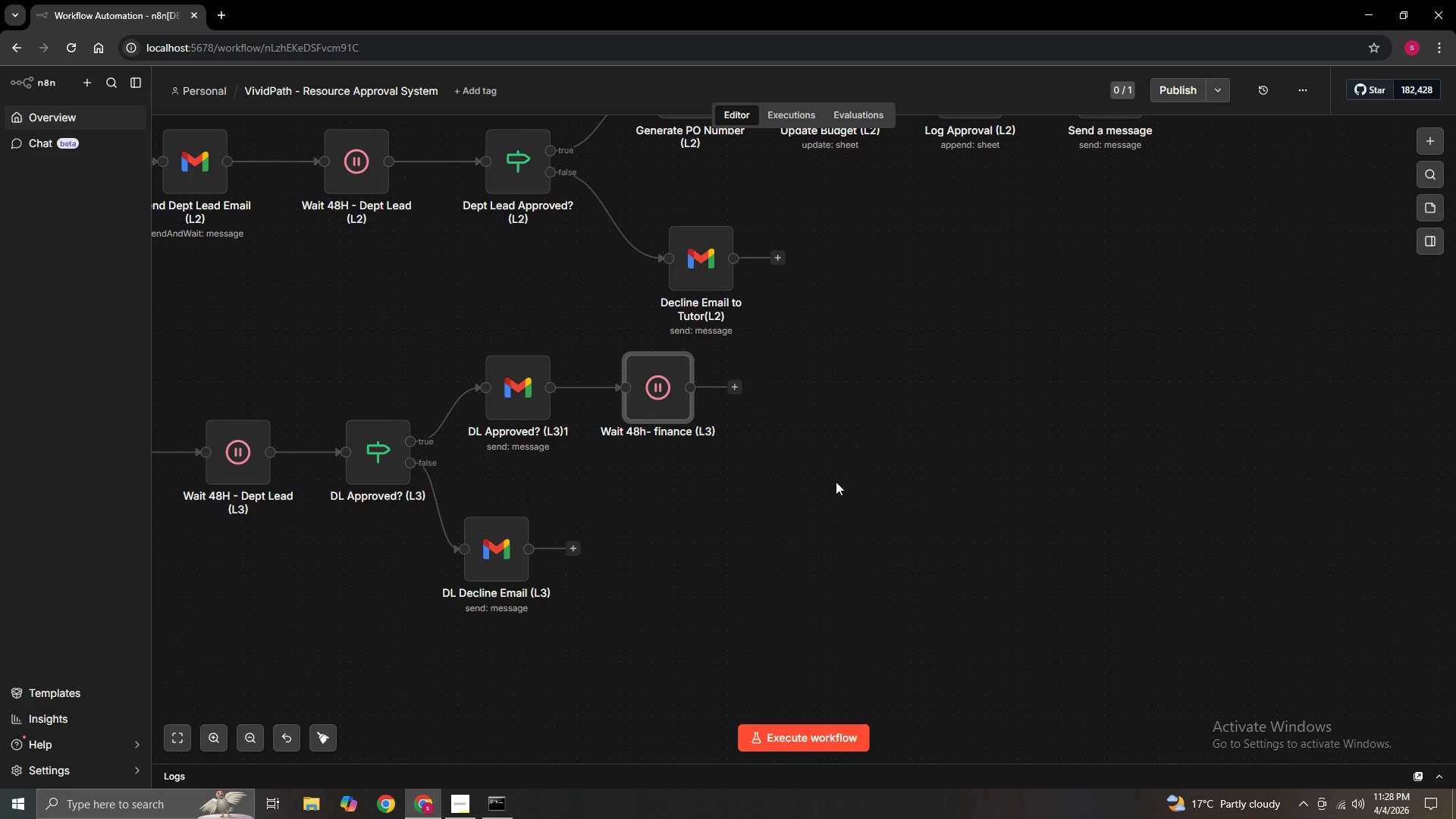 
left_click([730, 385])
 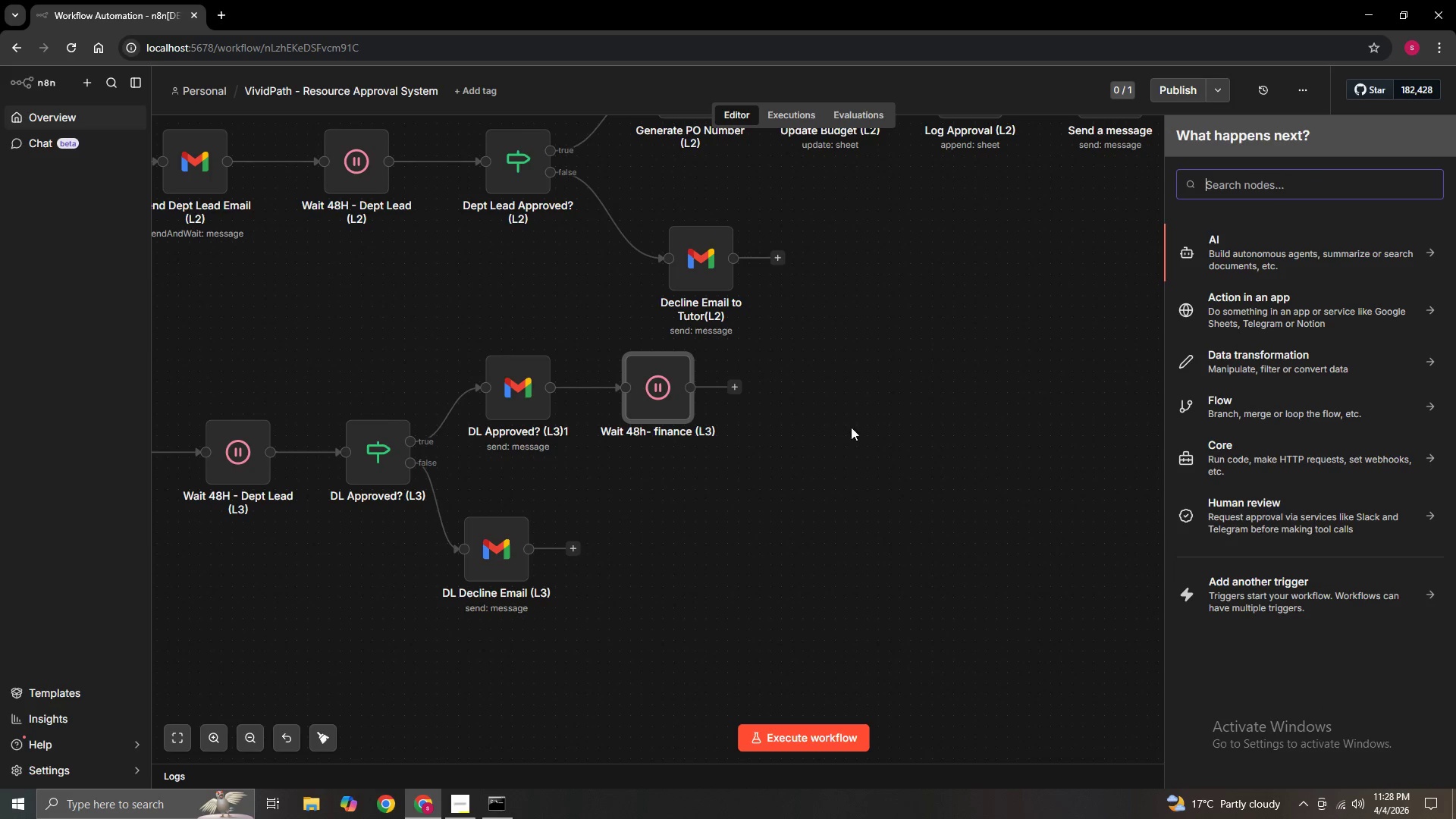 
left_click([900, 441])
 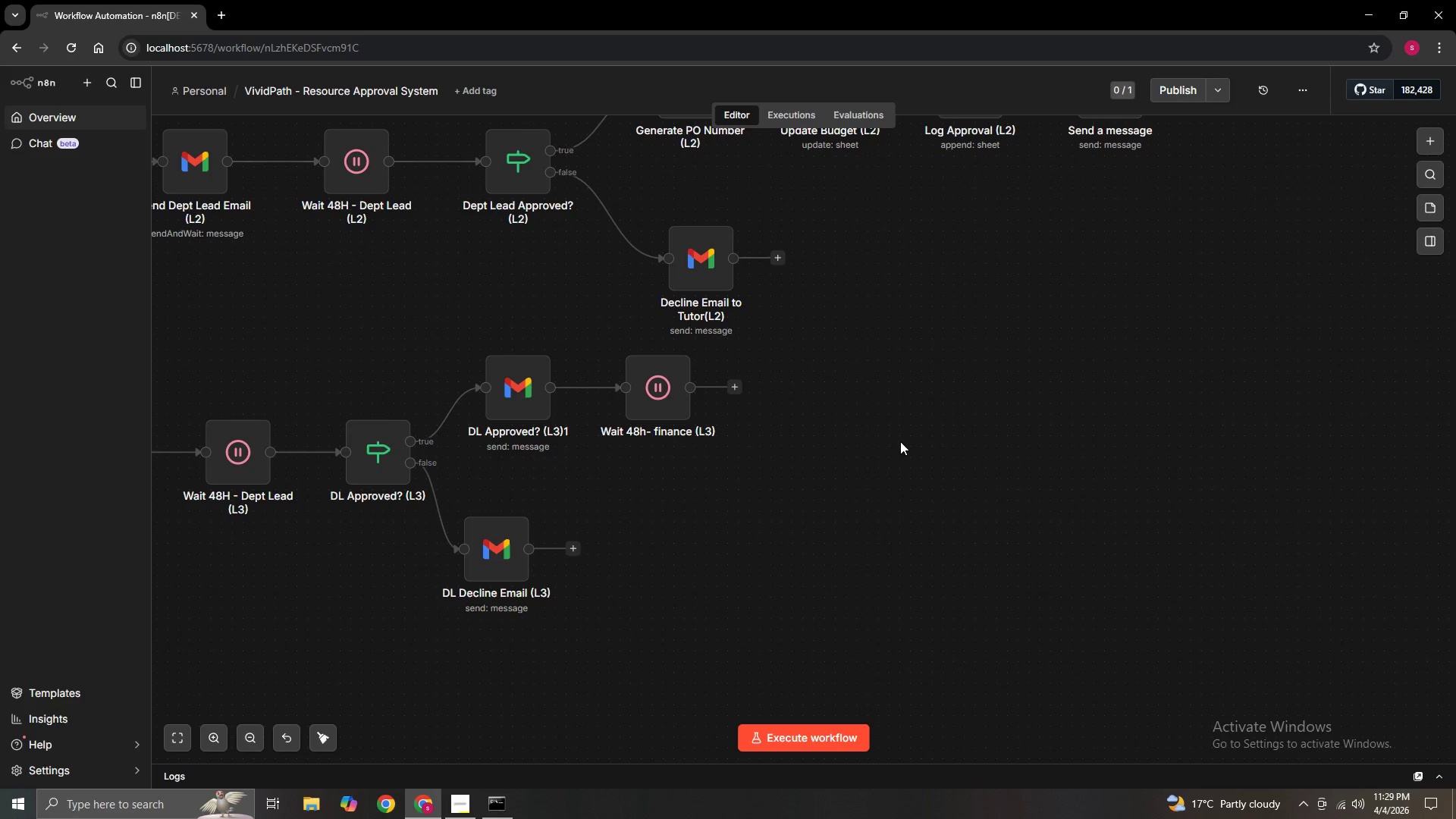 
wait(15.25)
 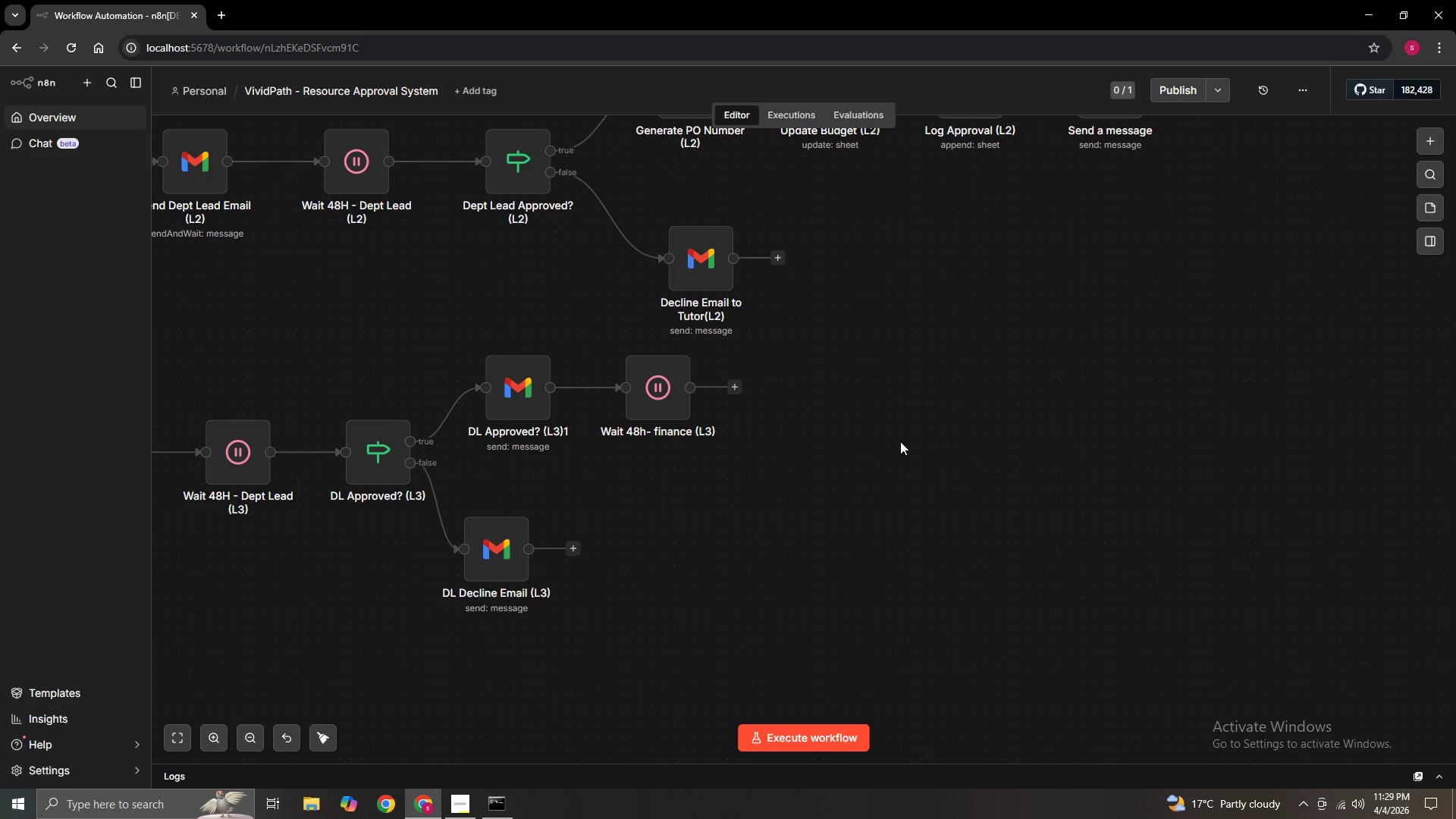 
left_click([729, 381])
 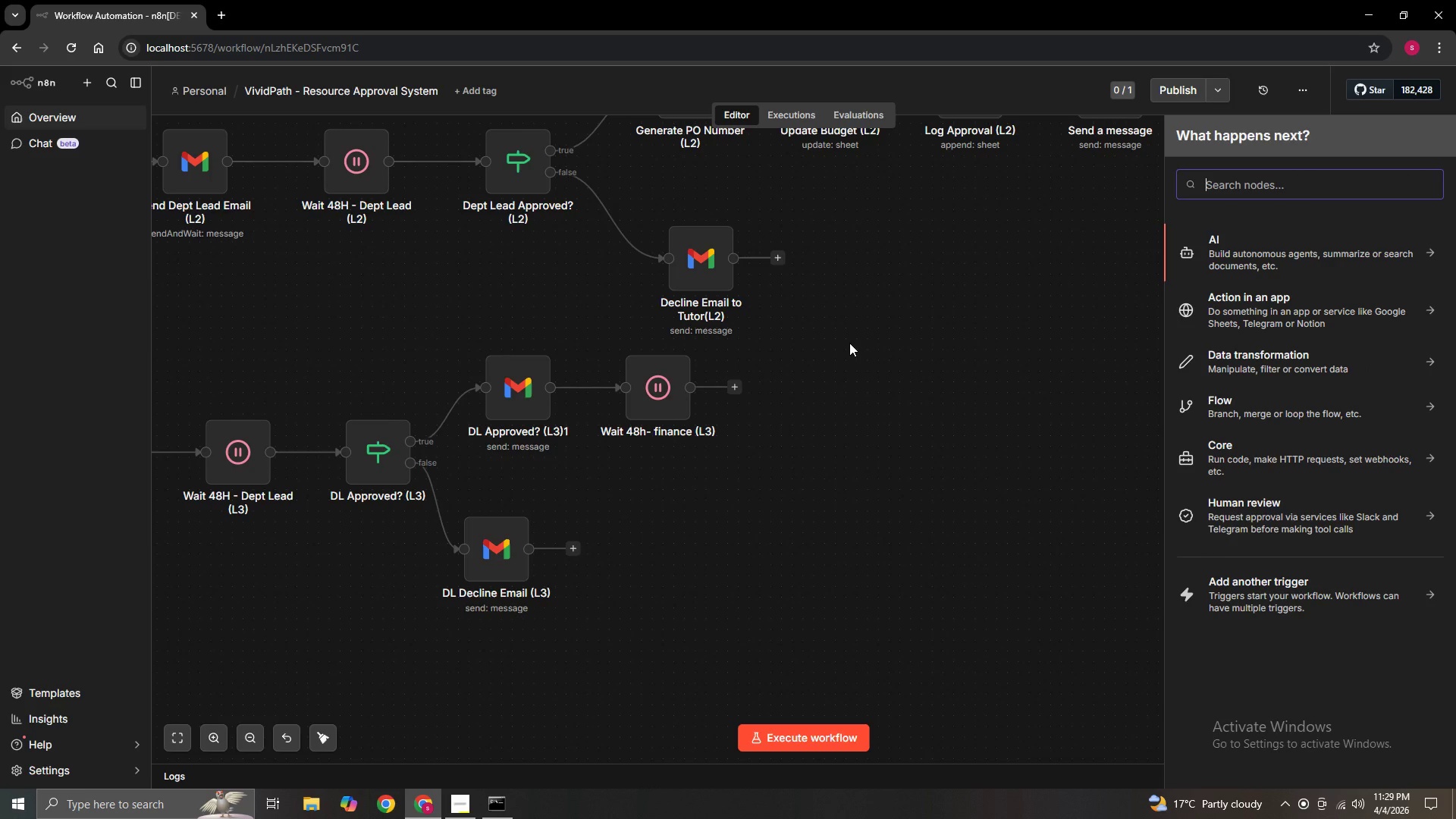 
type(if)
 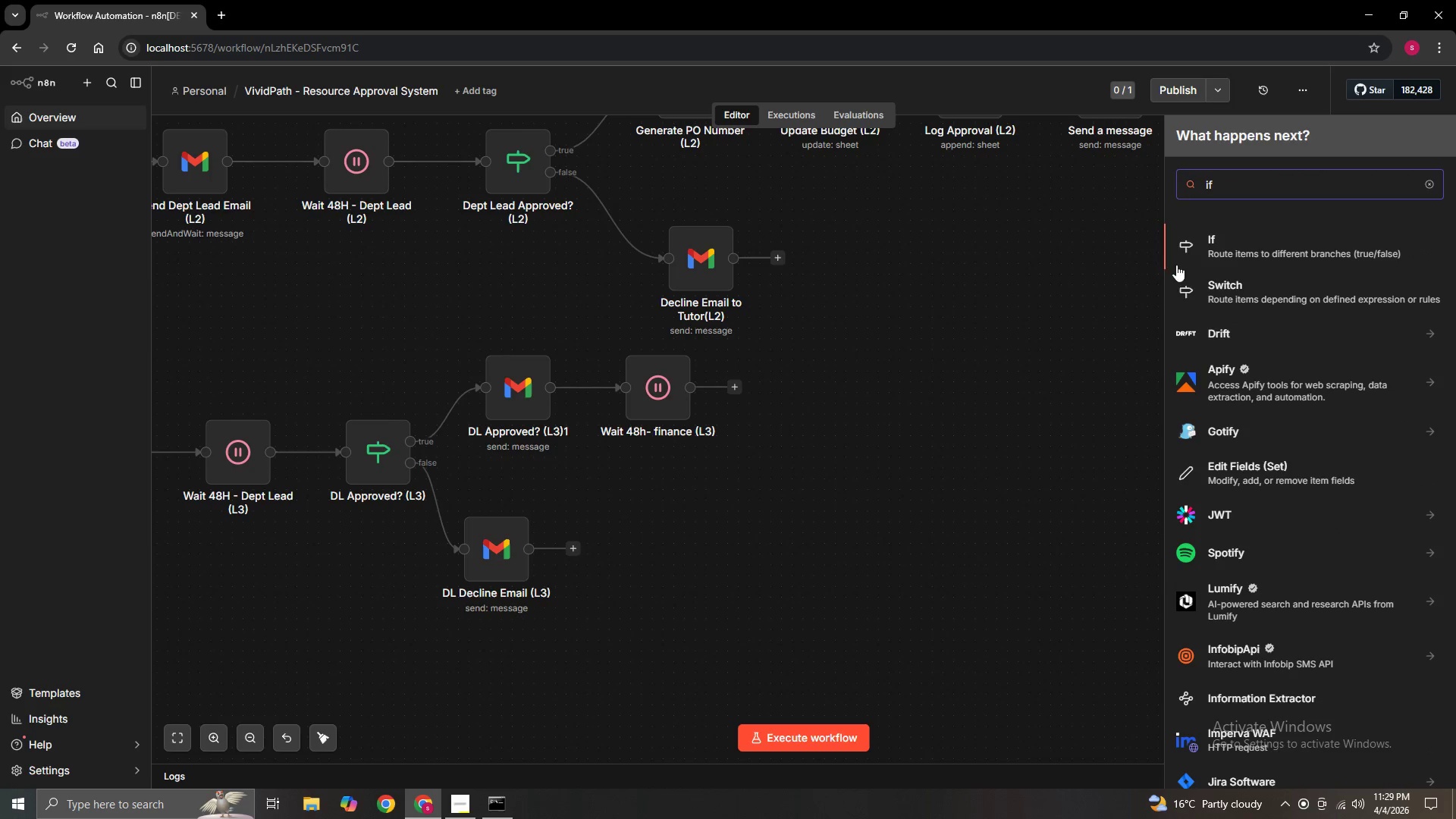 
left_click([1244, 243])
 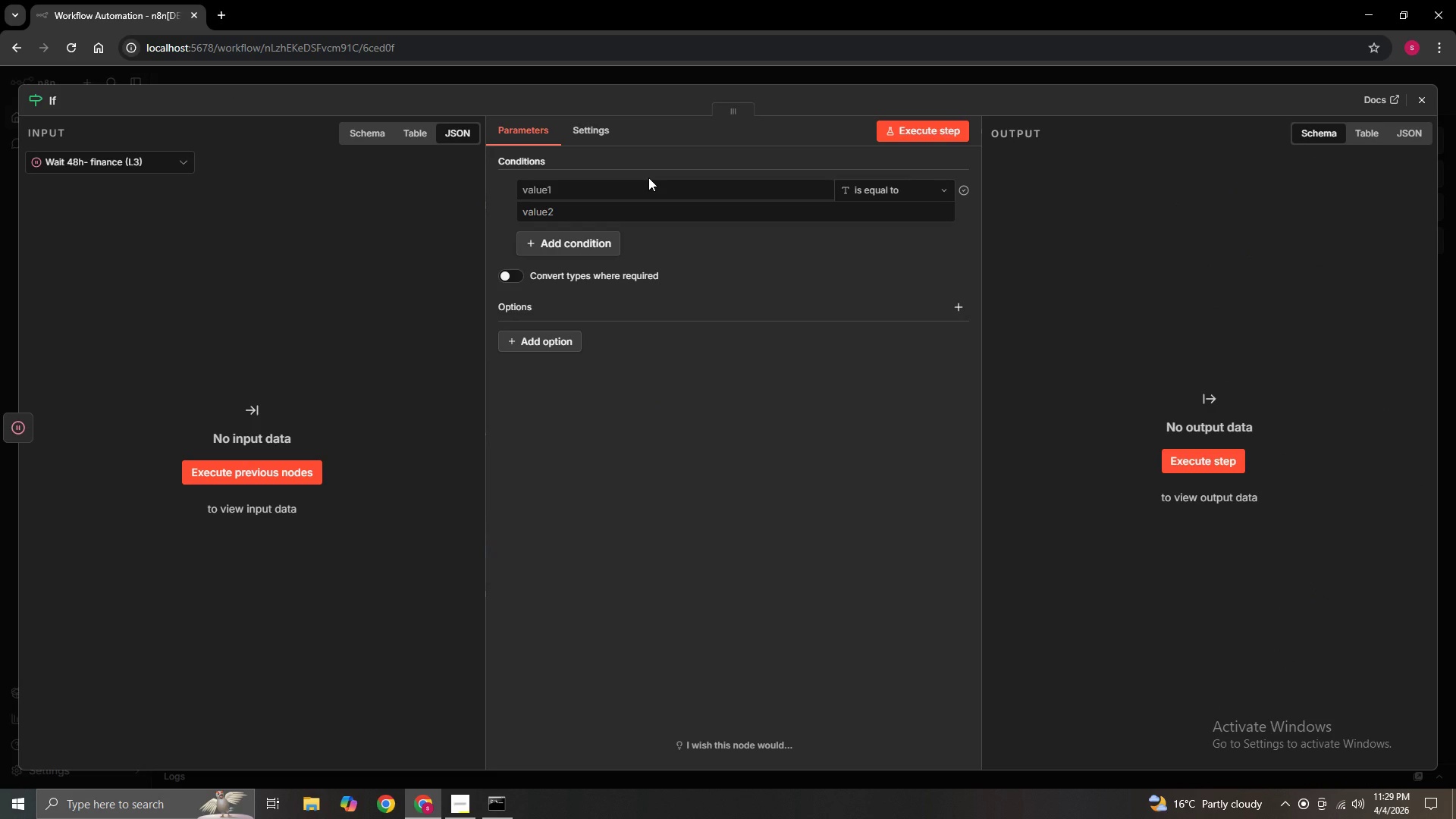 
wait(15.26)
 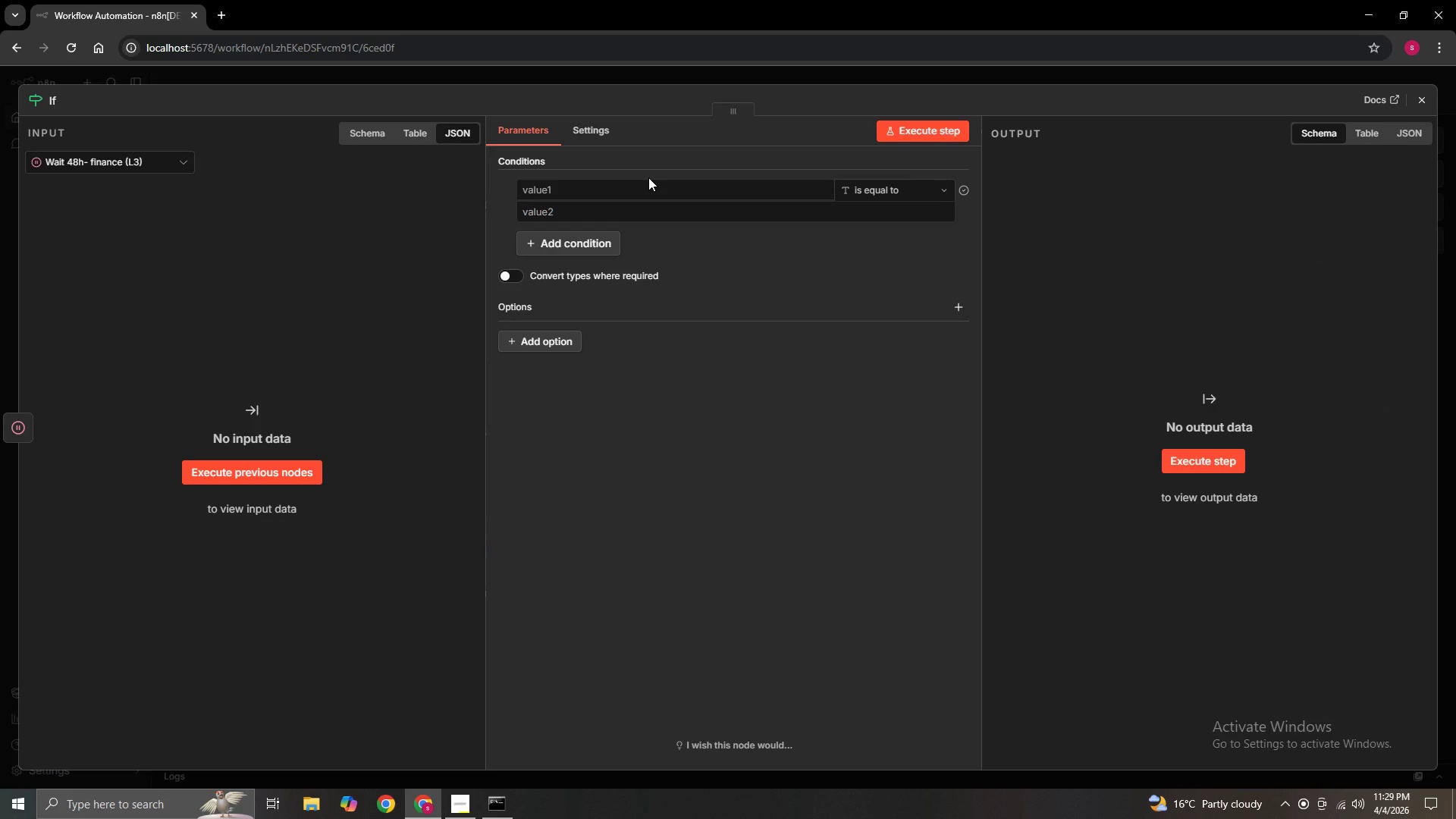 
left_click([636, 191])
 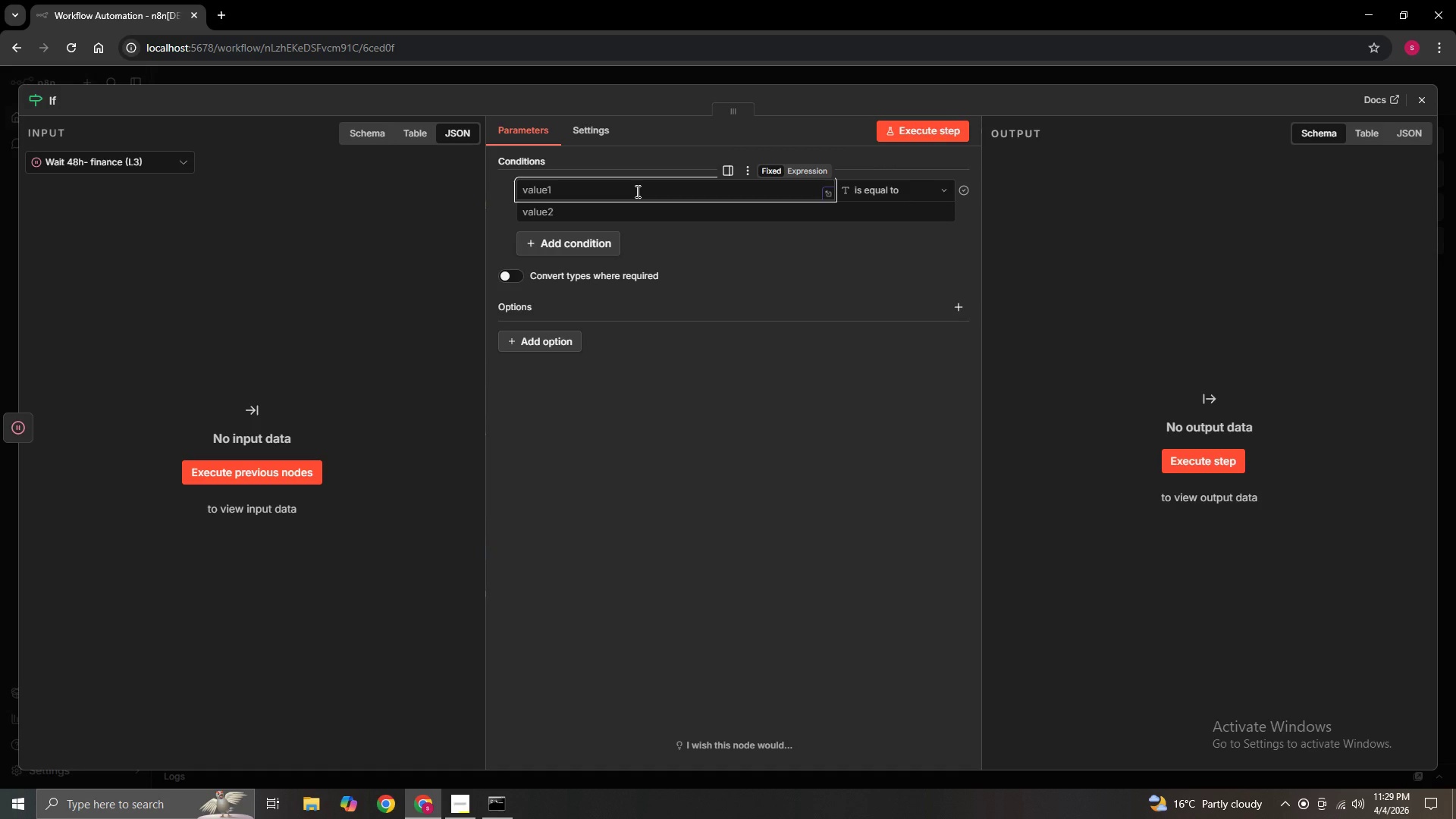 
type($json.query.decision)
 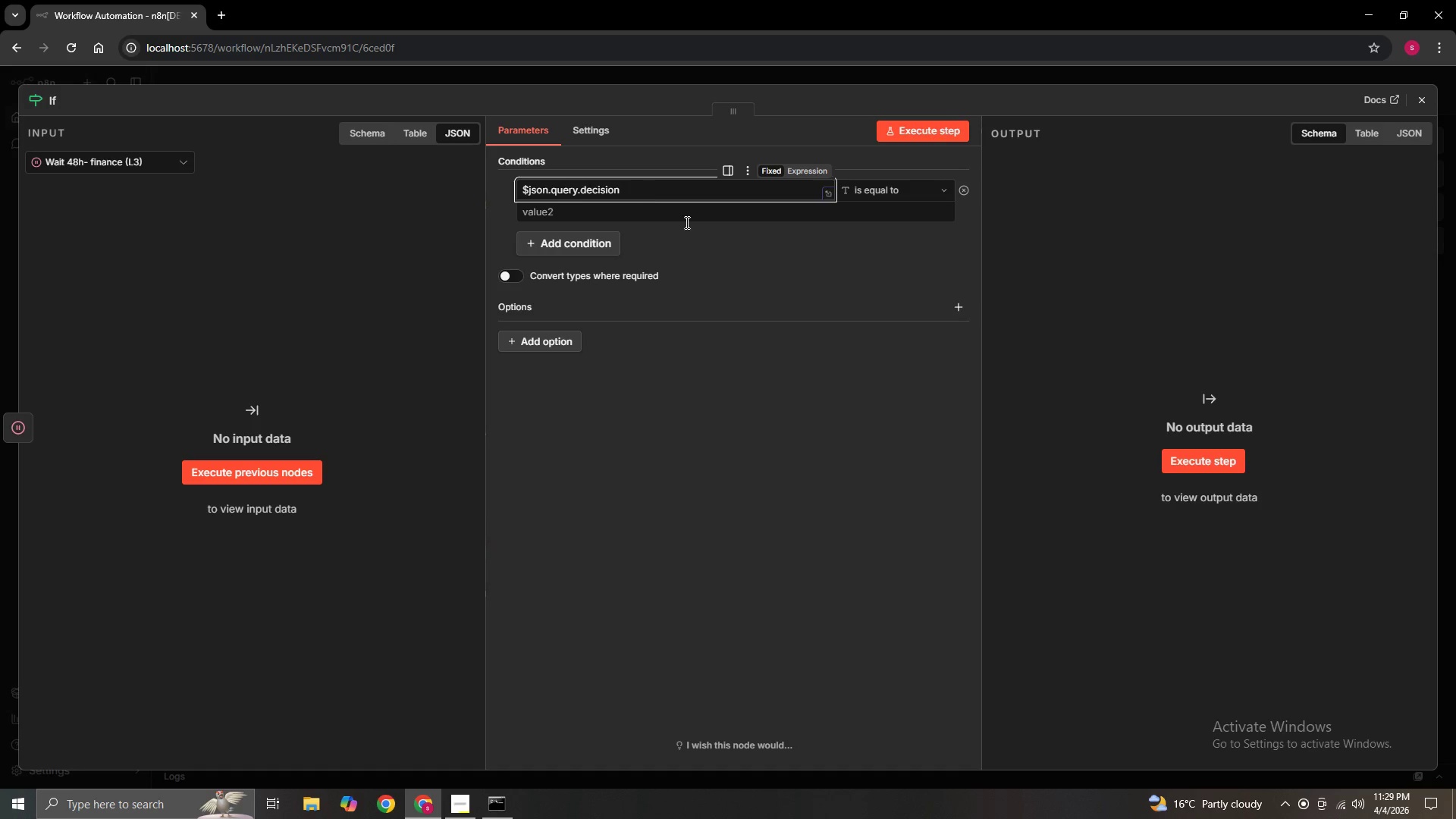 
left_click([701, 242])
 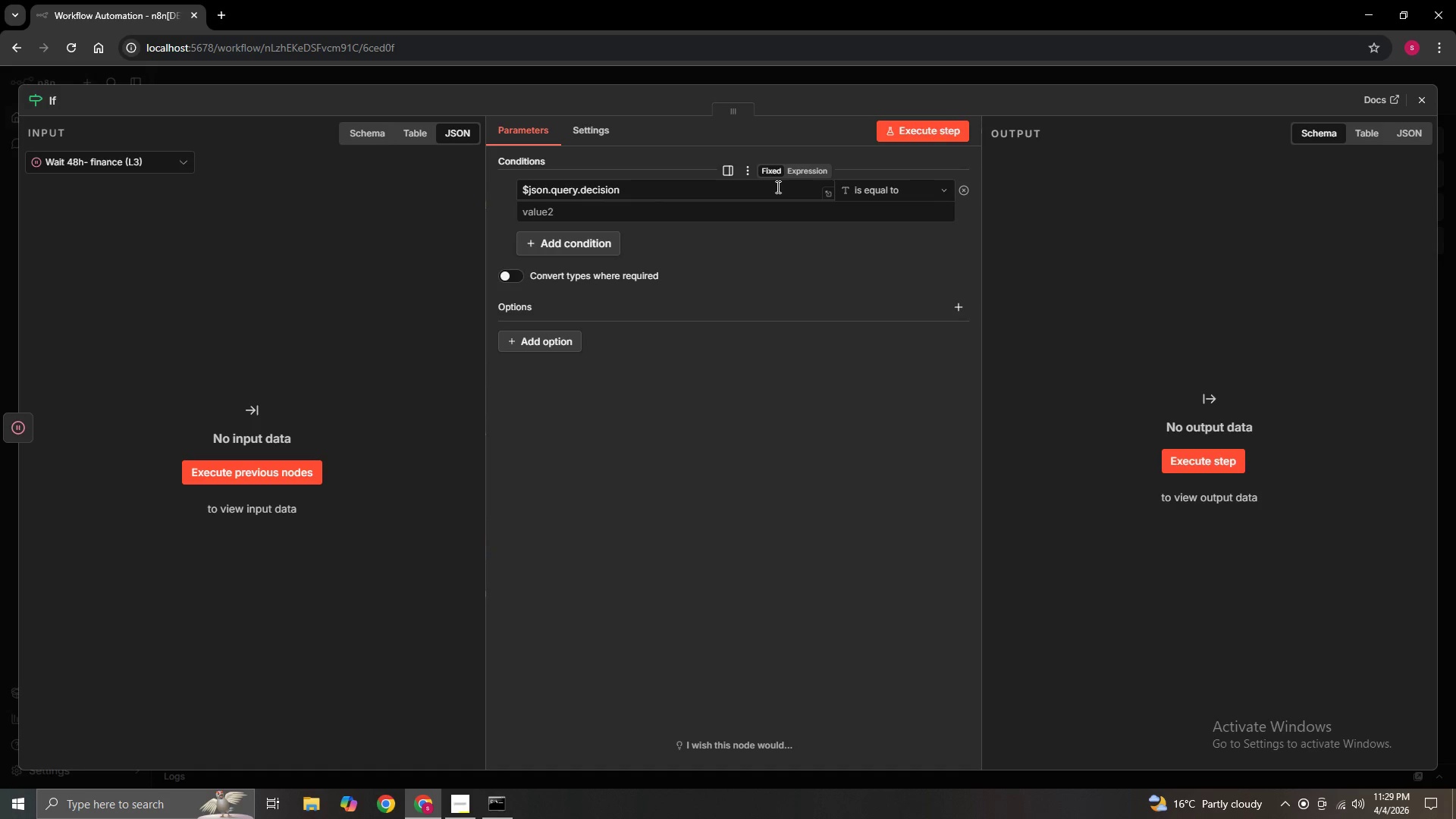 
left_click([795, 174])
 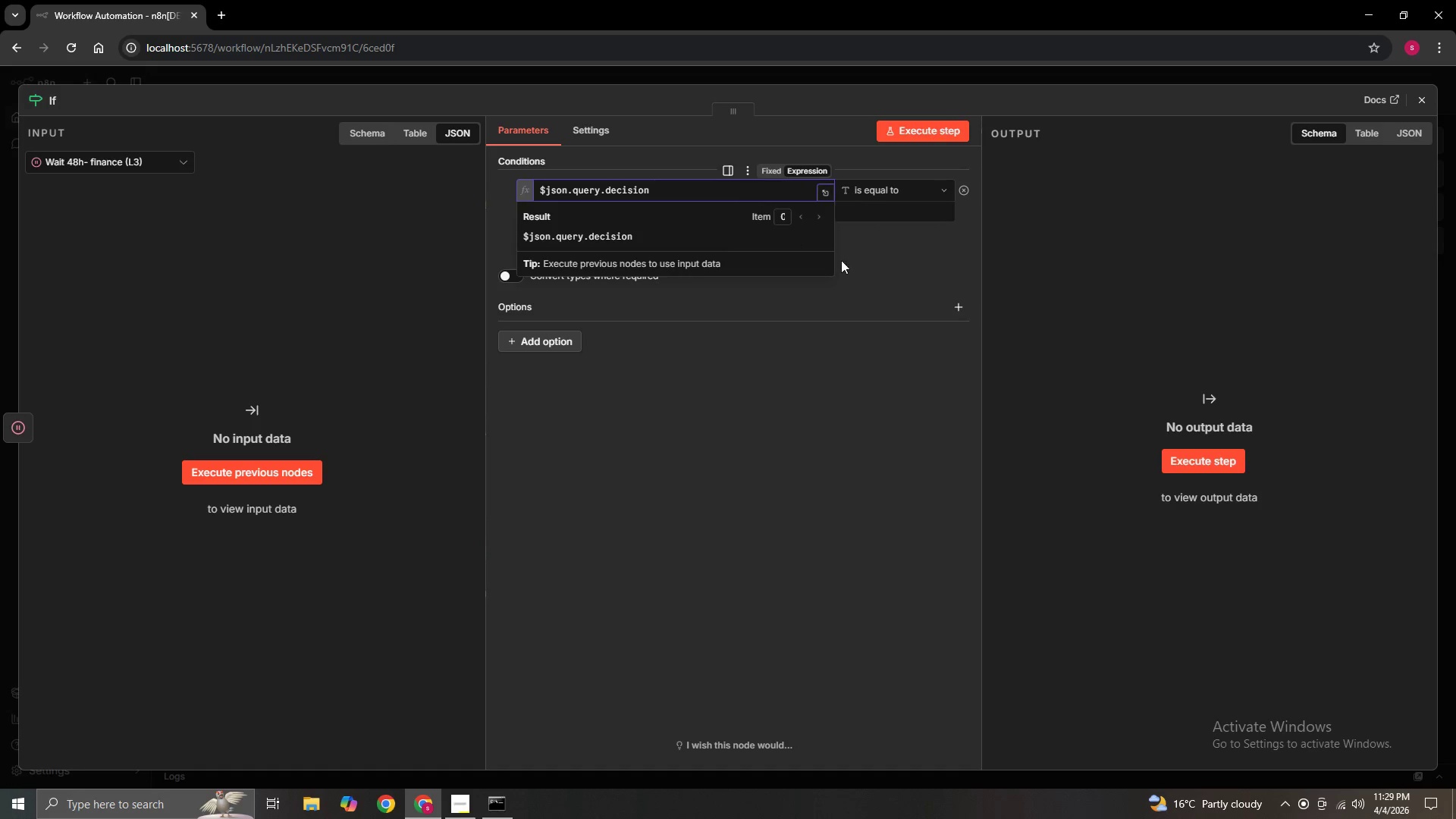 
left_click([890, 271])
 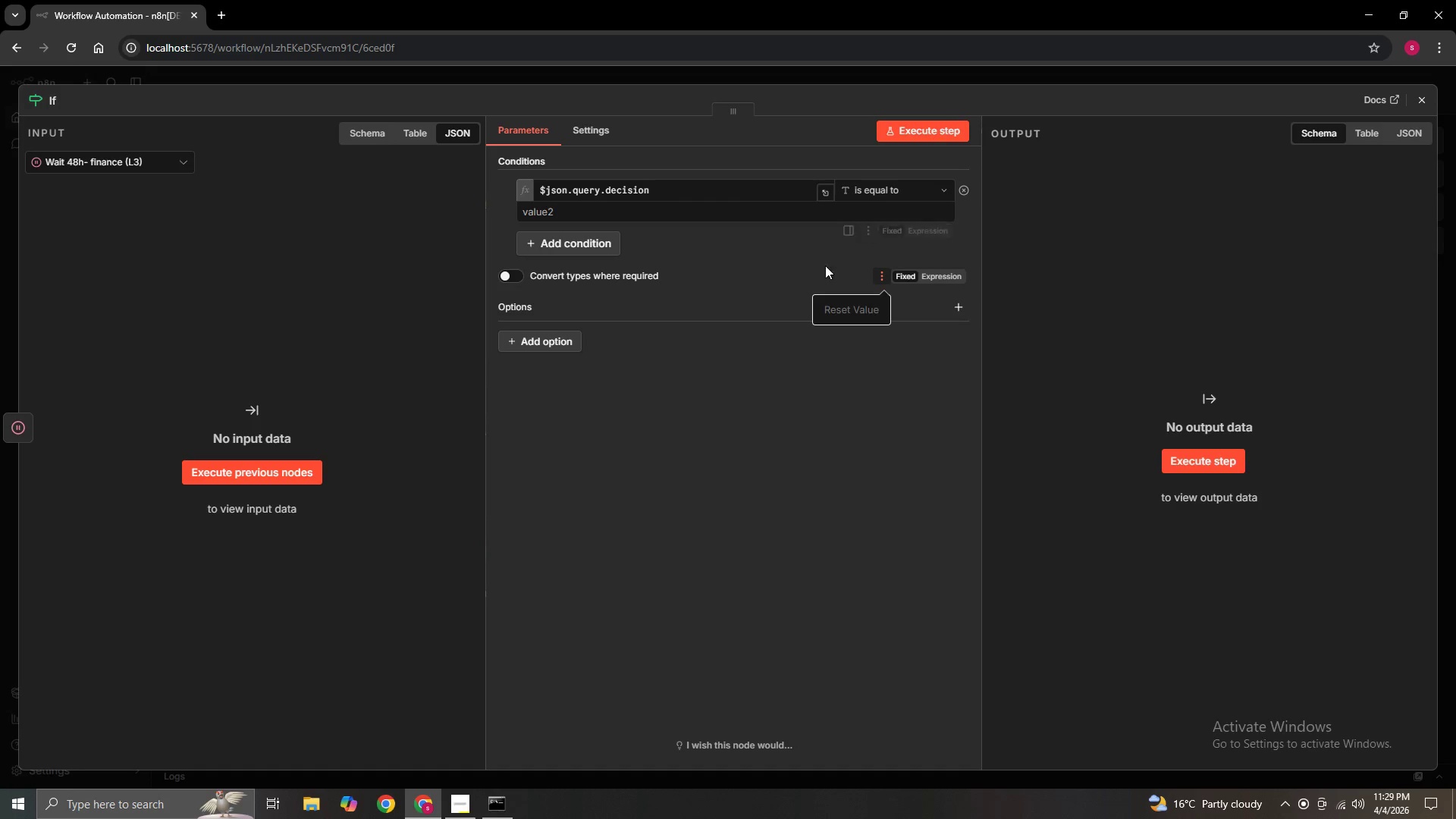 
left_click([794, 263])
 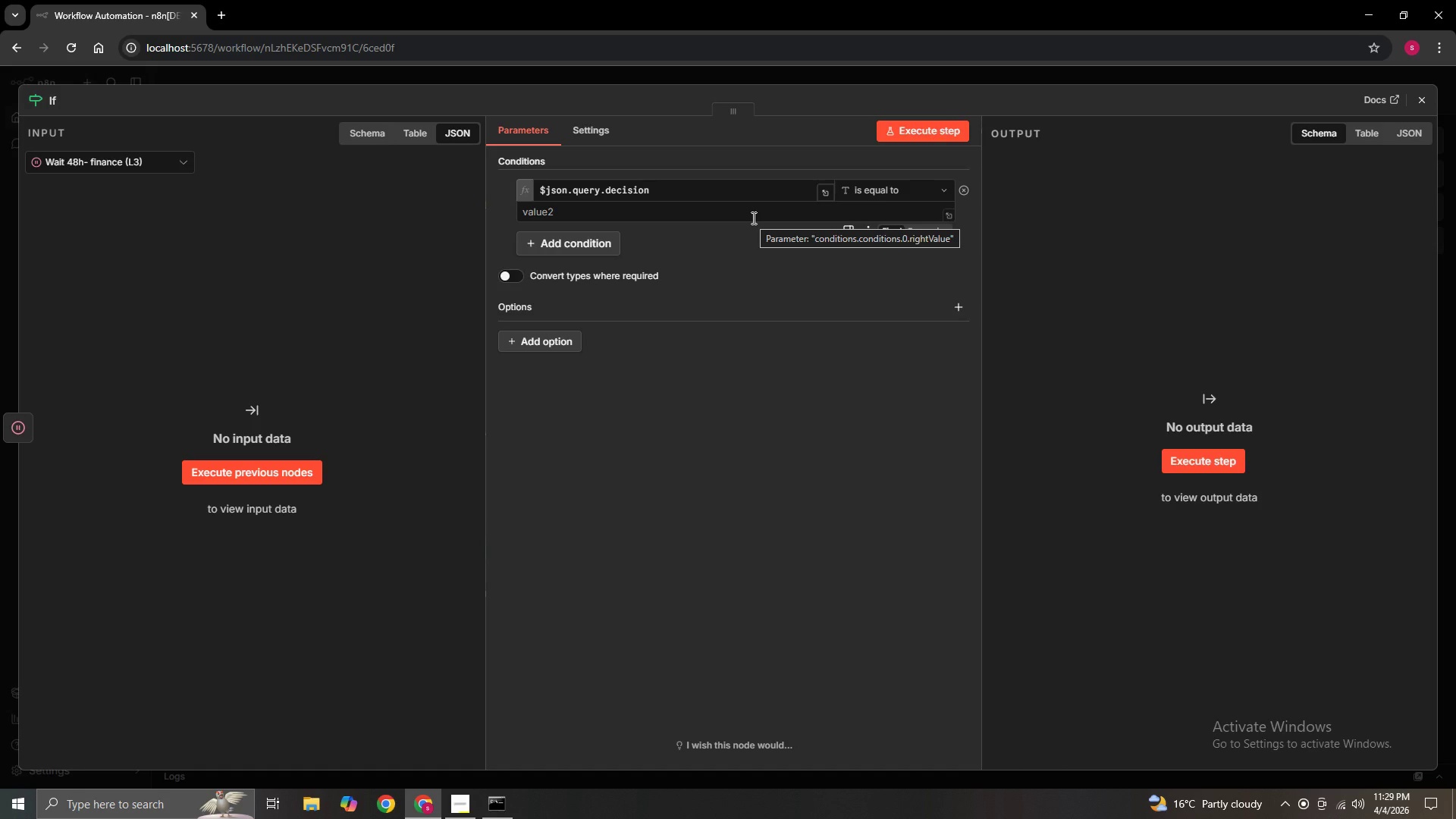 
left_click([752, 218])
 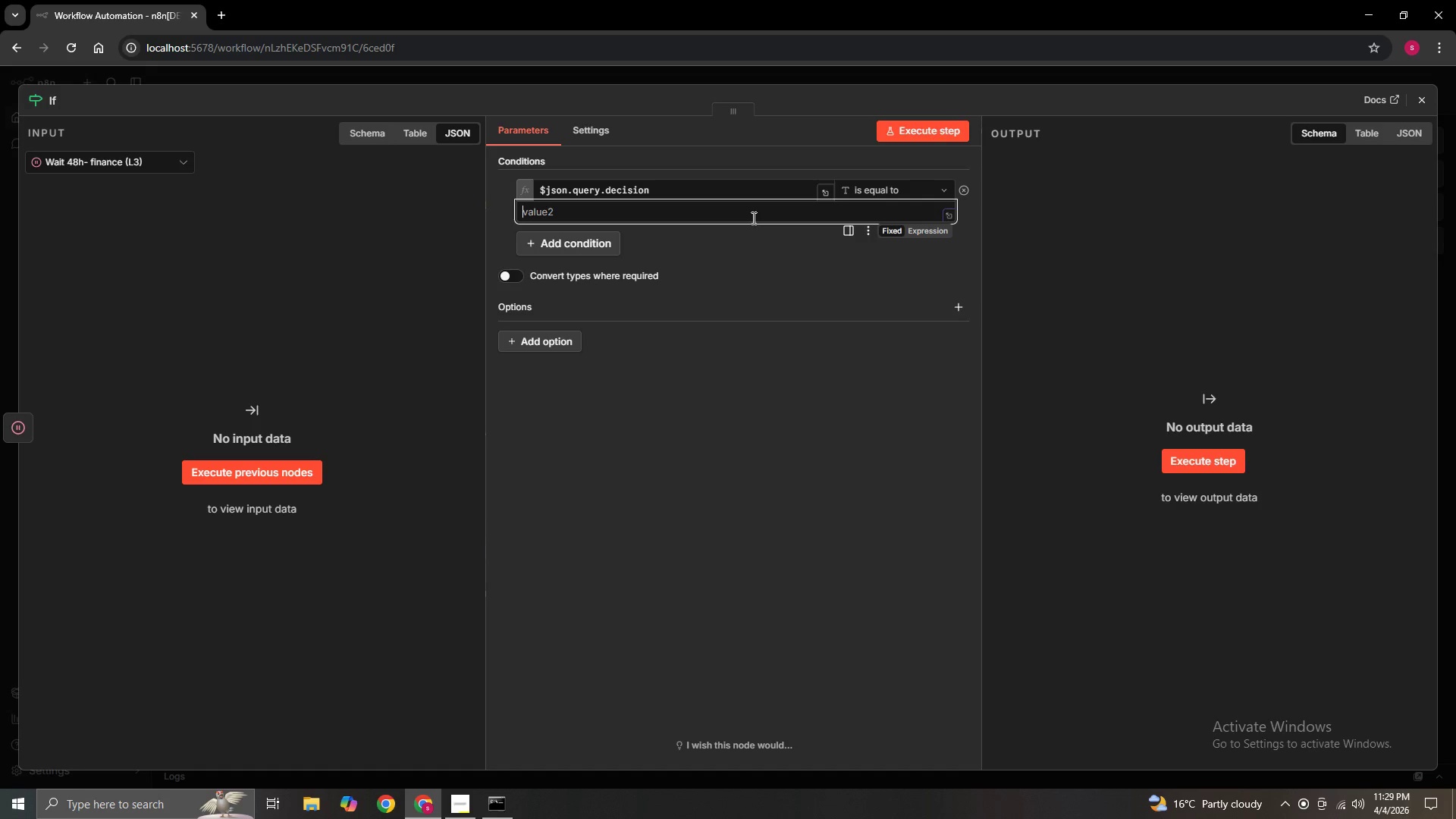 
type(approved)
 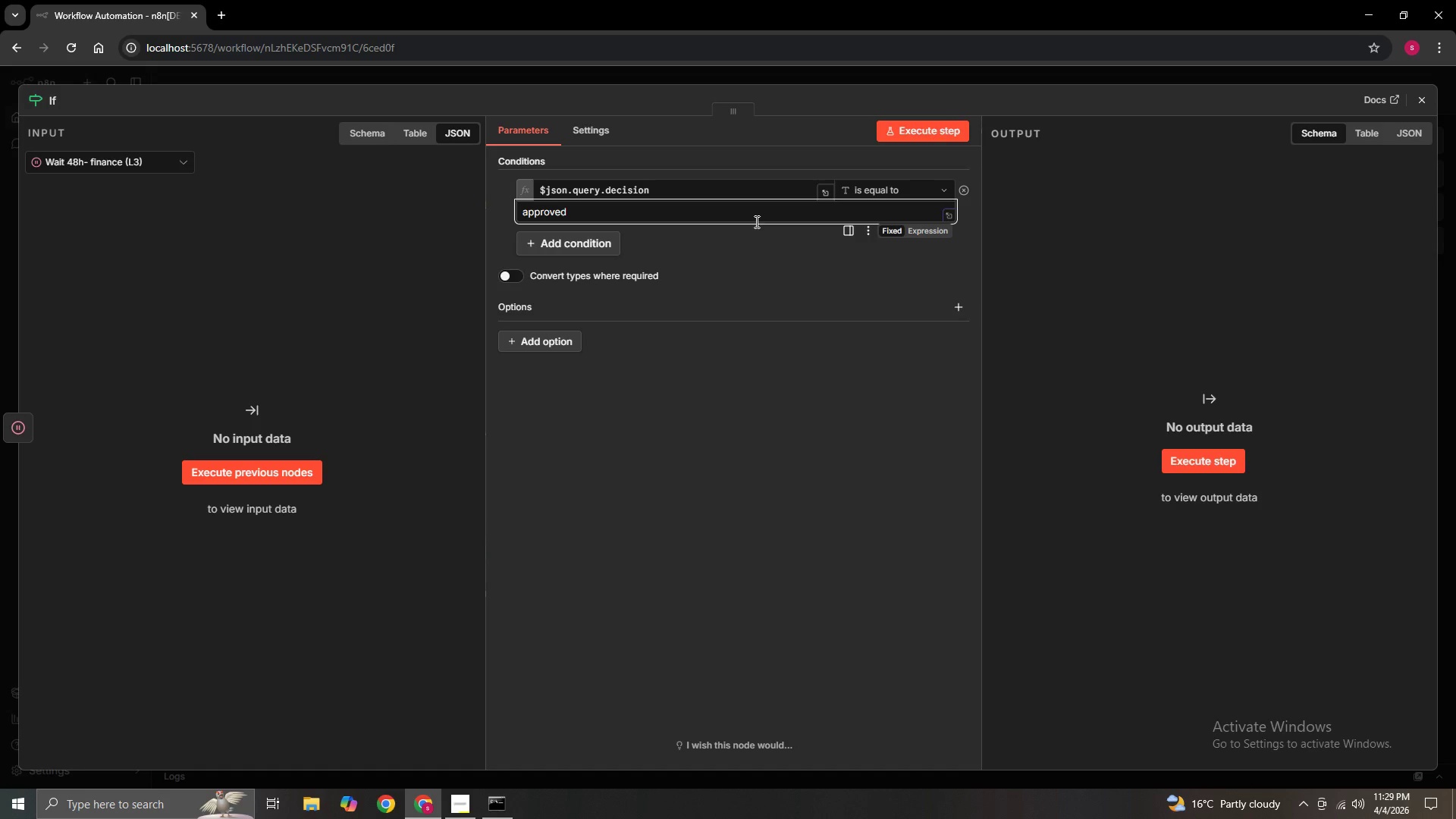 
left_click([786, 279])
 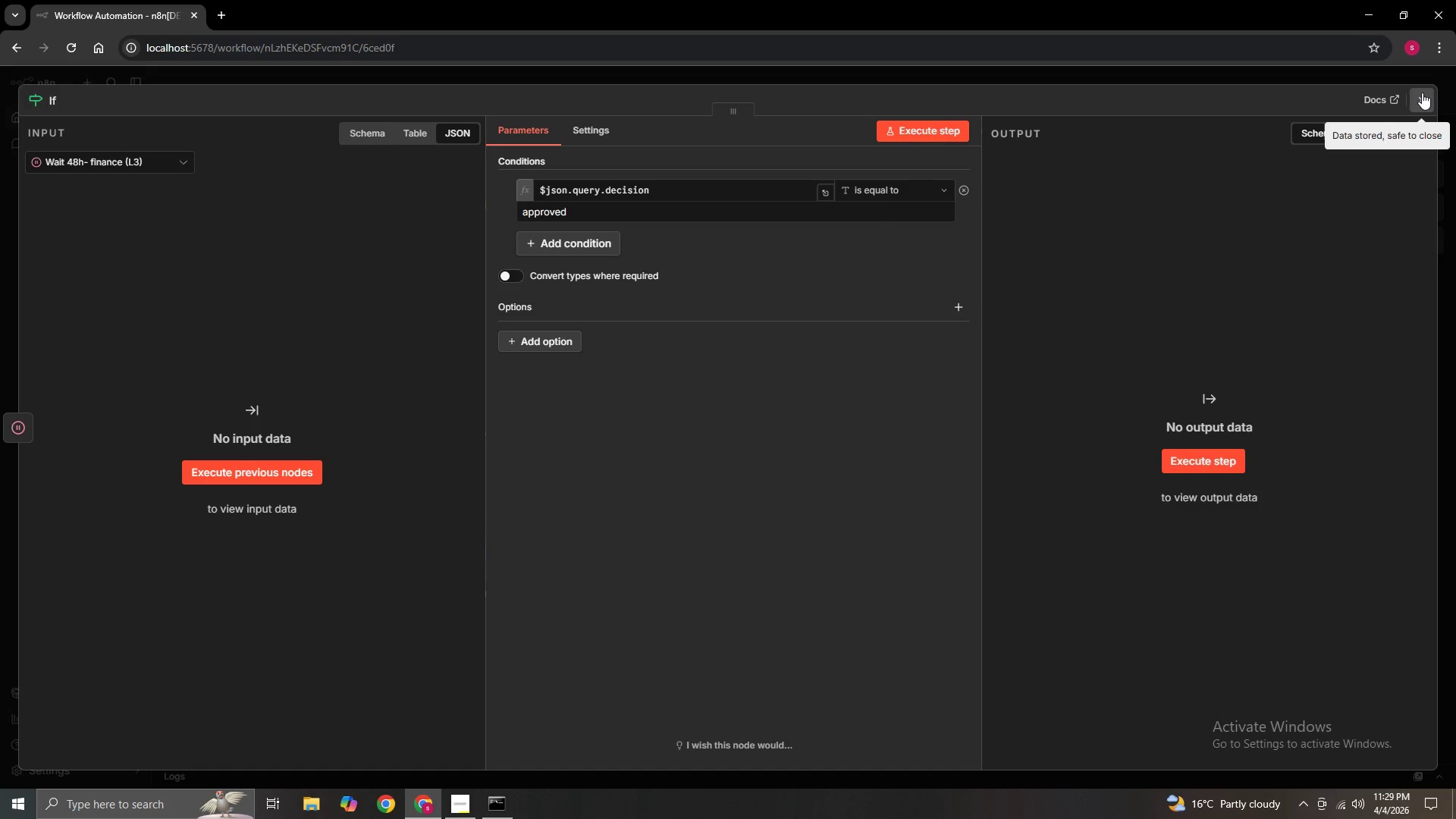 
left_click([1421, 95])
 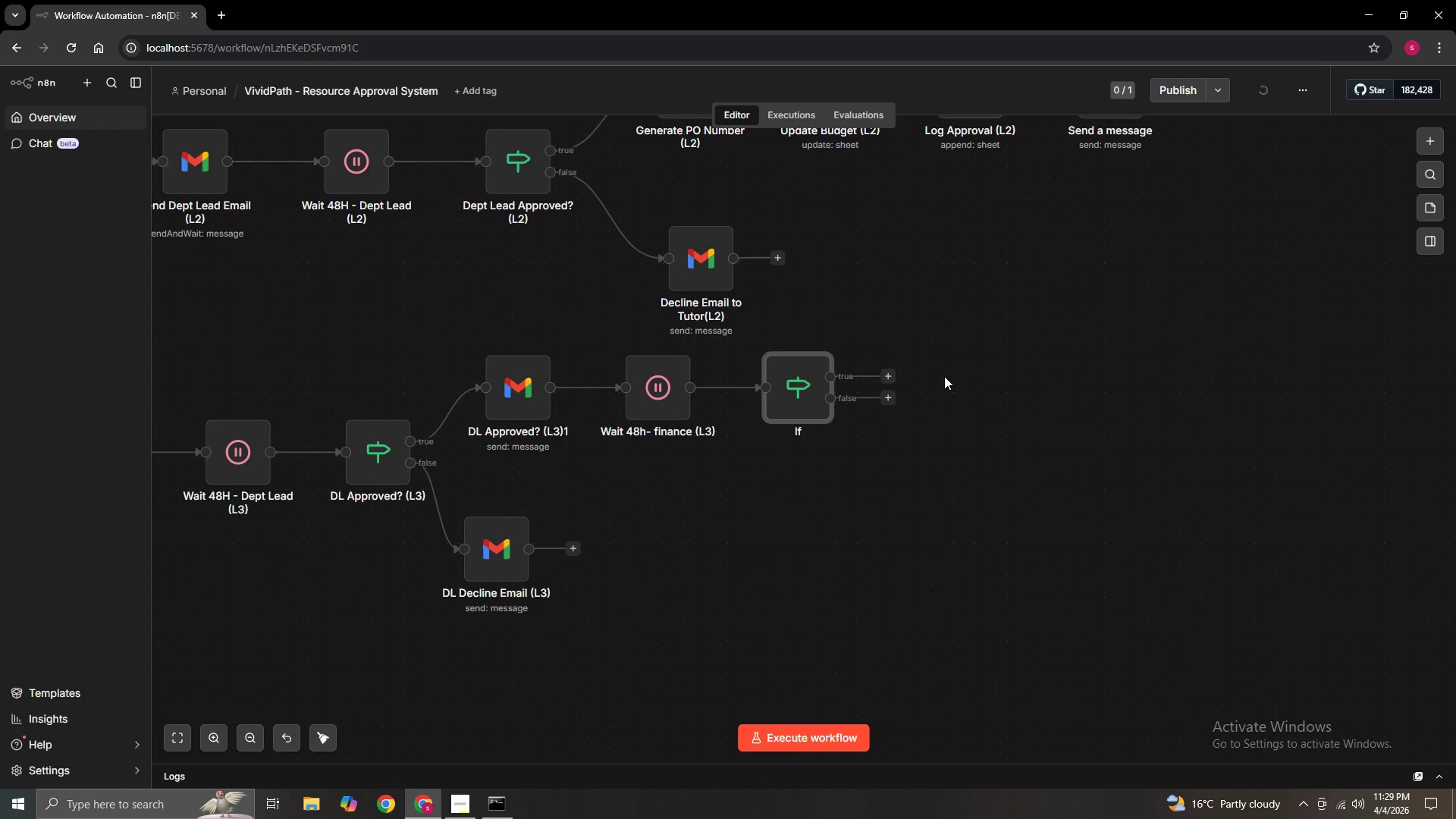 
hold_key(key=ControlLeft, duration=1.5)
left_click_drag(start_coordinate=[956, 339], to_coordinate=[993, 463])
 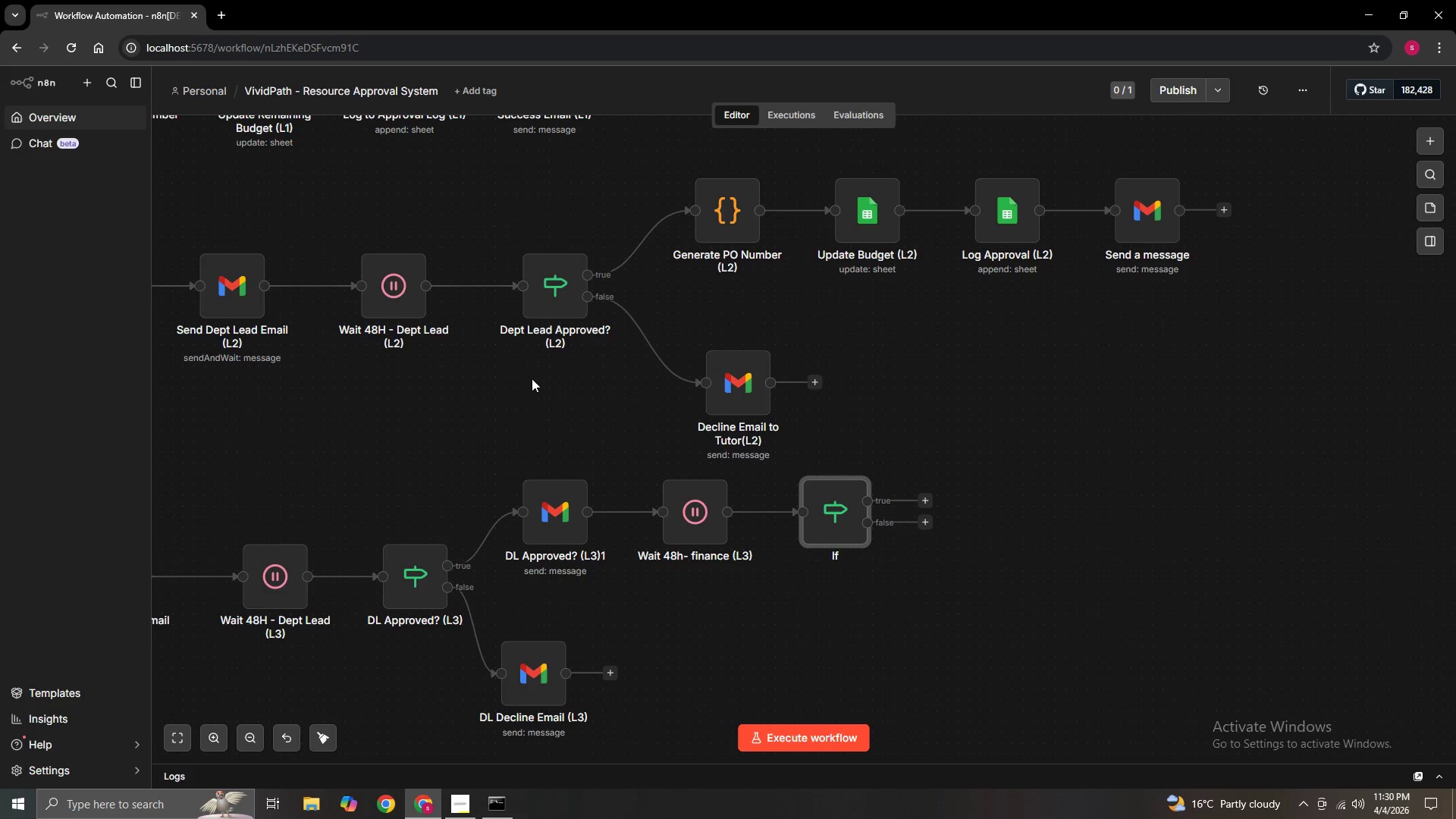 
wait(5.92)
 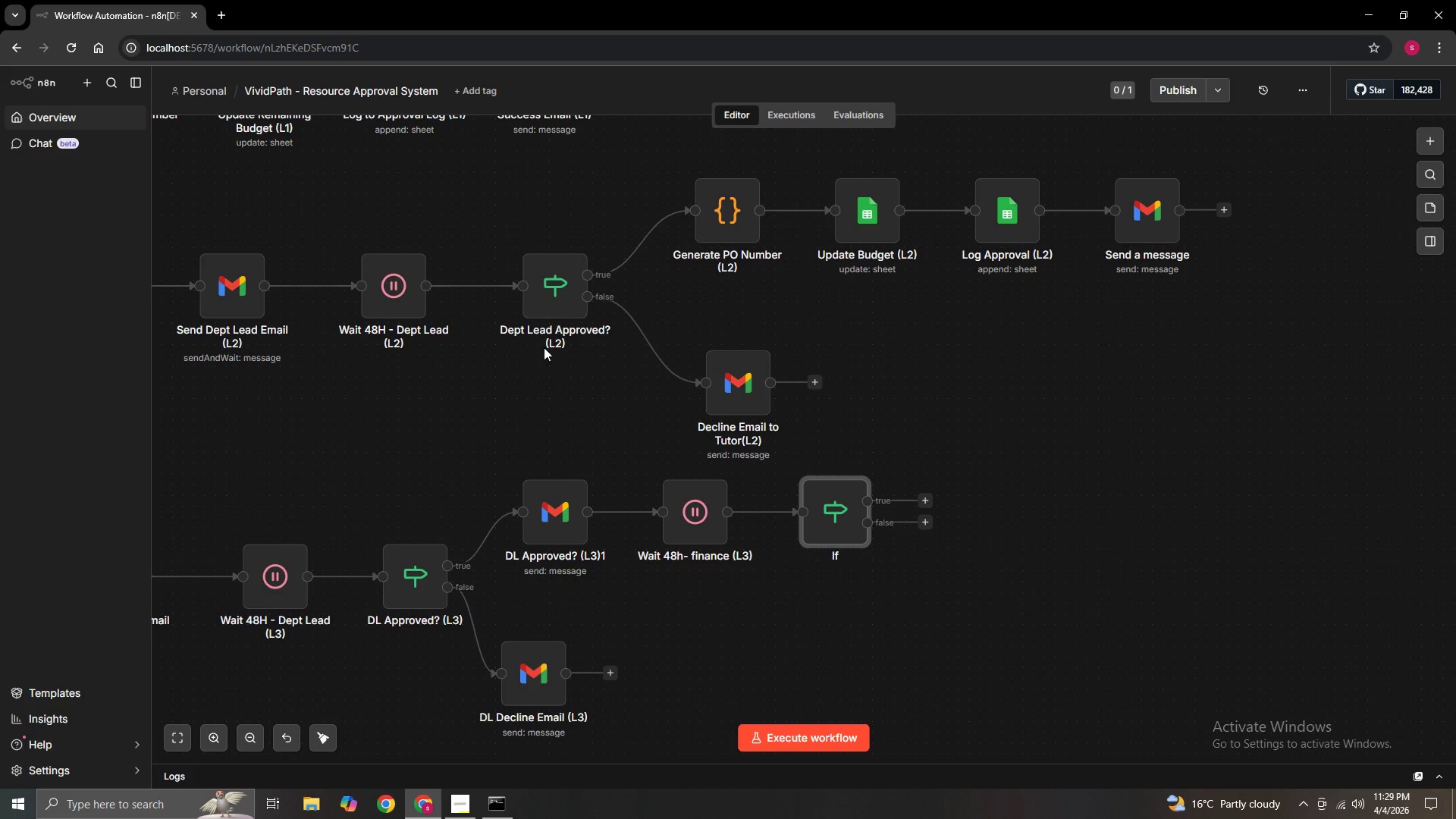 
scroll: coordinate [456, 391], scroll_direction: down, amount: 1.0
 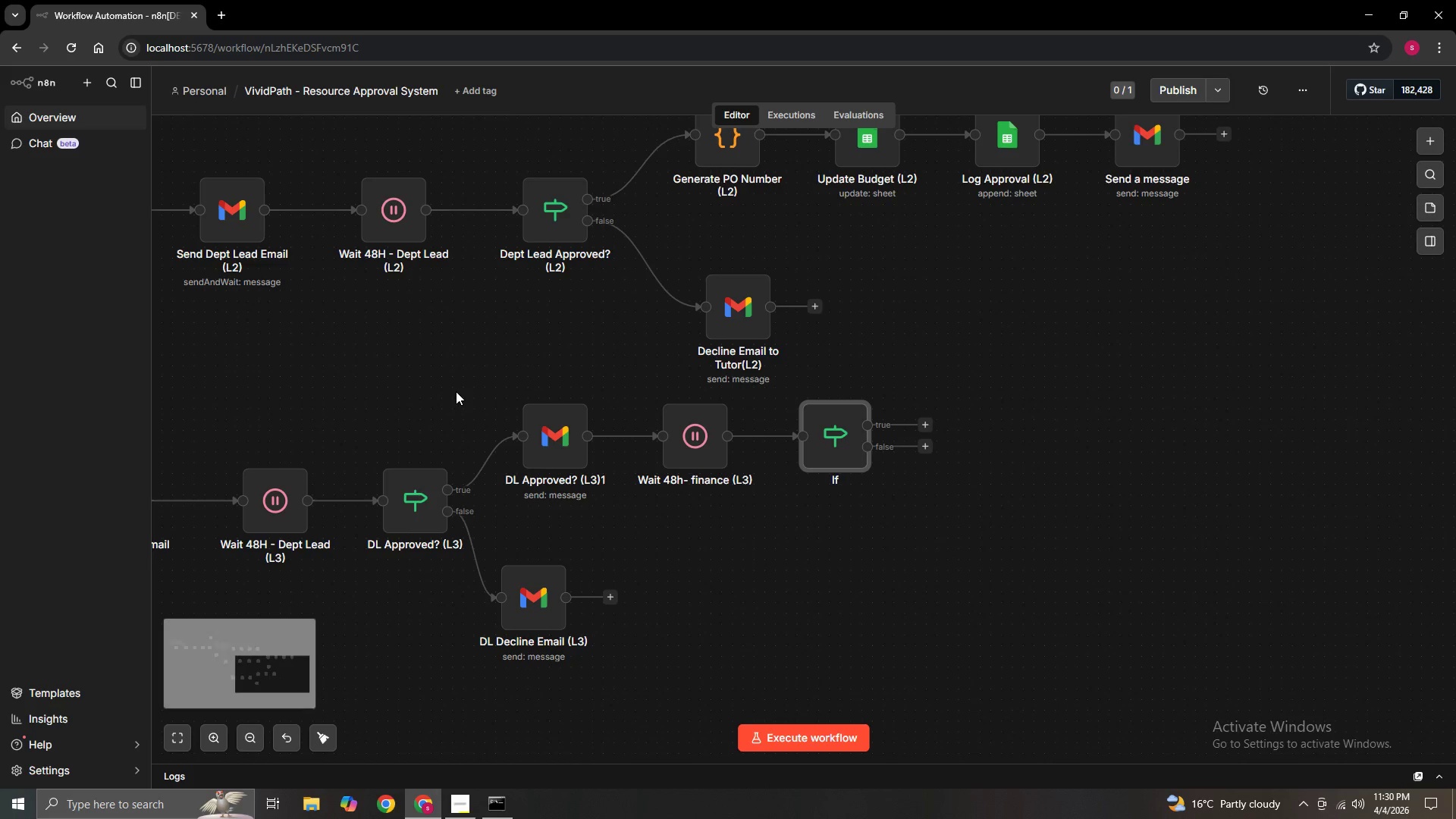 
hold_key(key=ControlLeft, duration=1.5)
left_click_drag(start_coordinate=[436, 376], to_coordinate=[943, 466])
 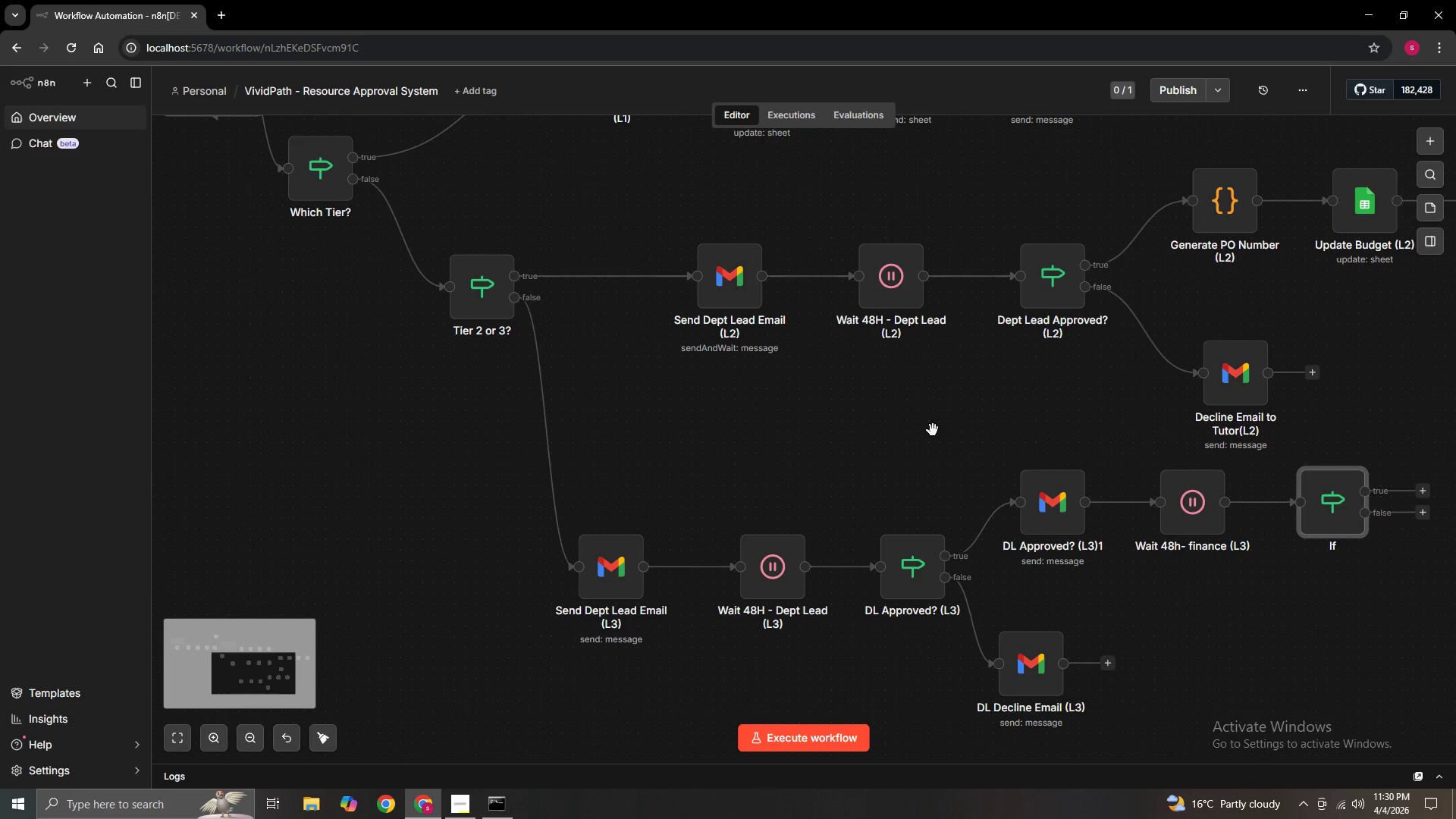 
hold_key(key=ControlLeft, duration=1.51)
left_click_drag(start_coordinate=[949, 460], to_coordinate=[940, 436])
 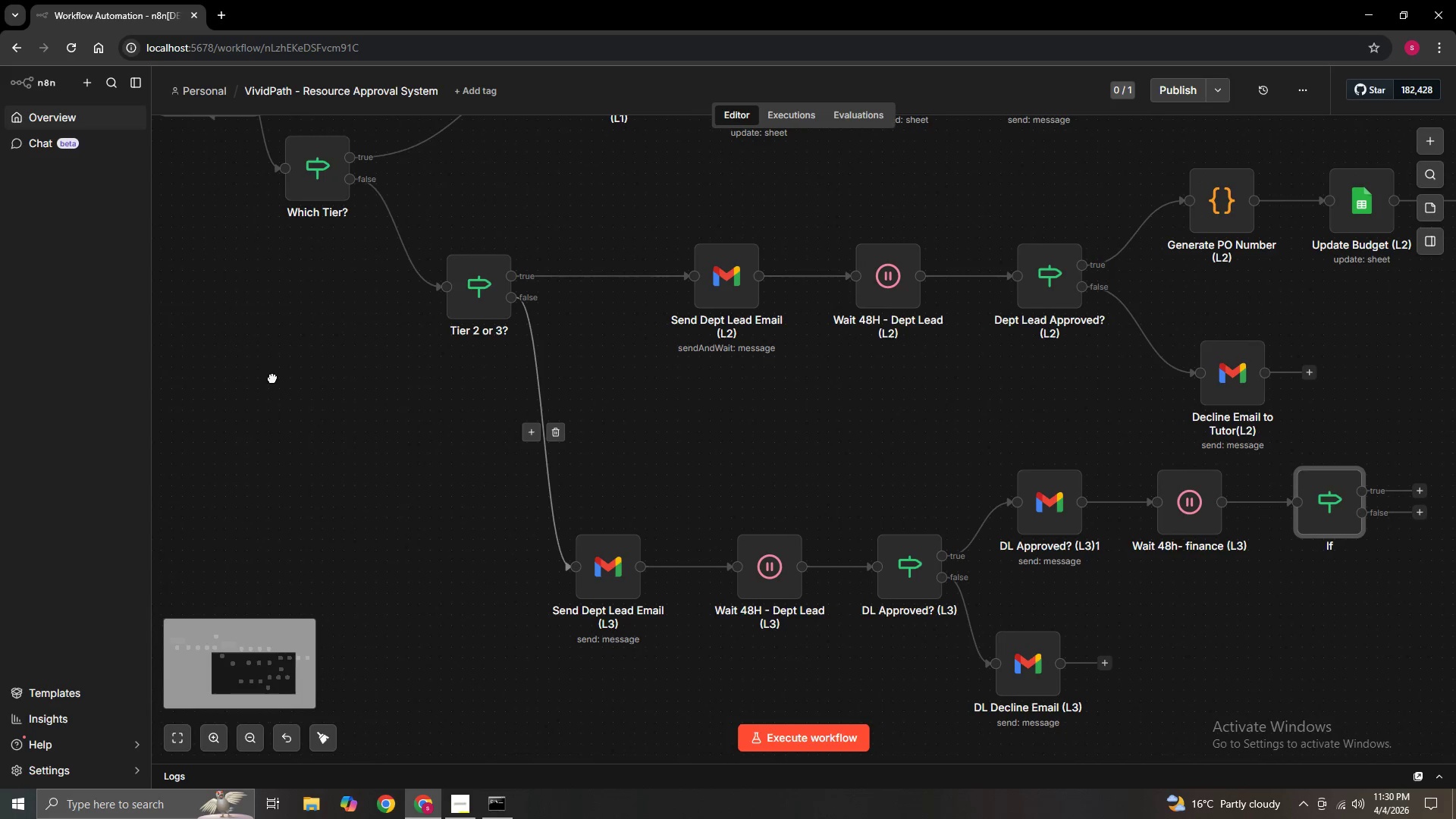 
hold_key(key=ControlLeft, duration=1.16)
left_click_drag(start_coordinate=[275, 378], to_coordinate=[290, 374])
 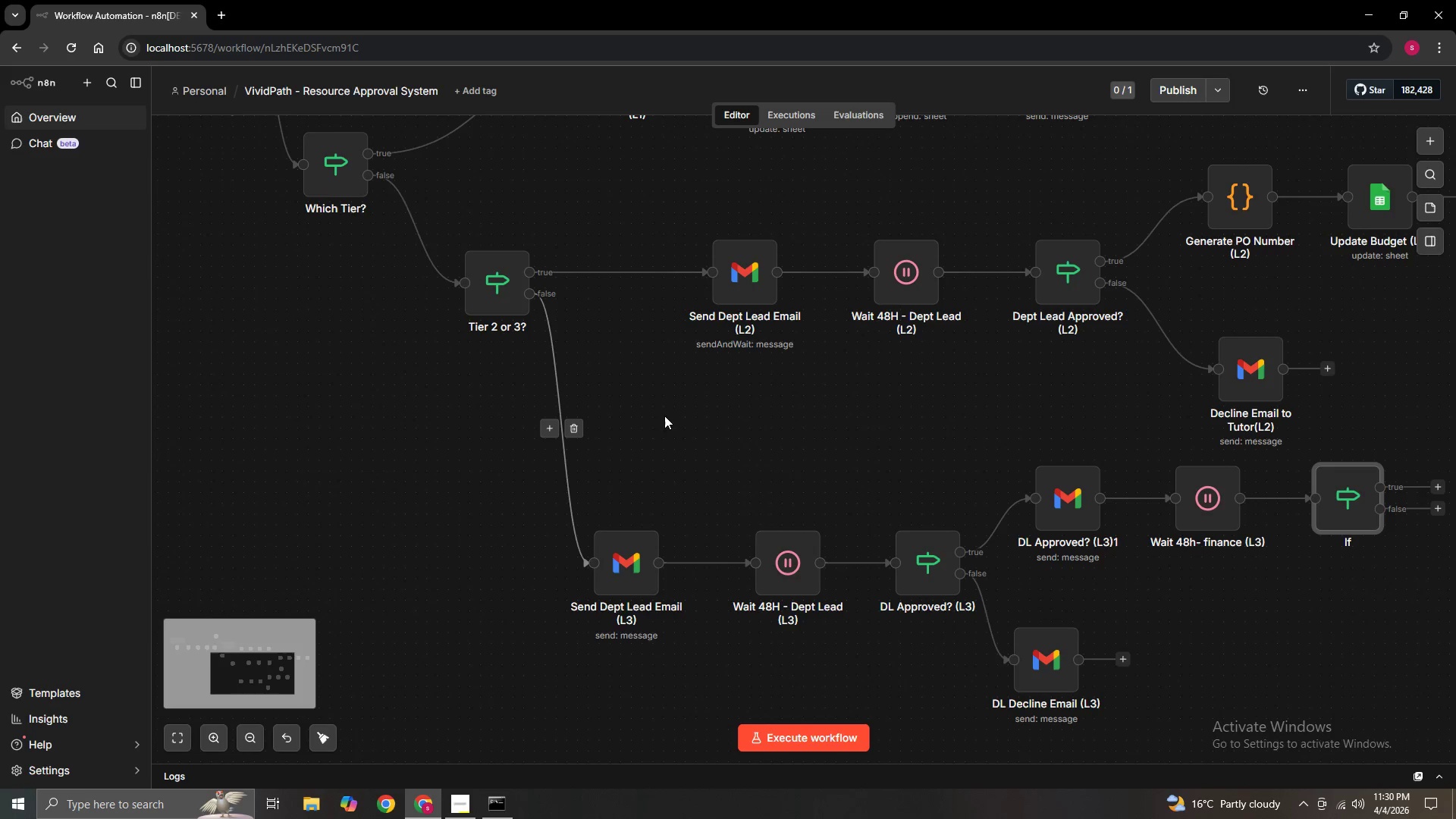 
hold_key(key=ControlLeft, duration=1.5)
left_click_drag(start_coordinate=[812, 406], to_coordinate=[343, 344])
 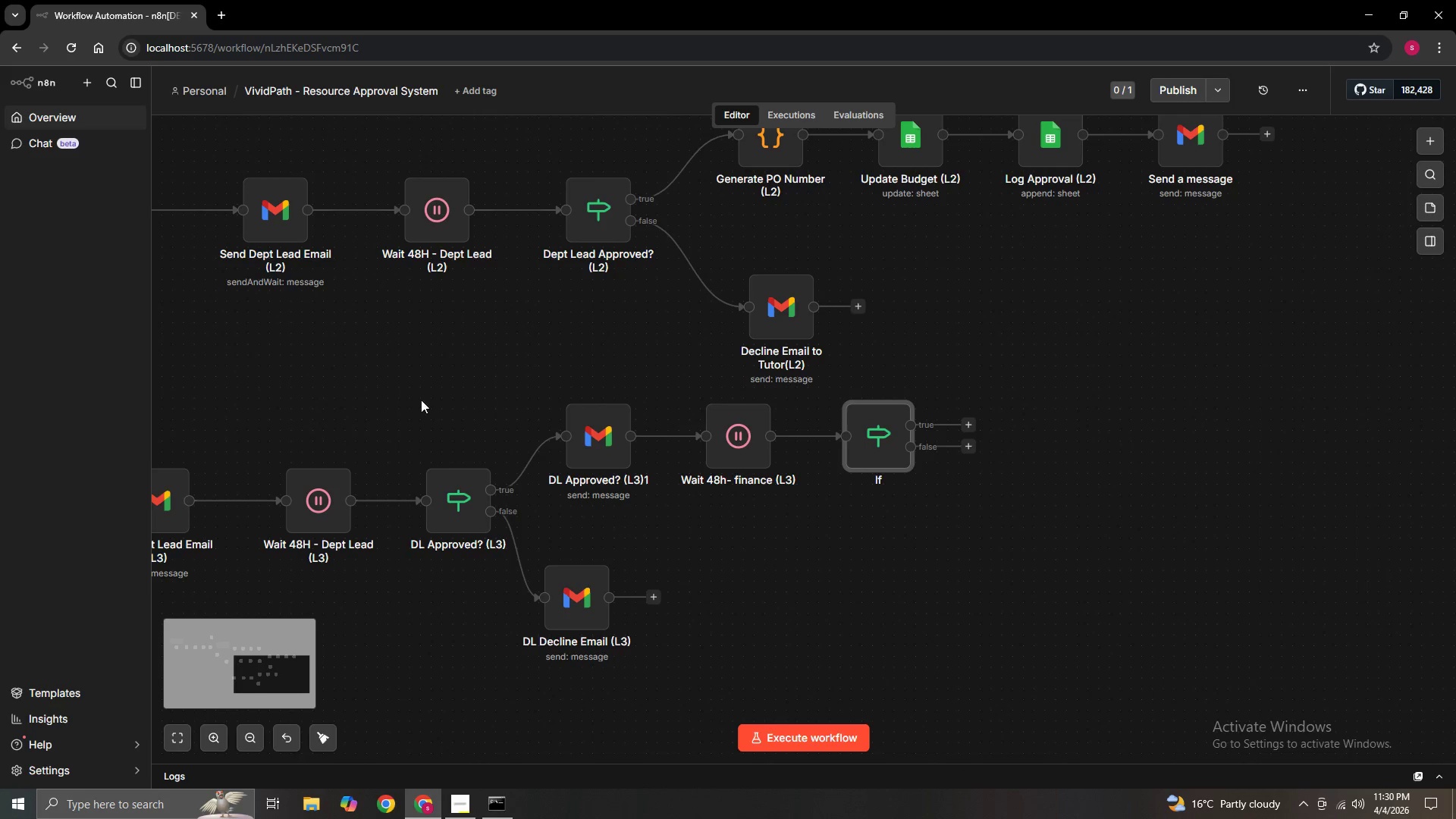 
hold_key(key=ControlLeft, duration=0.59)
 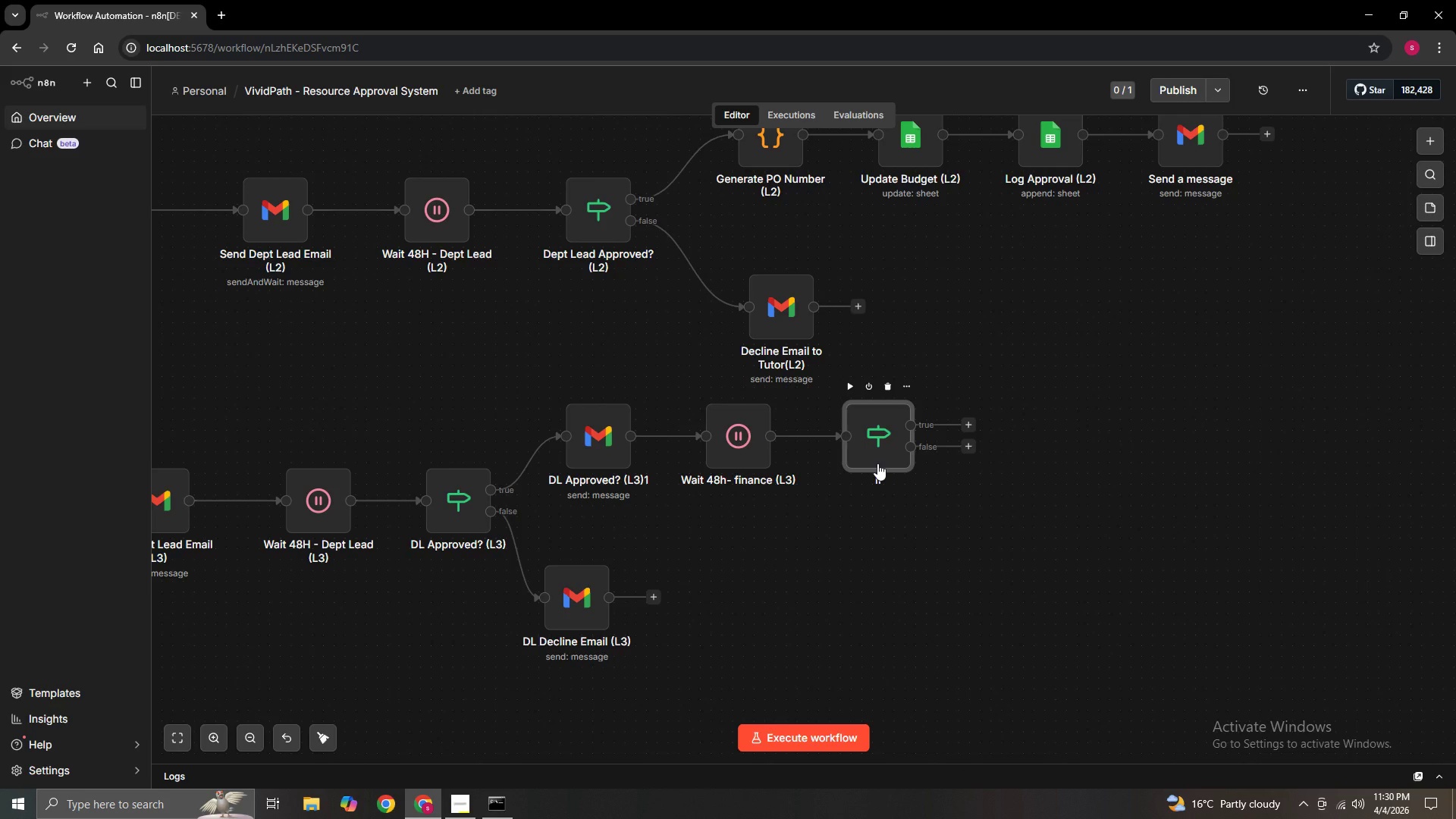 
wait(5.34)
 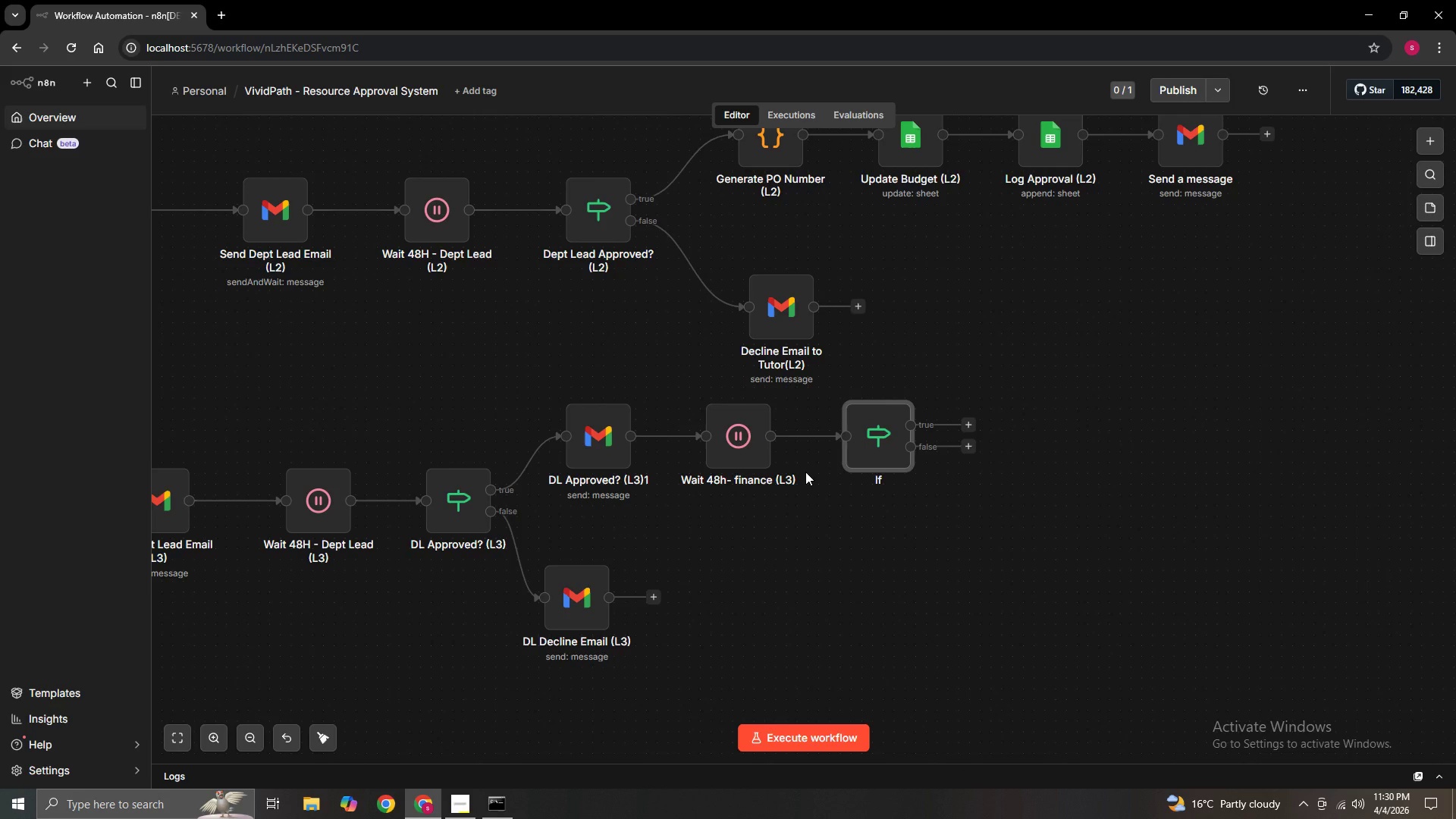 
left_click([877, 467])
 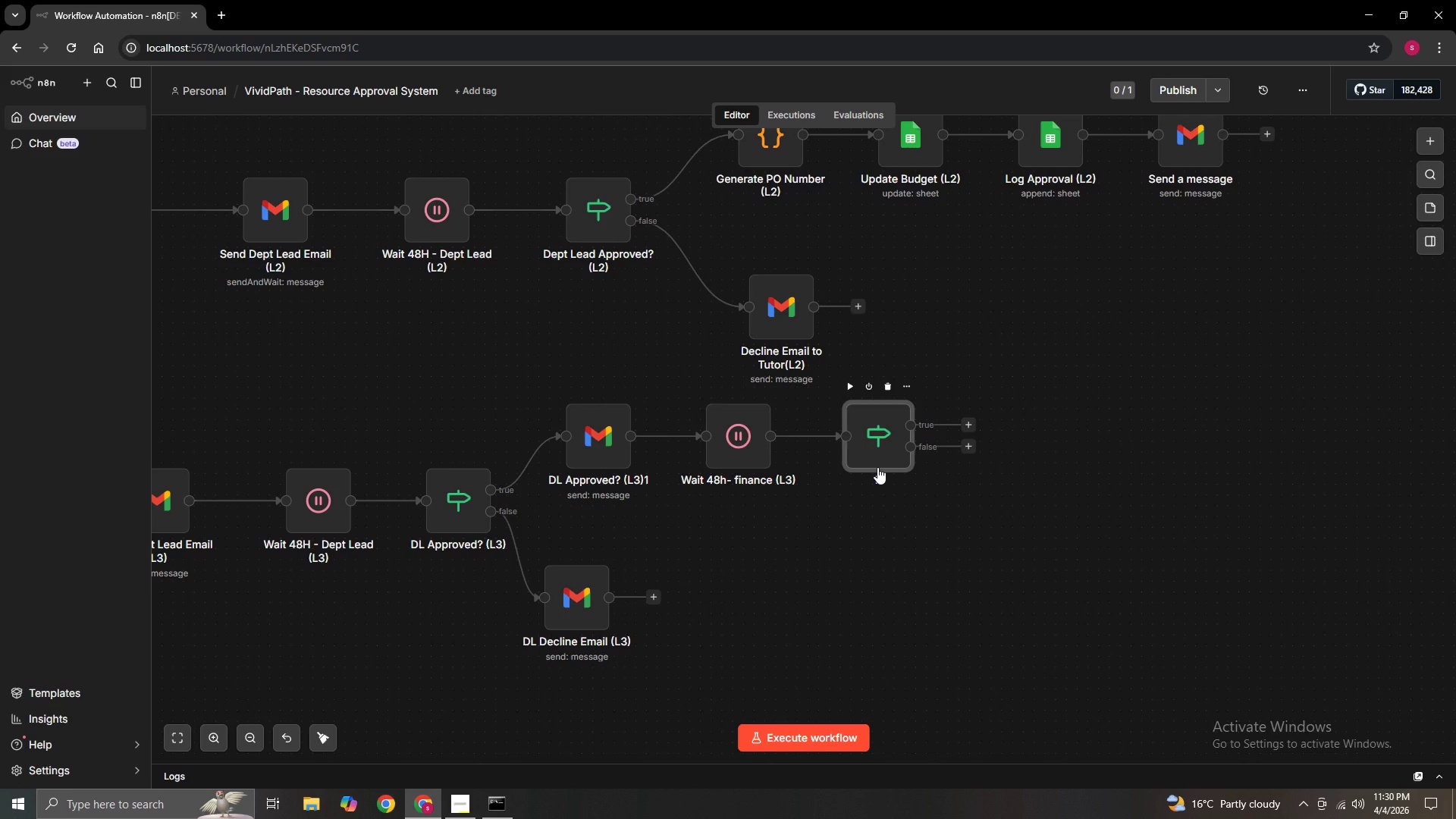 
right_click([877, 467])
 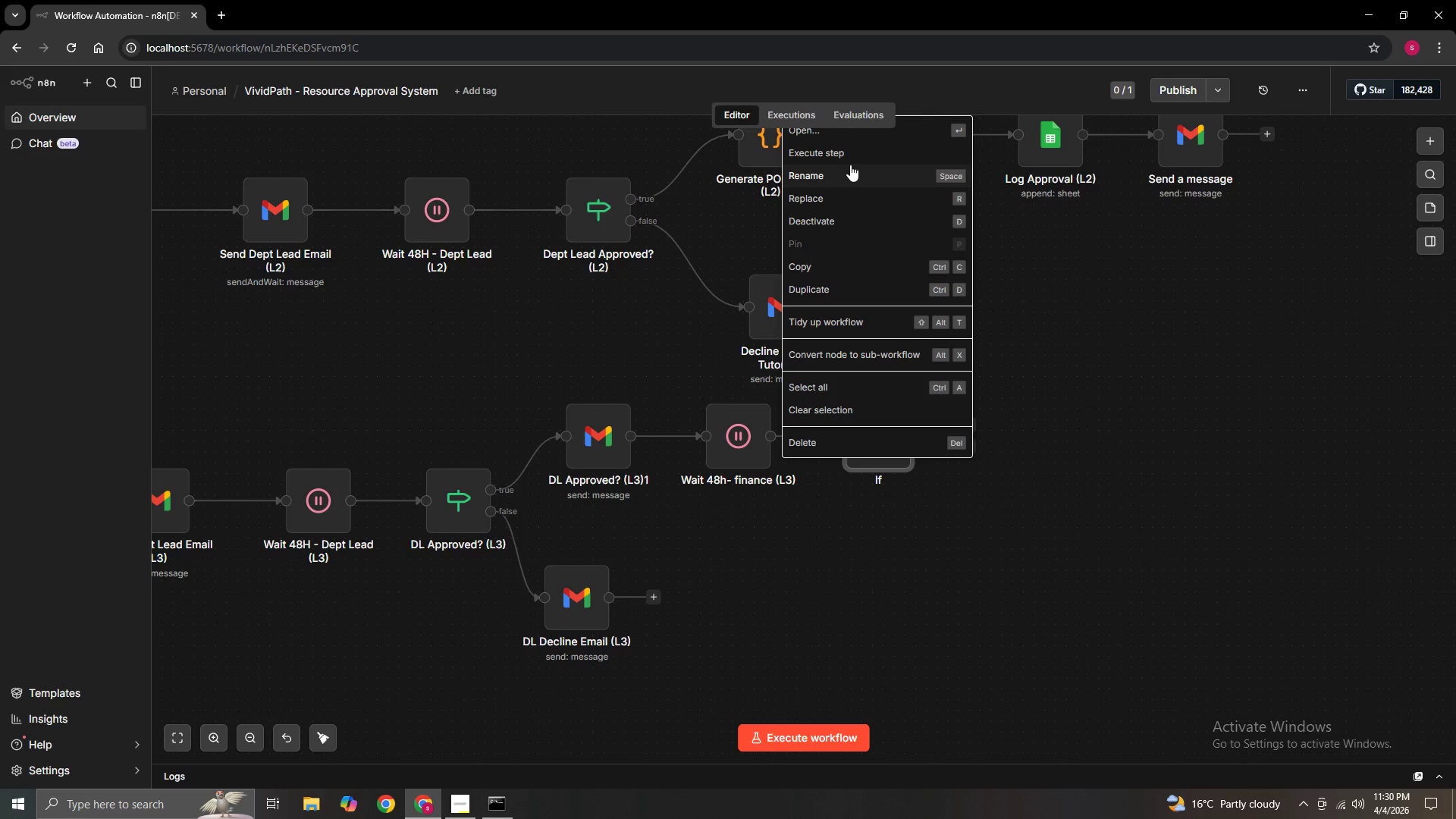 
left_click([852, 172])
 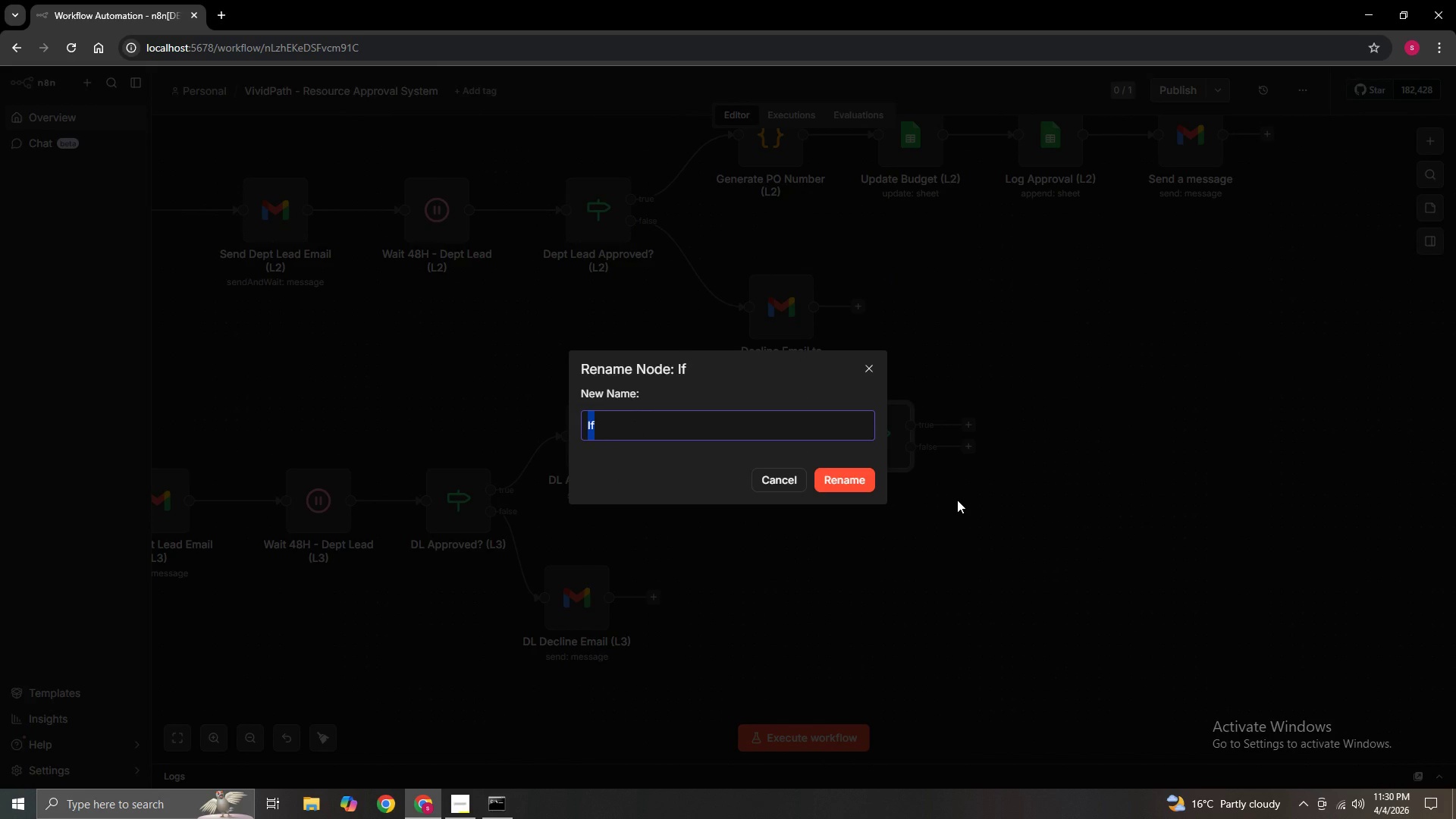 
key(Backspace)
type(Finance Approved? (l3)
key(Backspace)
key(Backspace)
type(L3))
 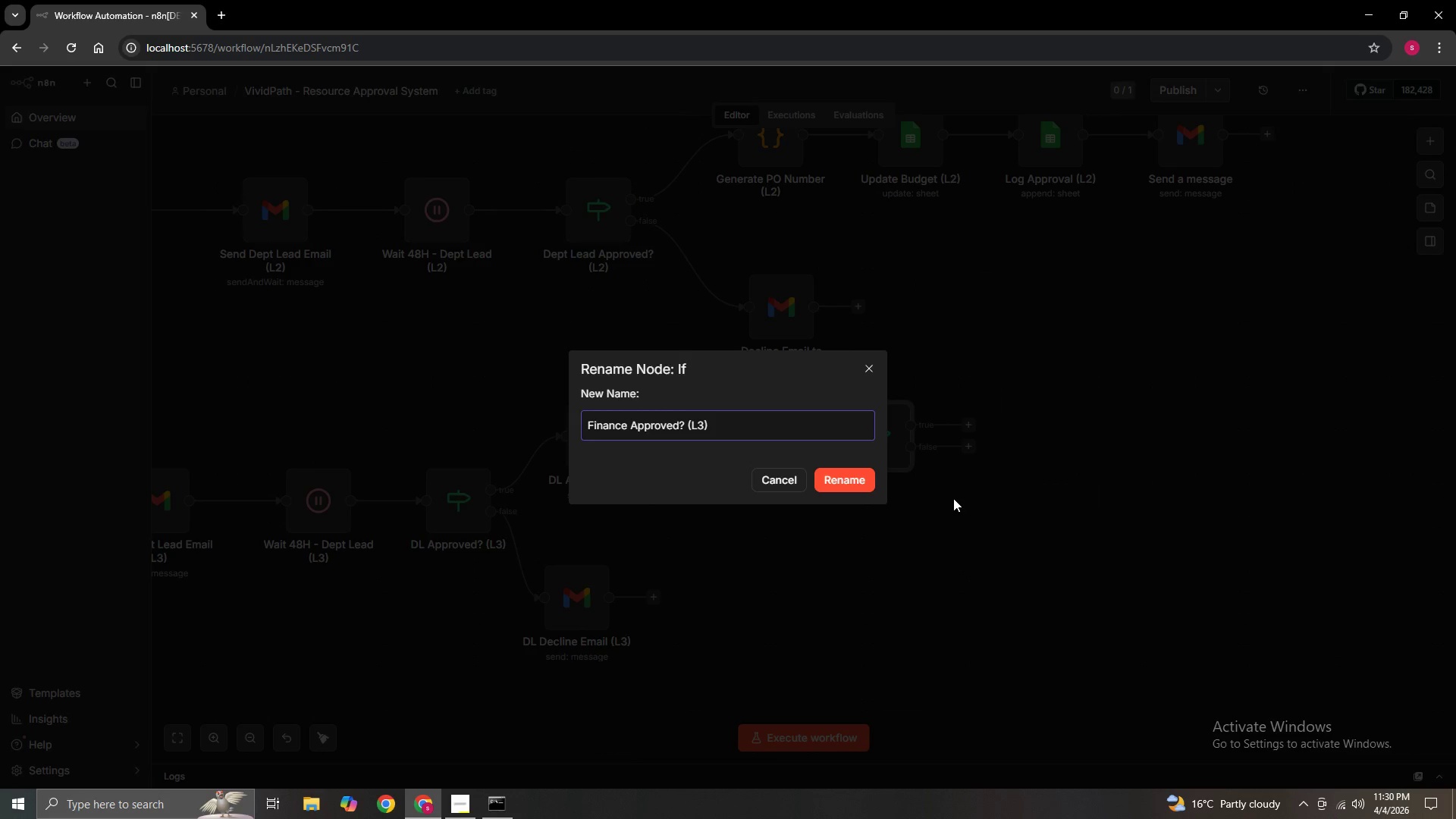 
left_click([855, 489])
 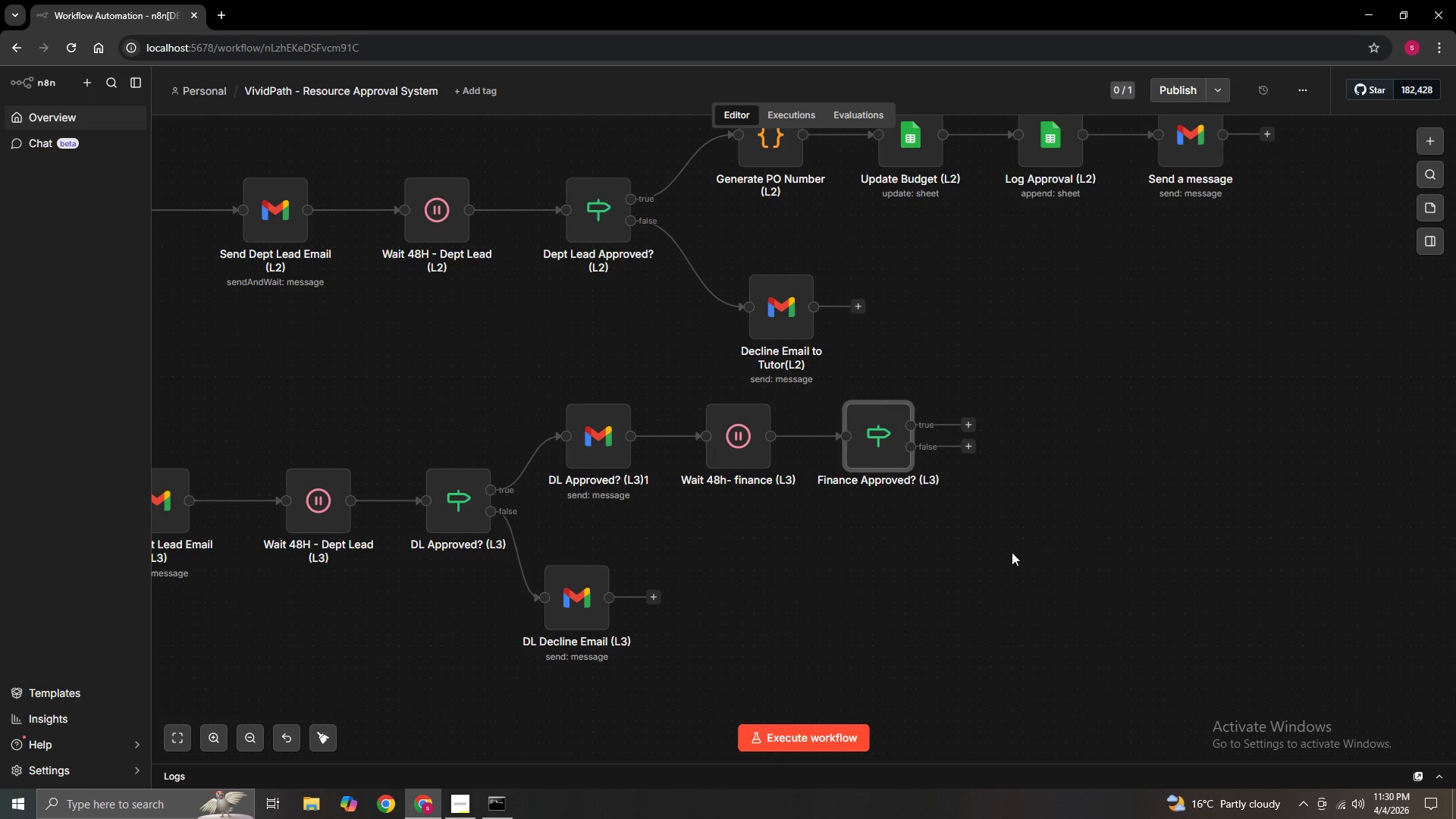 
hold_key(key=ControlLeft, duration=1.5)
left_click_drag(start_coordinate=[1012, 552], to_coordinate=[816, 540])
 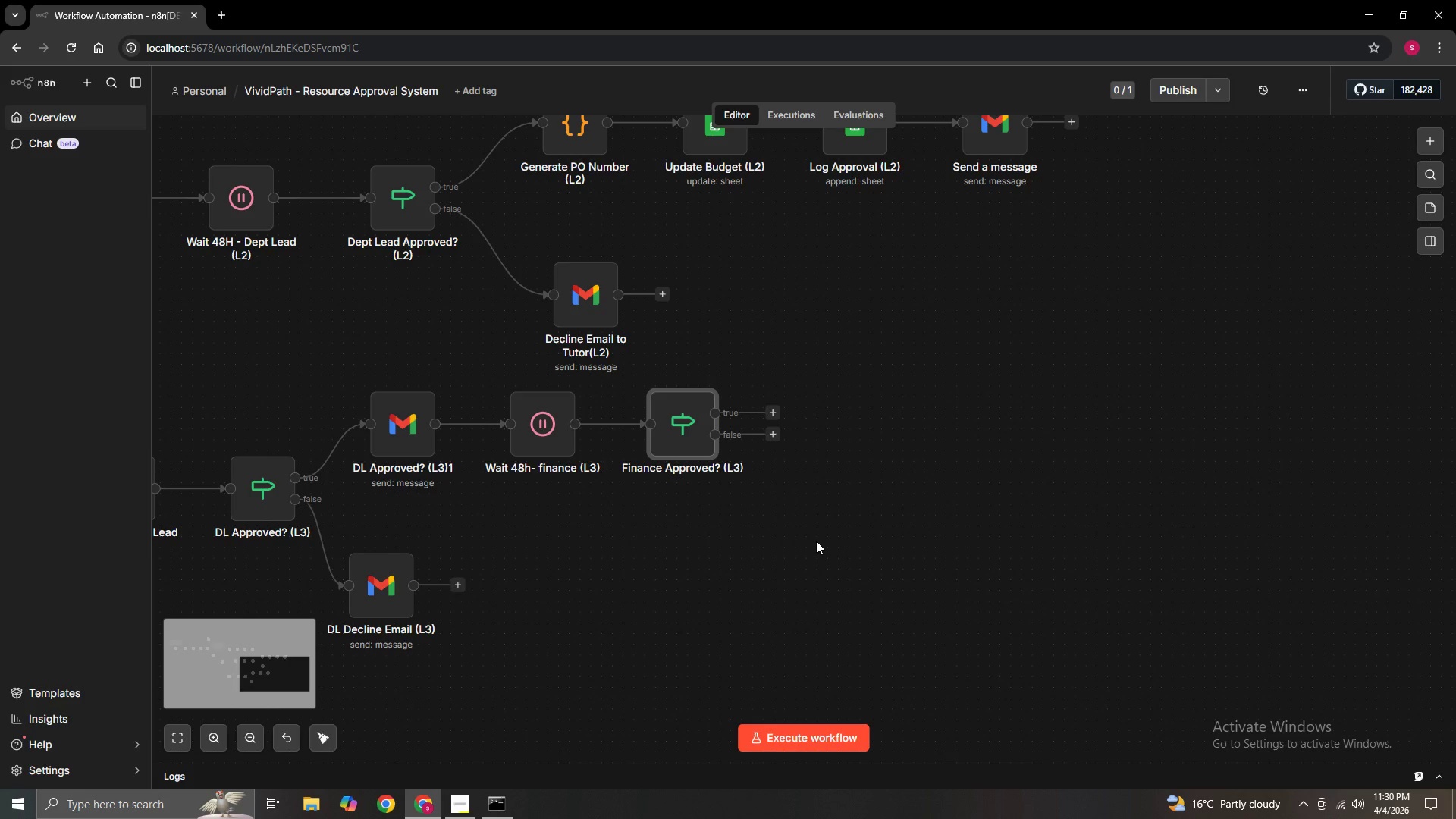 
hold_key(key=ControlLeft, duration=0.55)
 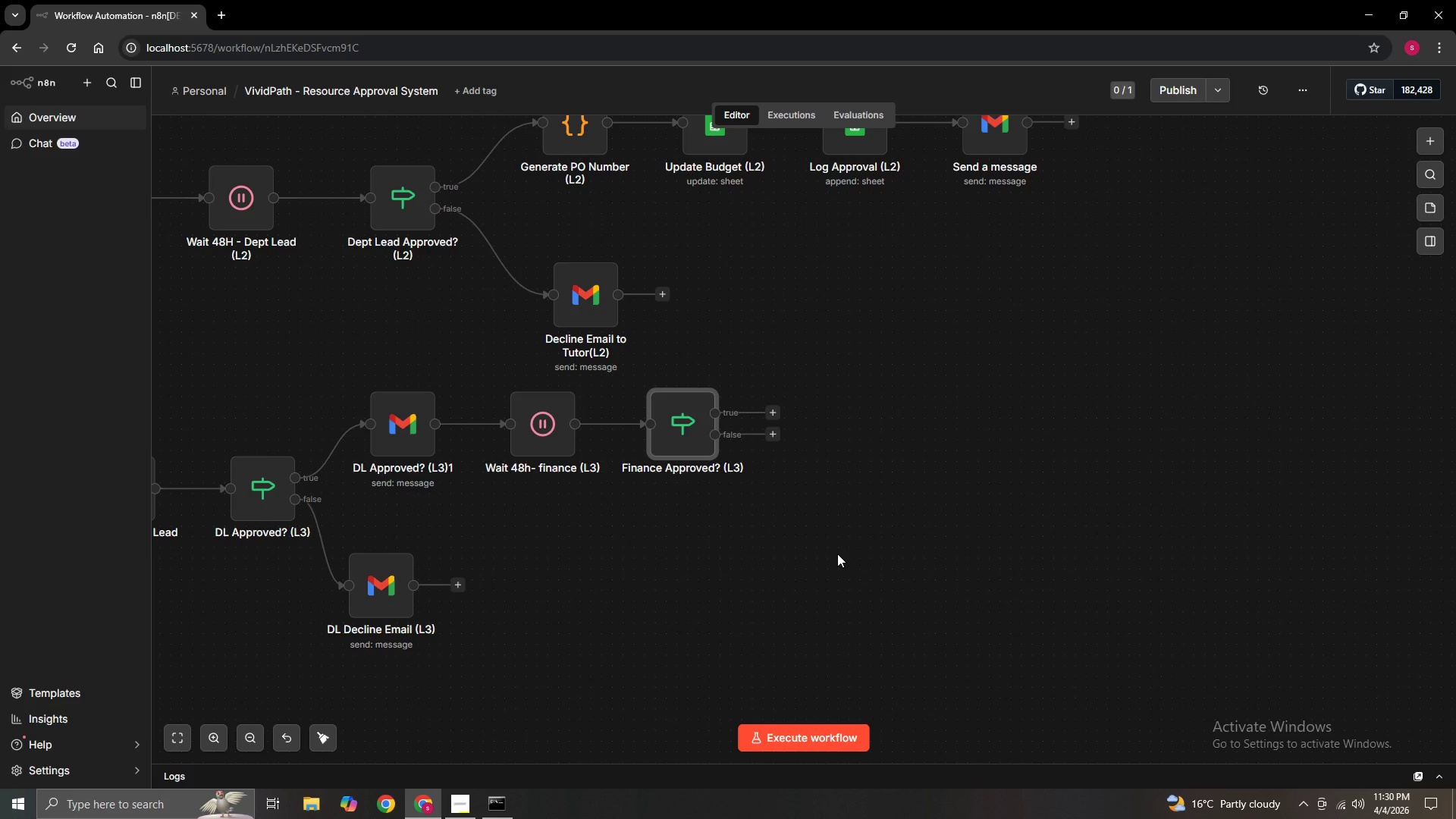 
wait(15.42)
 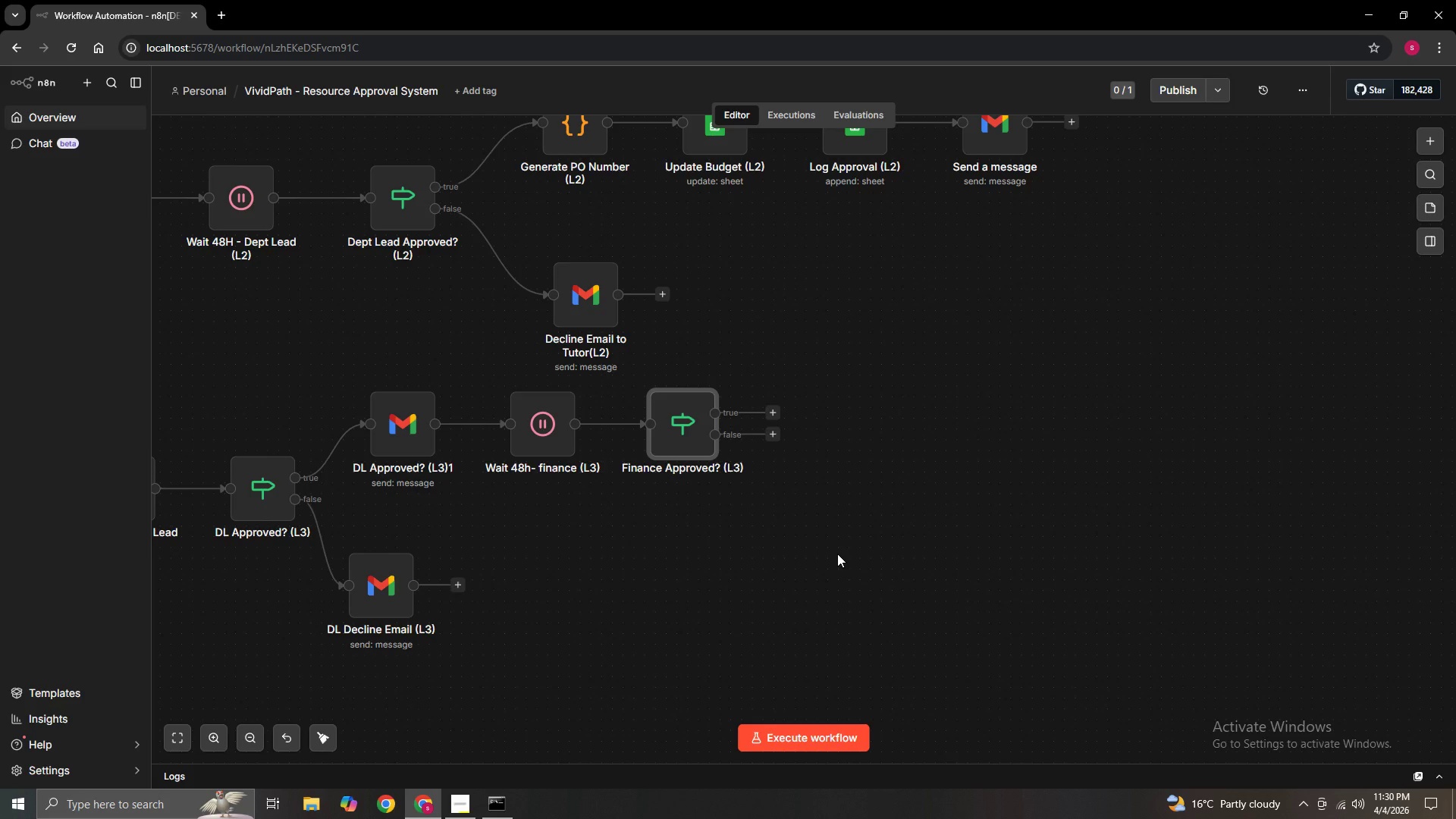 
hold_key(key=ControlLeft, duration=1.12)
scroll: coordinate [837, 554], scroll_direction: down, amount: 1.0
 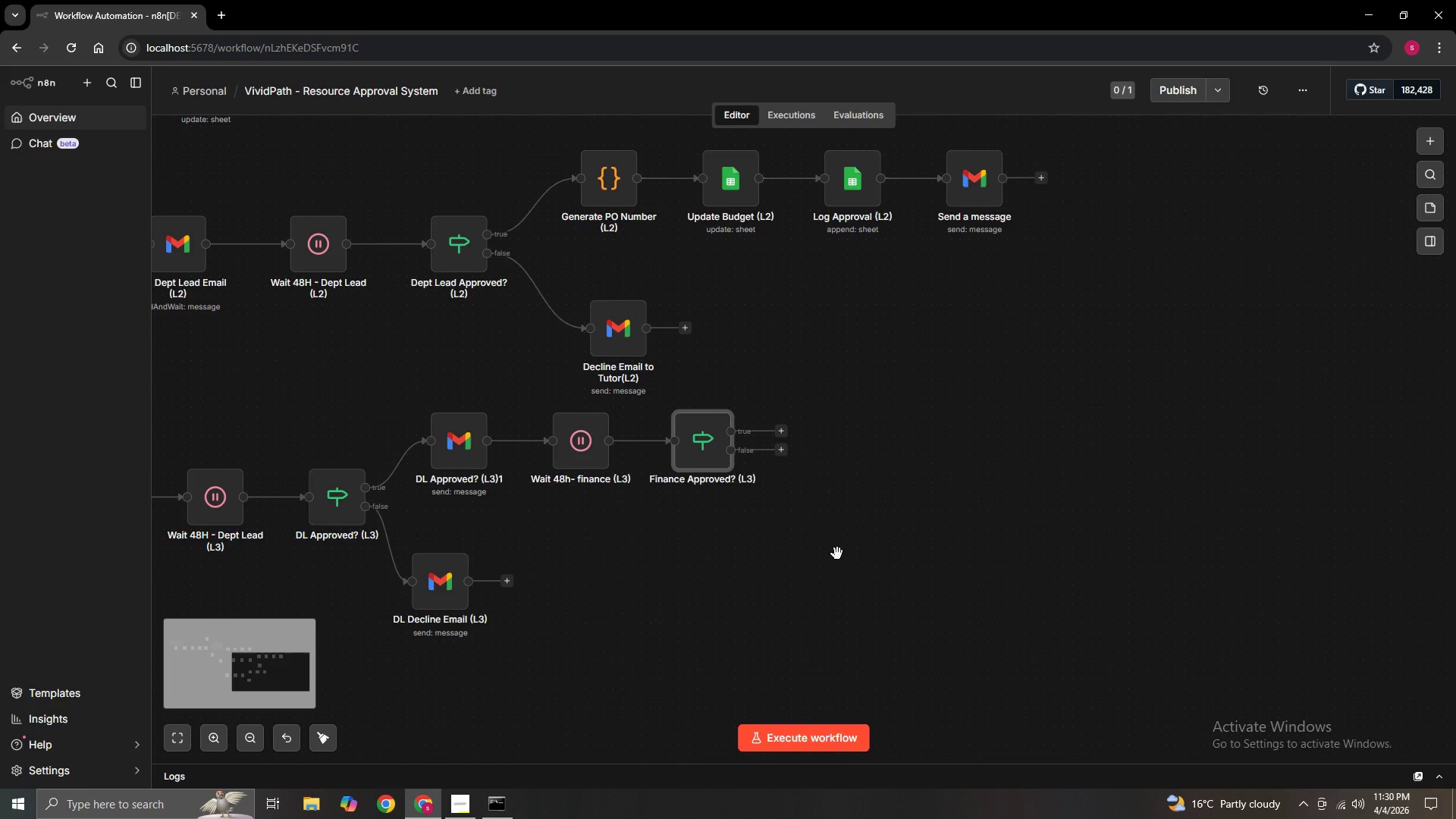 
key(Control+ControlLeft)
 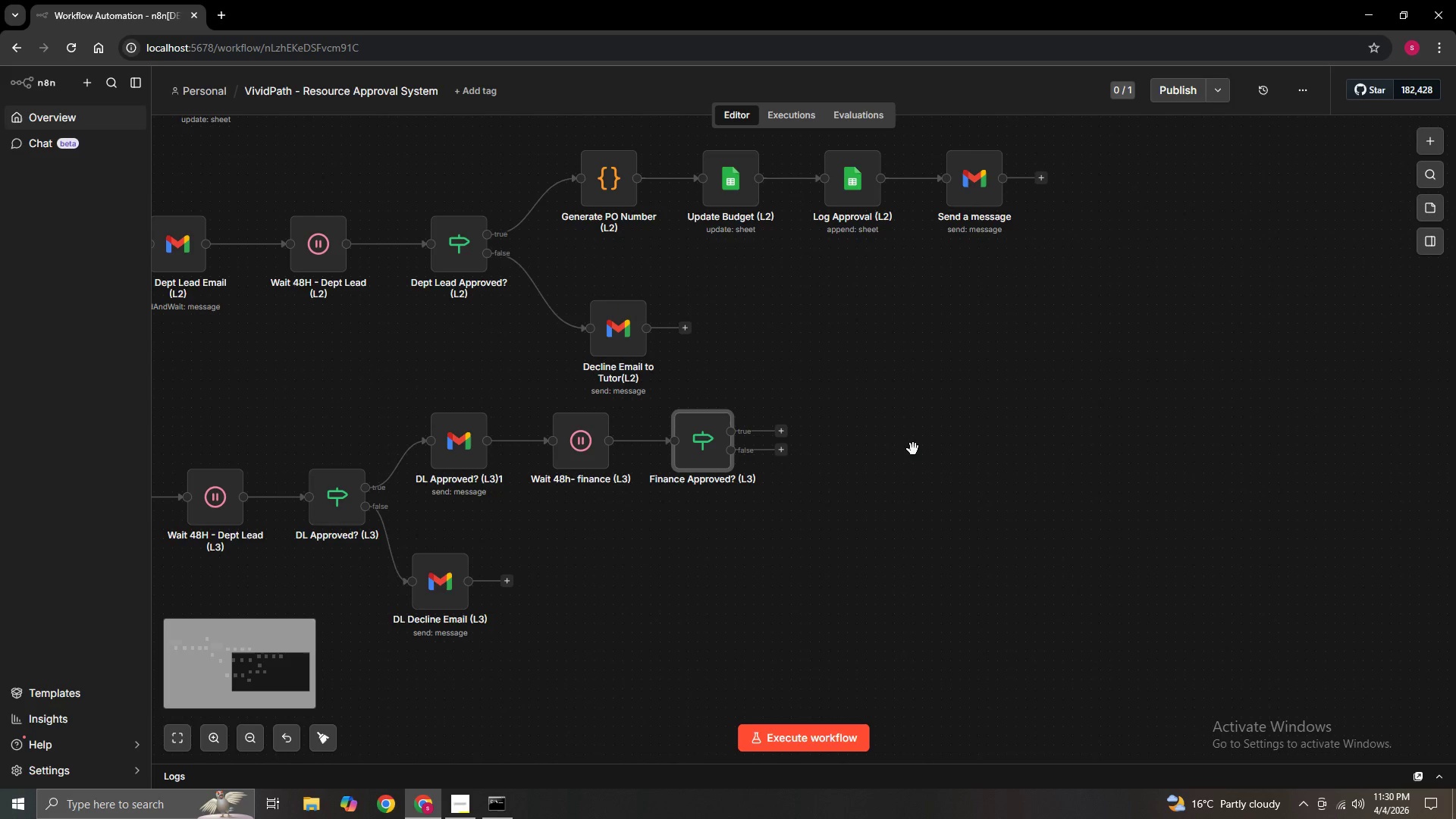 
hold_key(key=ControlLeft, duration=1.14)
left_click_drag(start_coordinate=[913, 449], to_coordinate=[864, 541])
 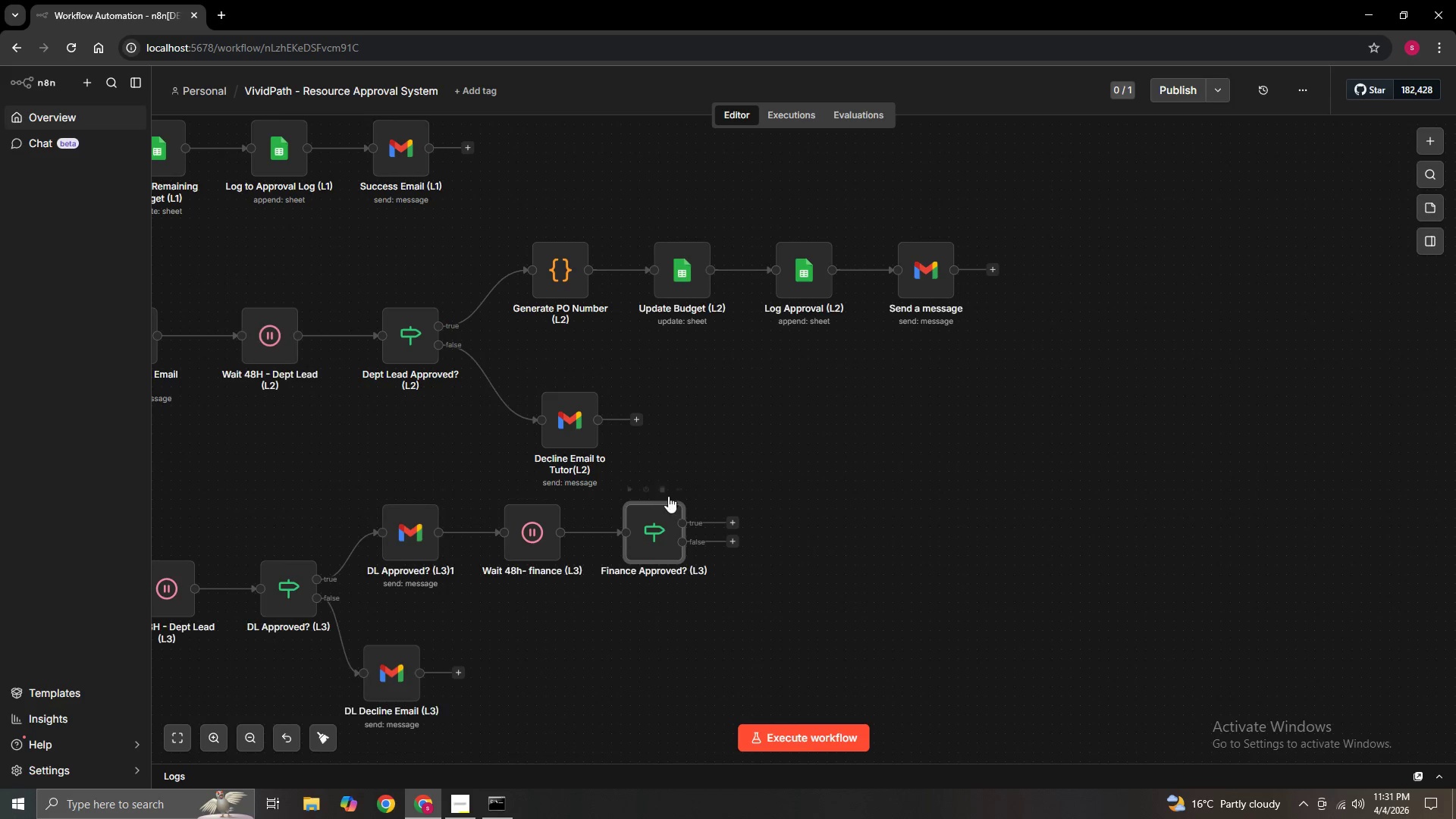 
wait(5.17)
 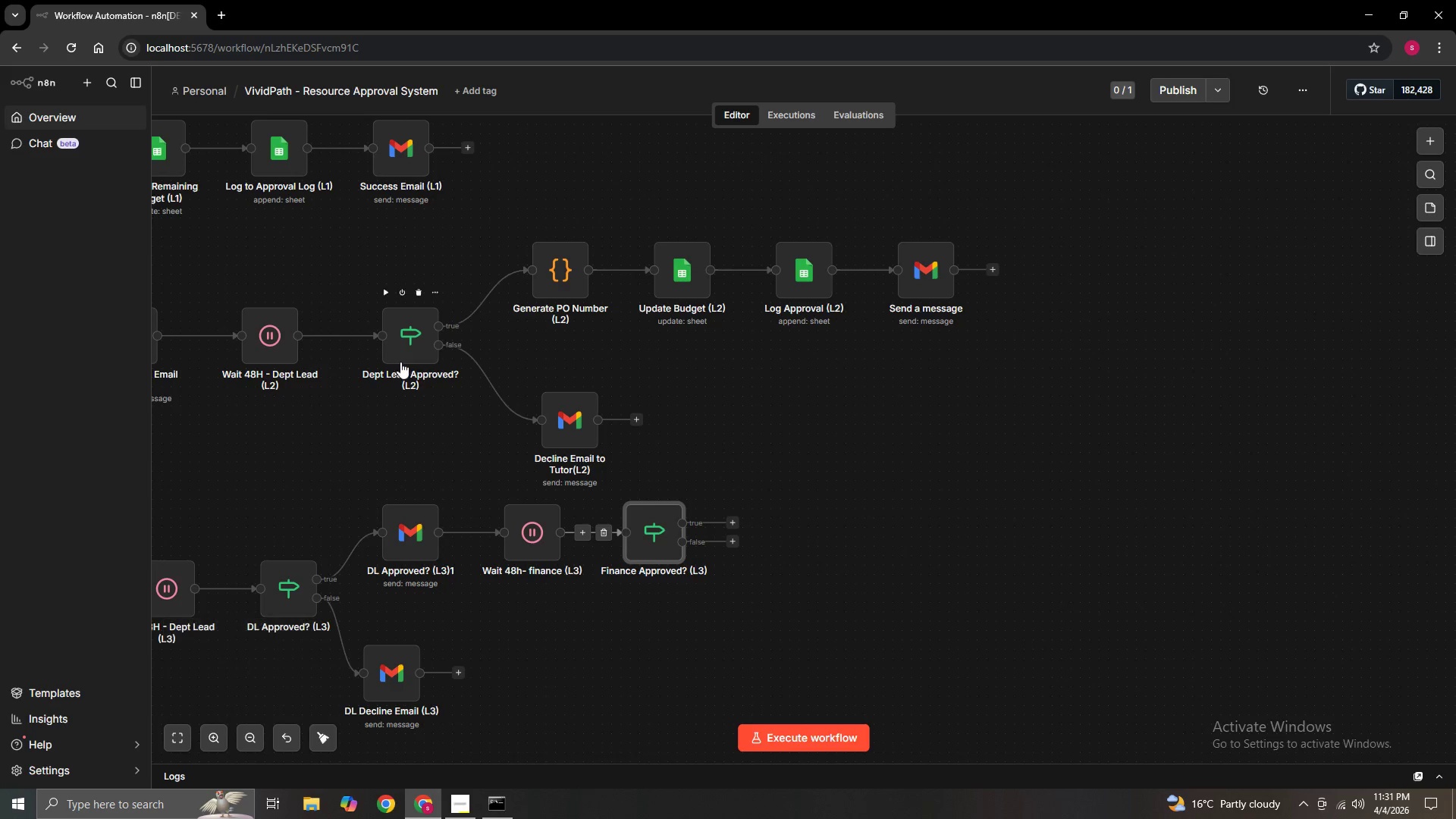 
left_click([733, 519])
 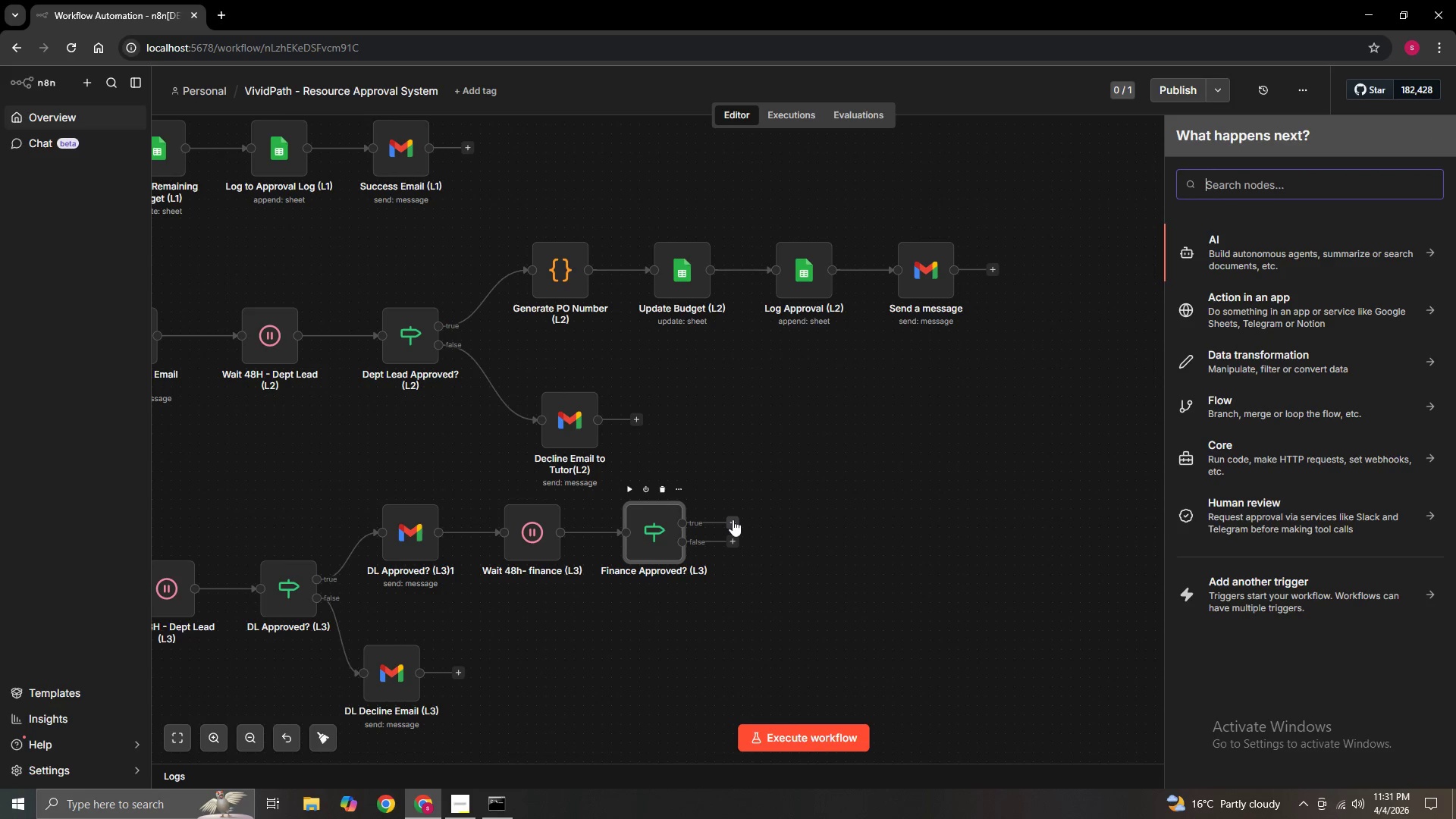 
type(code)
 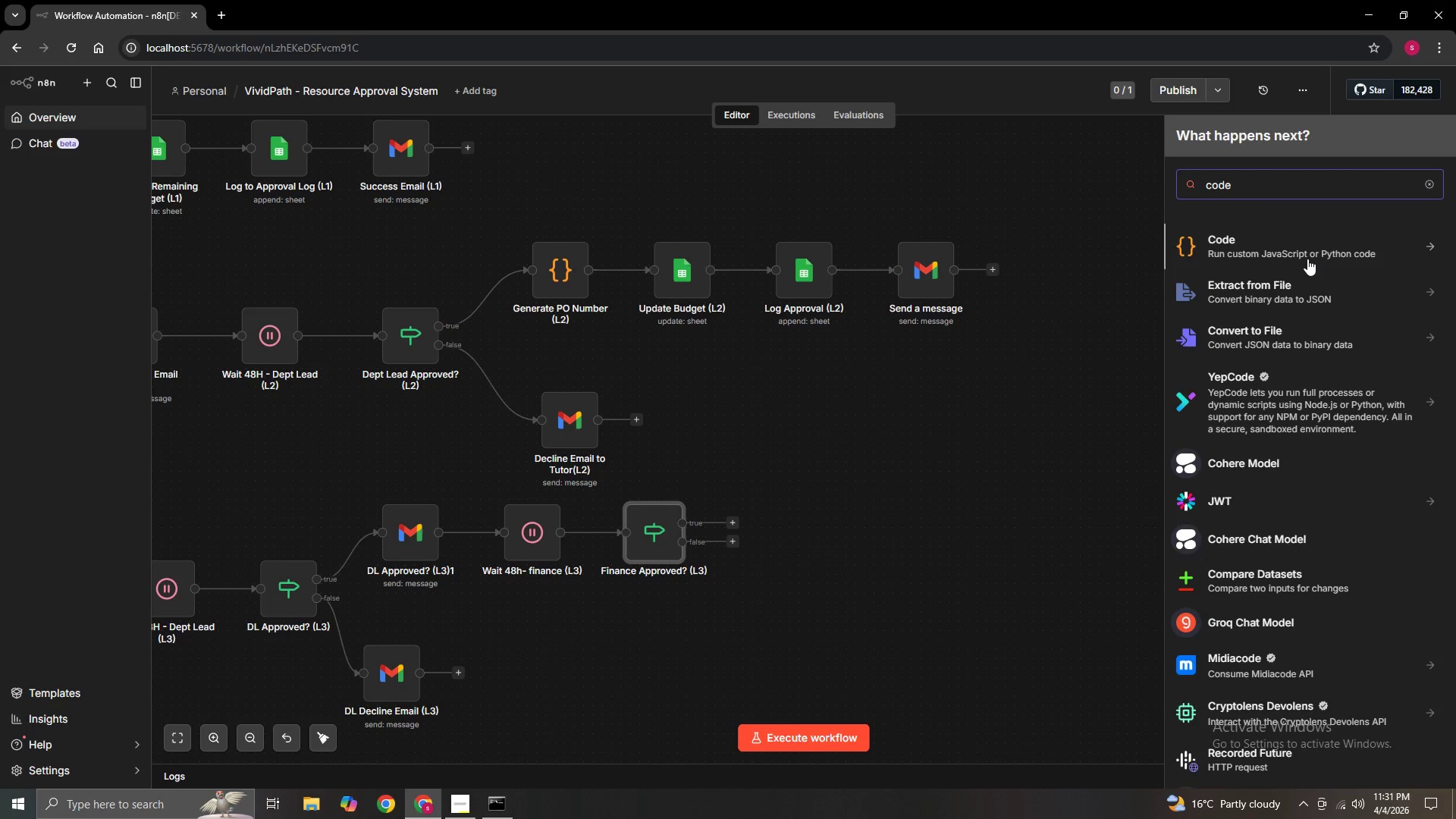 
left_click([1307, 259])
 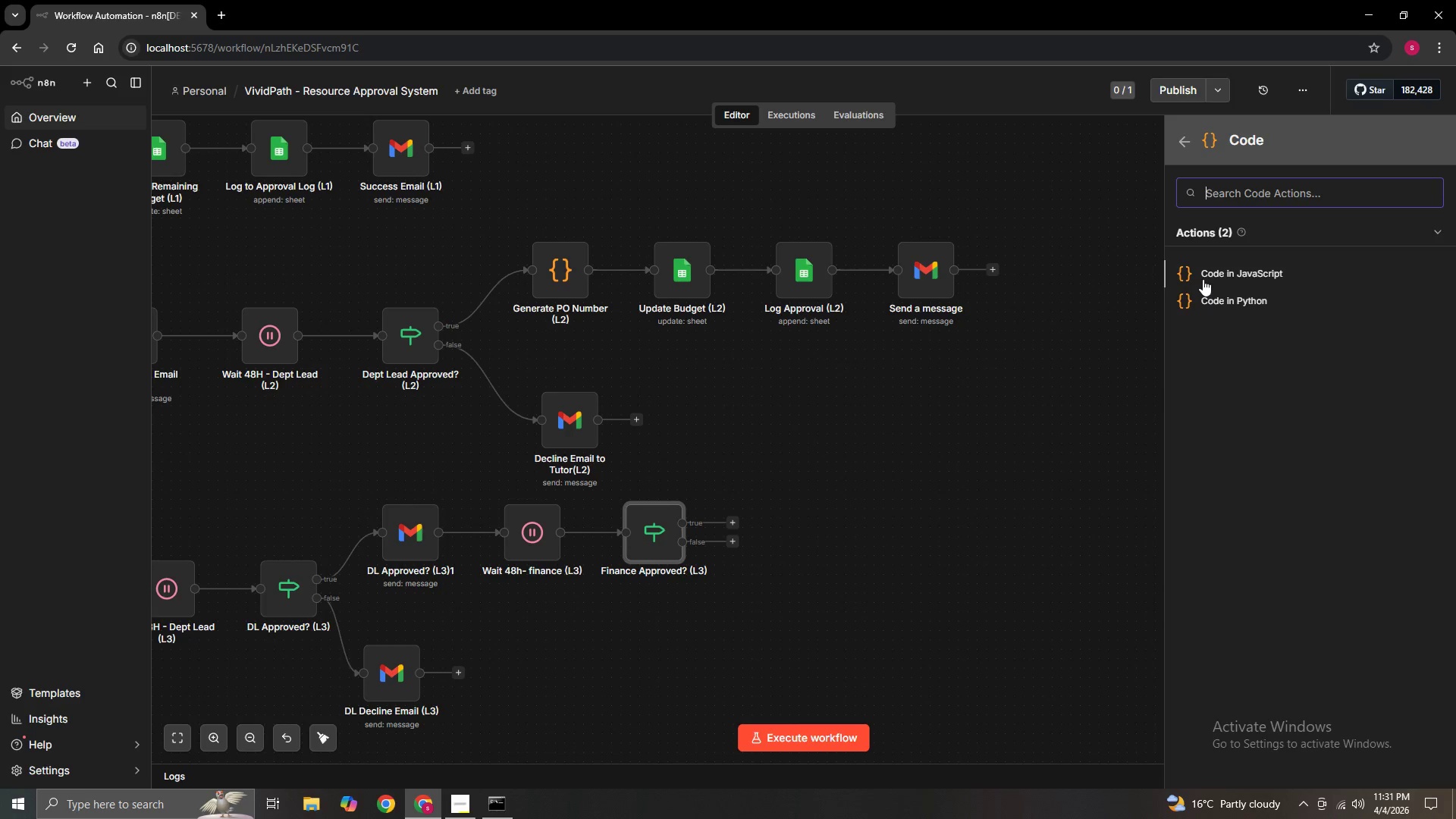 
left_click([1203, 279])
 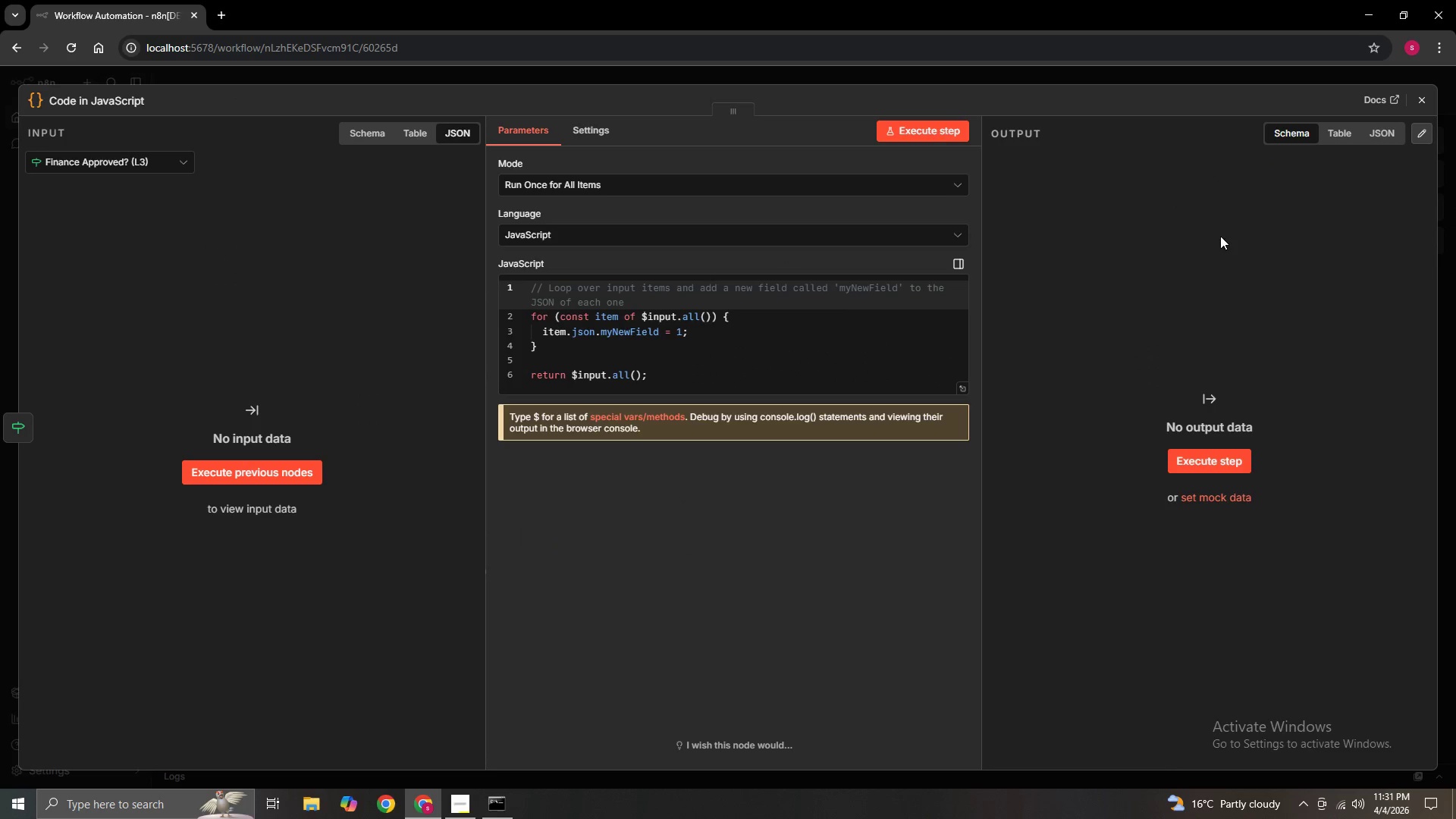 
left_click([1420, 97])
 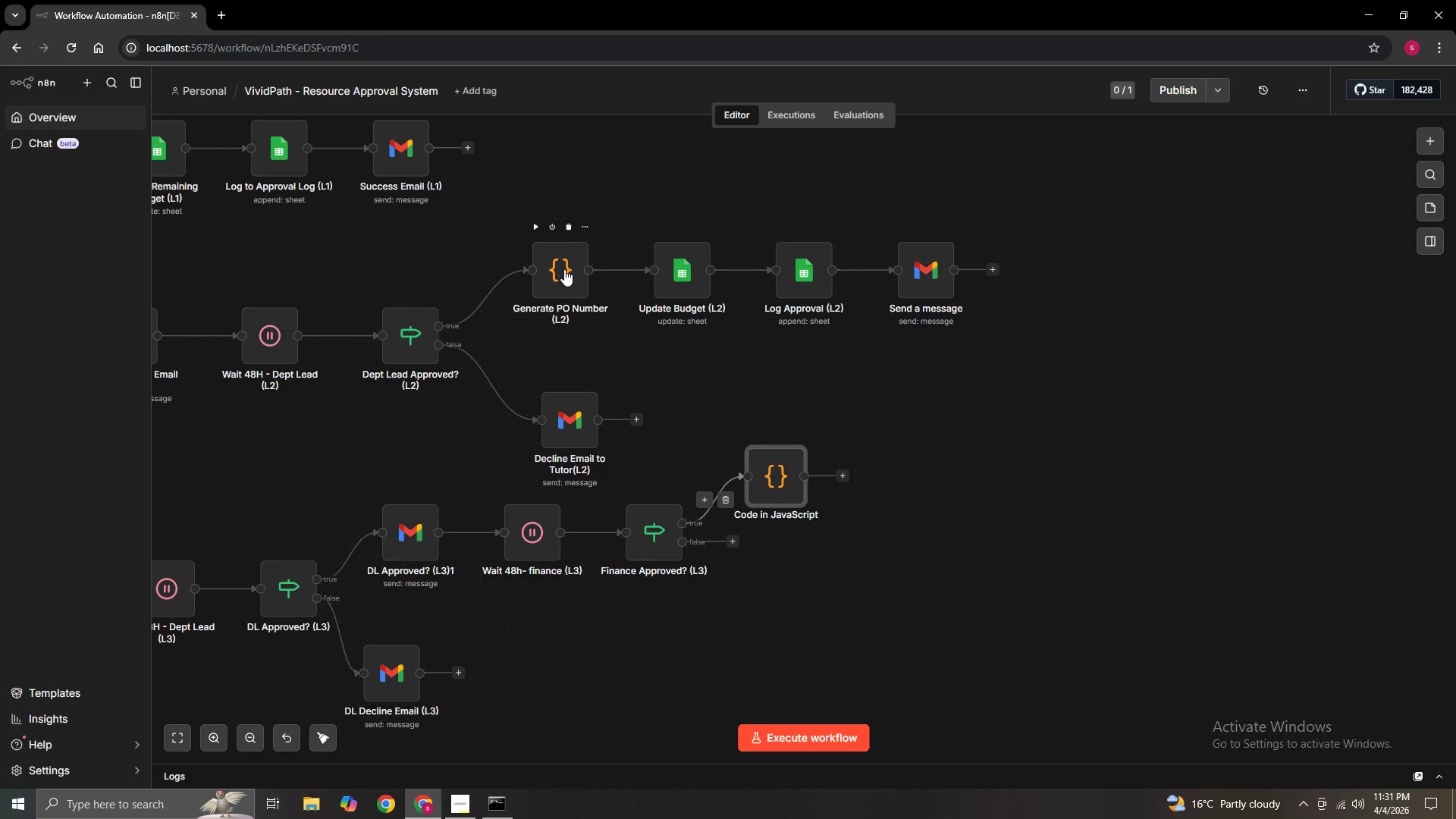 
double_click([564, 269])
 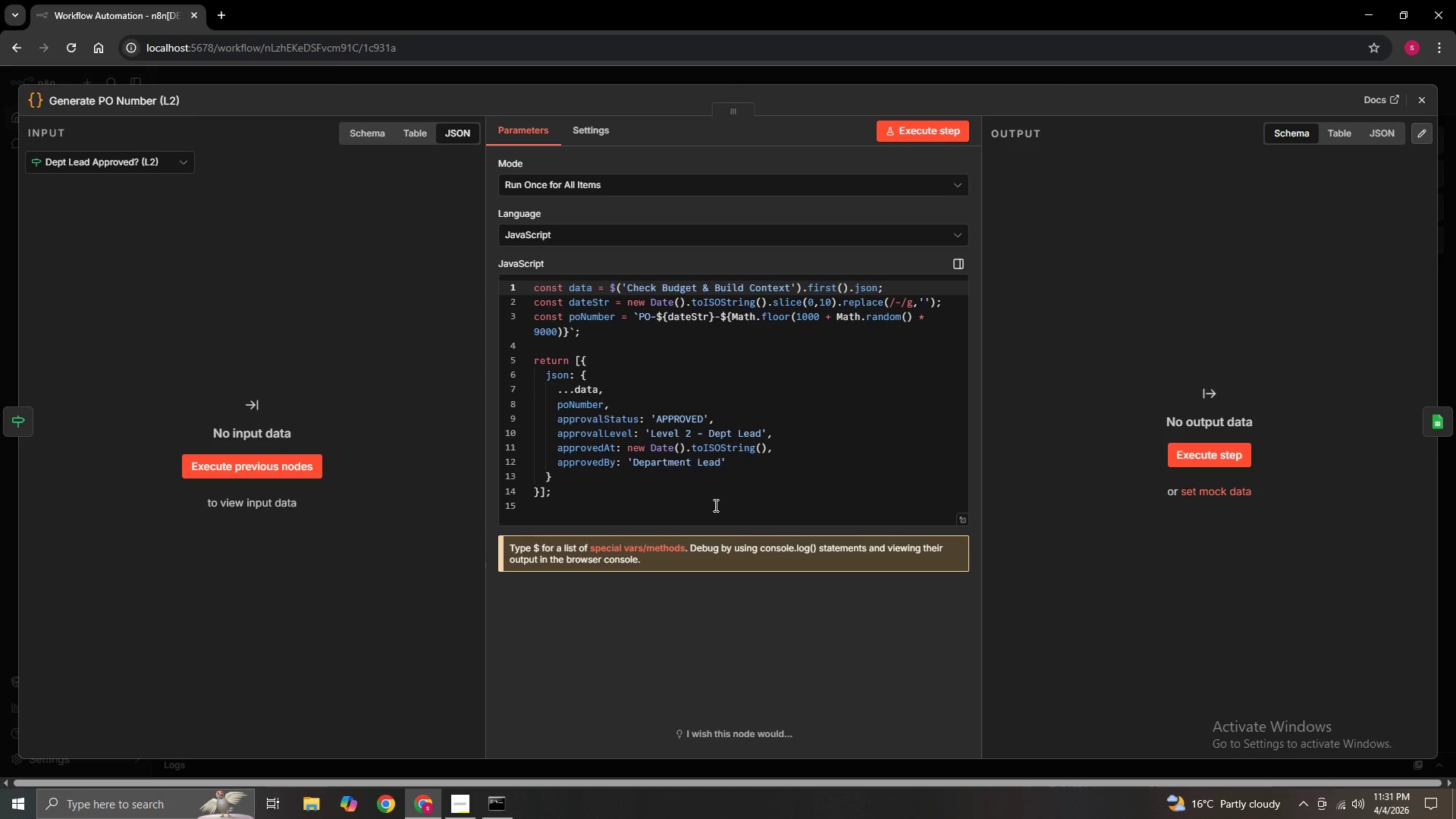 
scroll: coordinate [714, 505], scroll_direction: up, amount: 1.0
 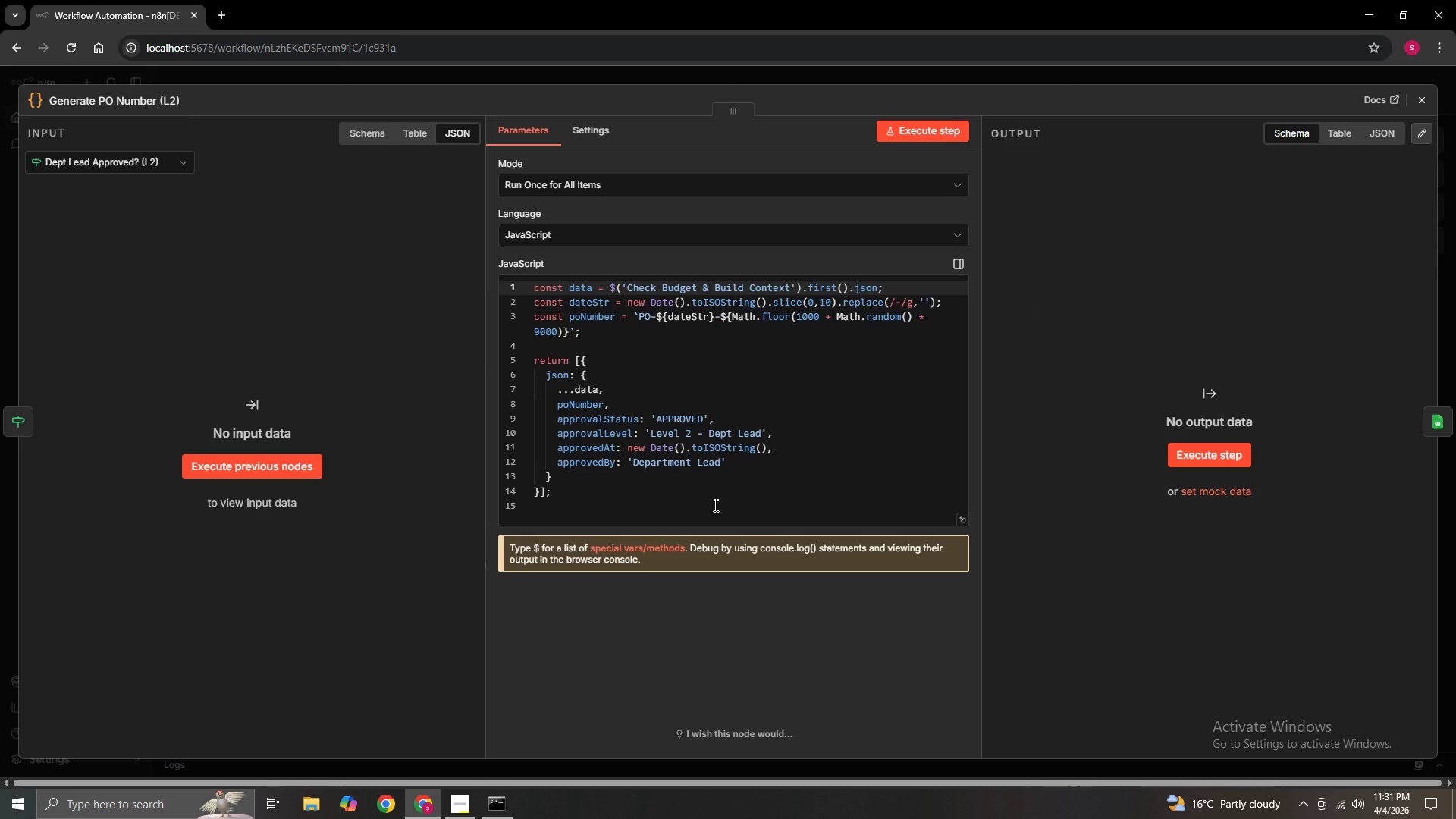 
scroll: coordinate [714, 505], scroll_direction: down, amount: 1.0
 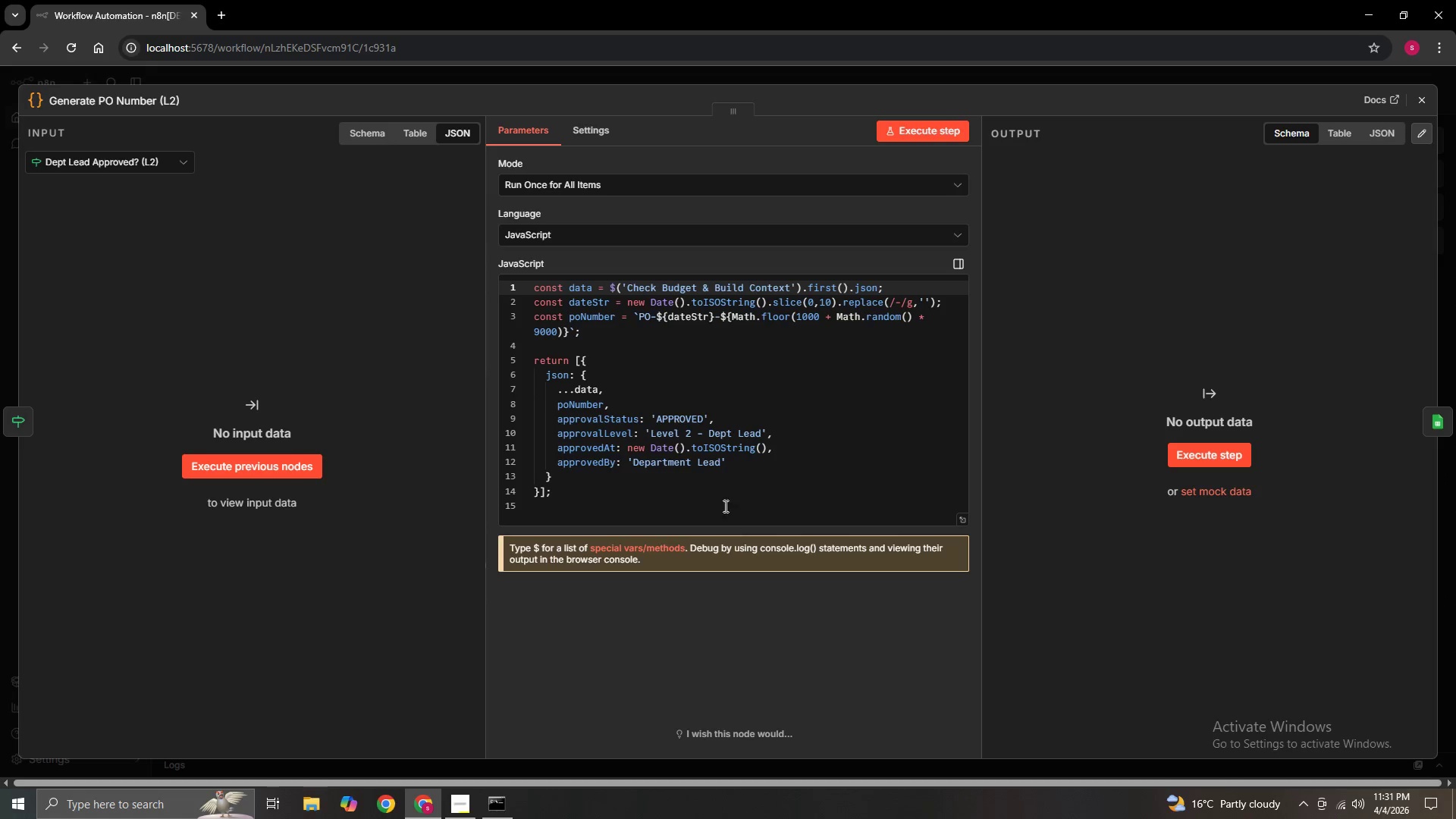 
left_click([1417, 91])
 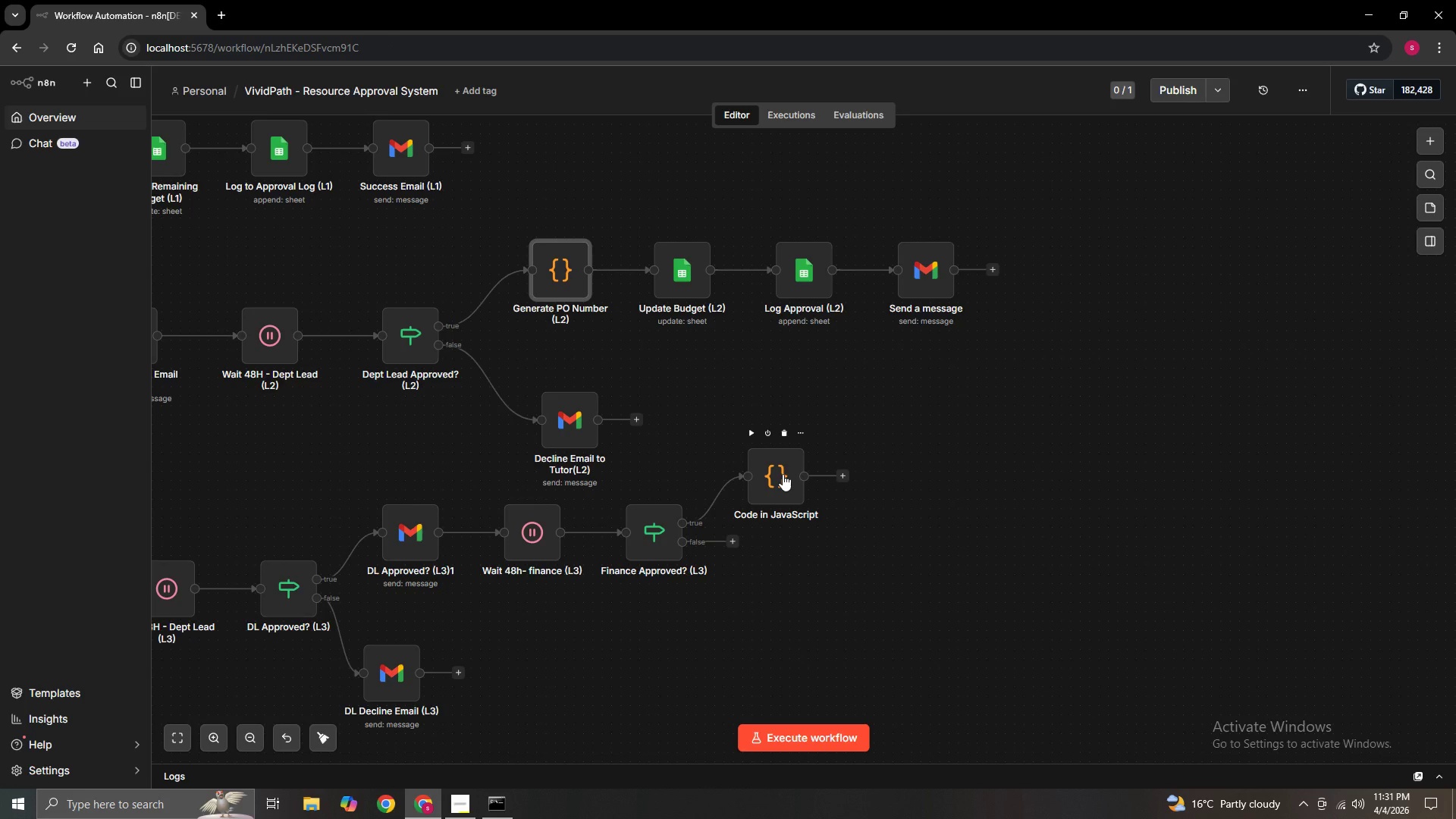 
double_click([783, 474])
 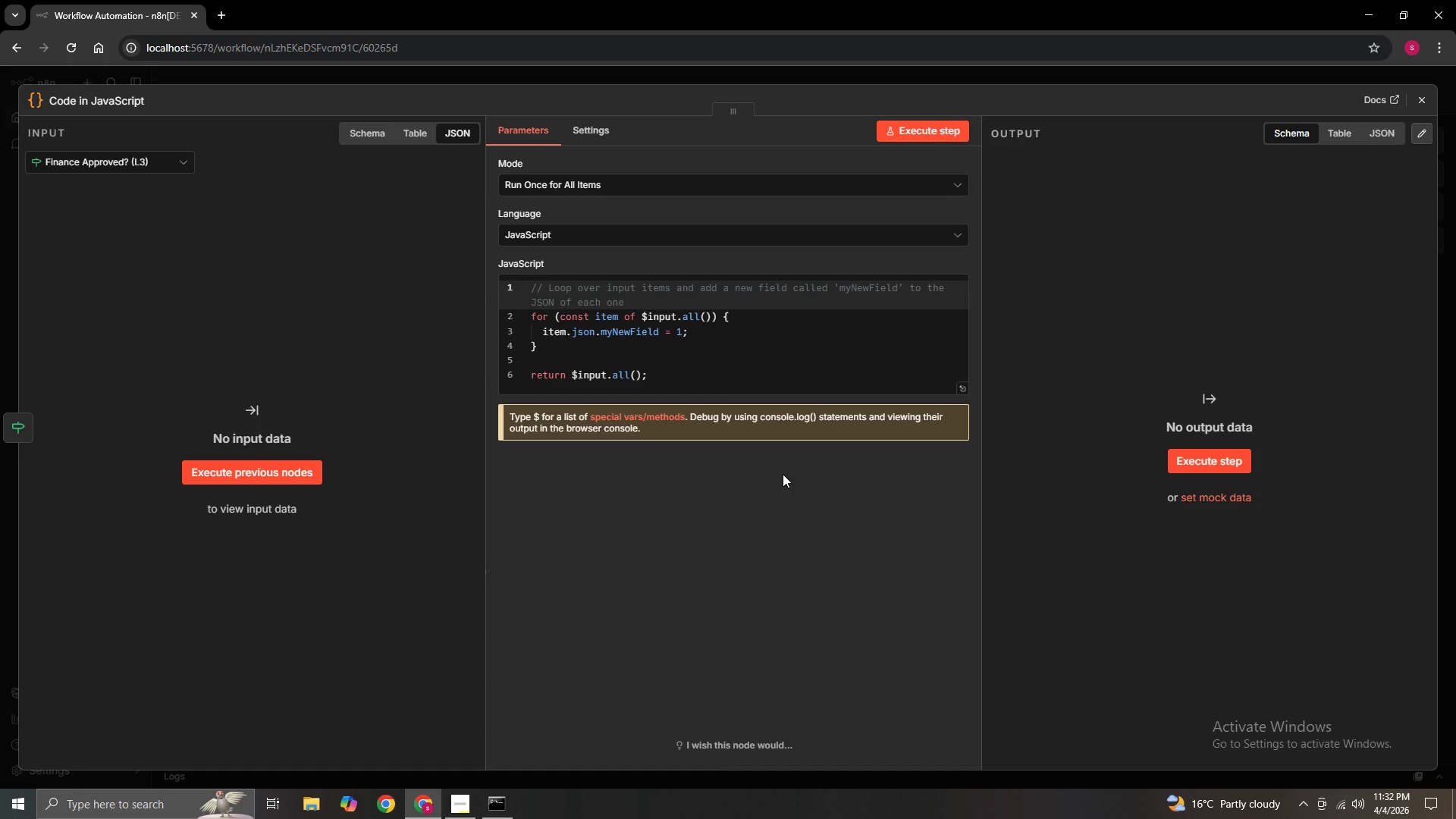 
wait(42.33)
 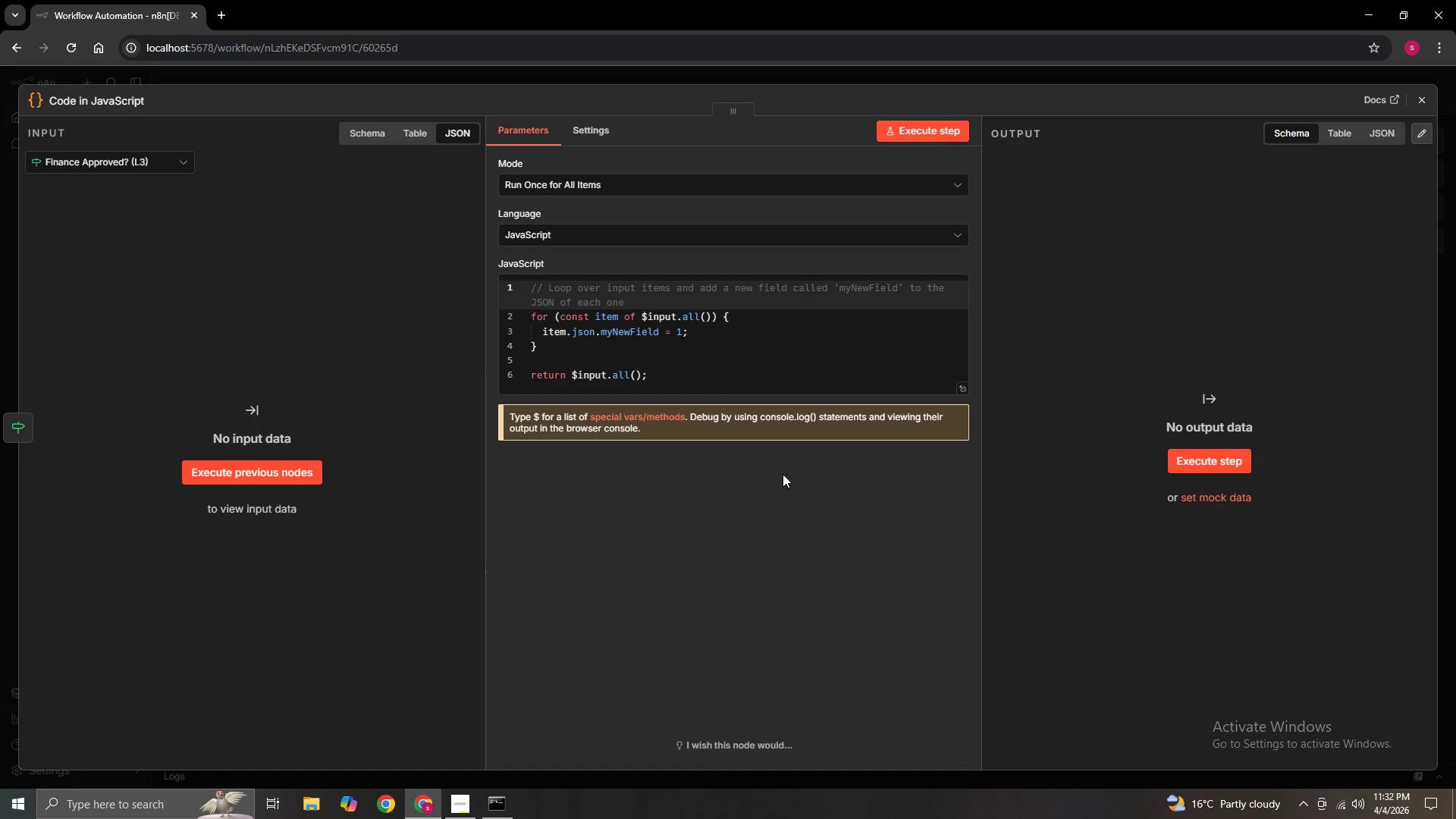 
left_click([1429, 98])
 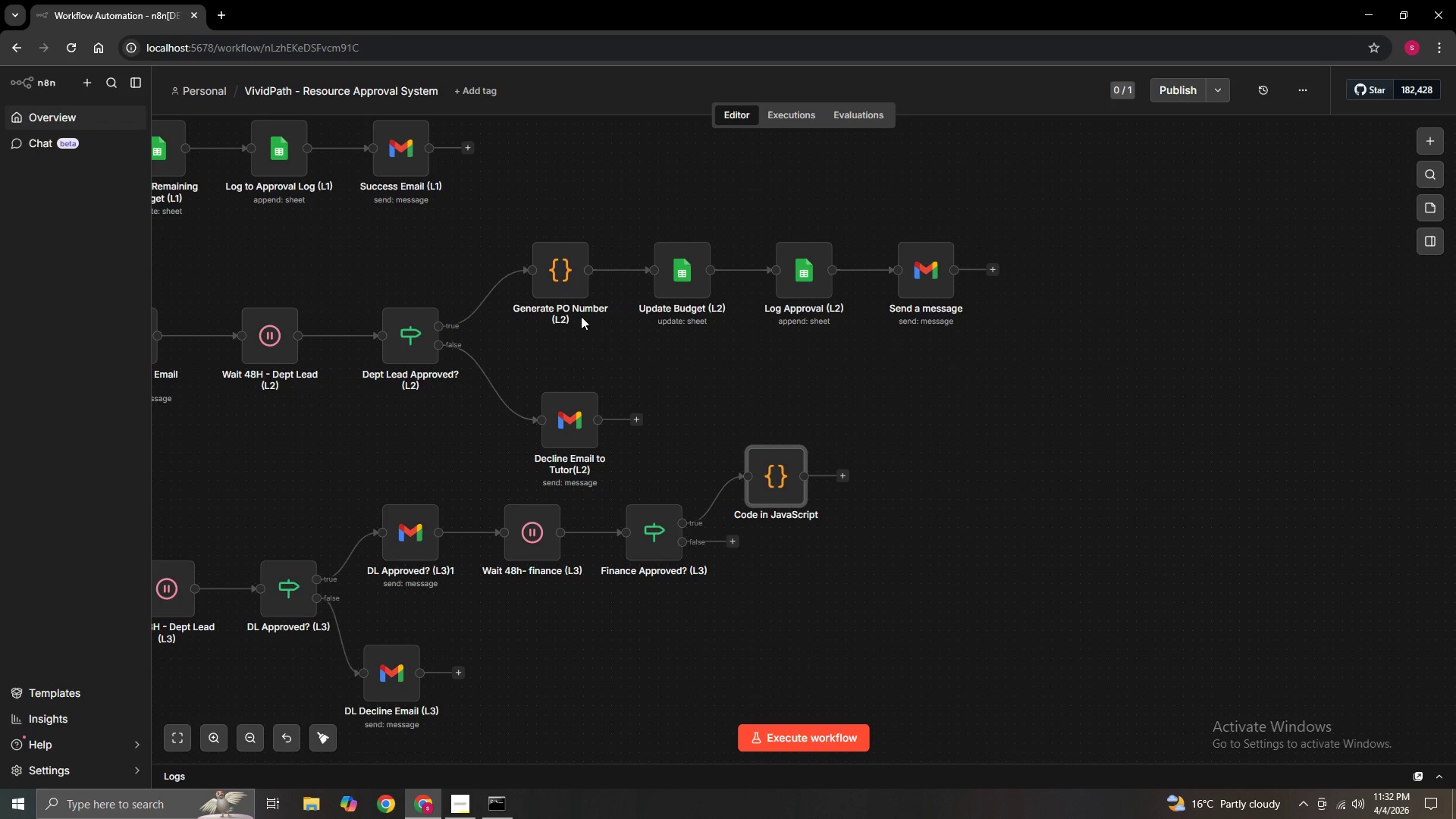 
double_click([560, 287])
 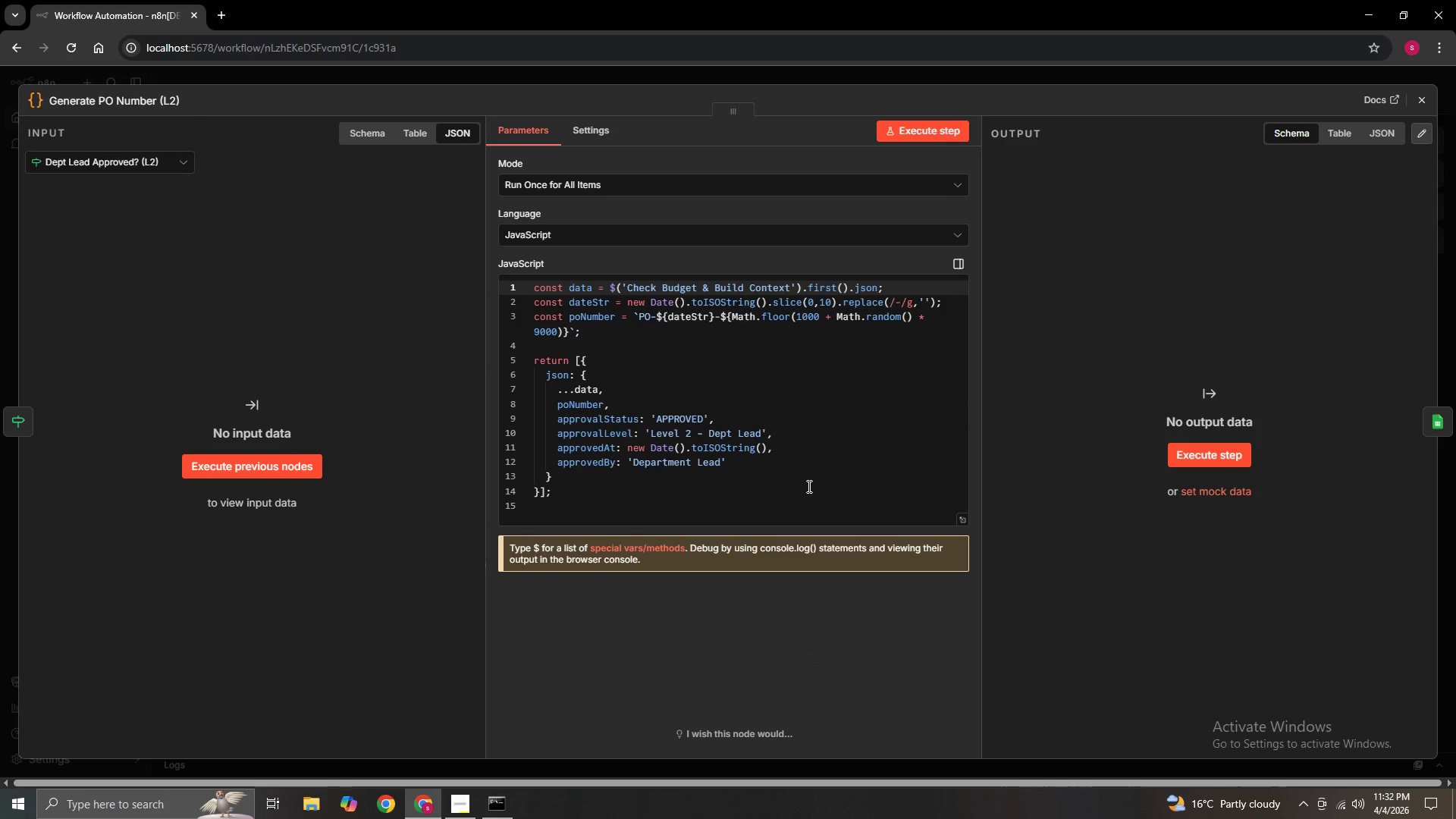 
wait(22.73)
 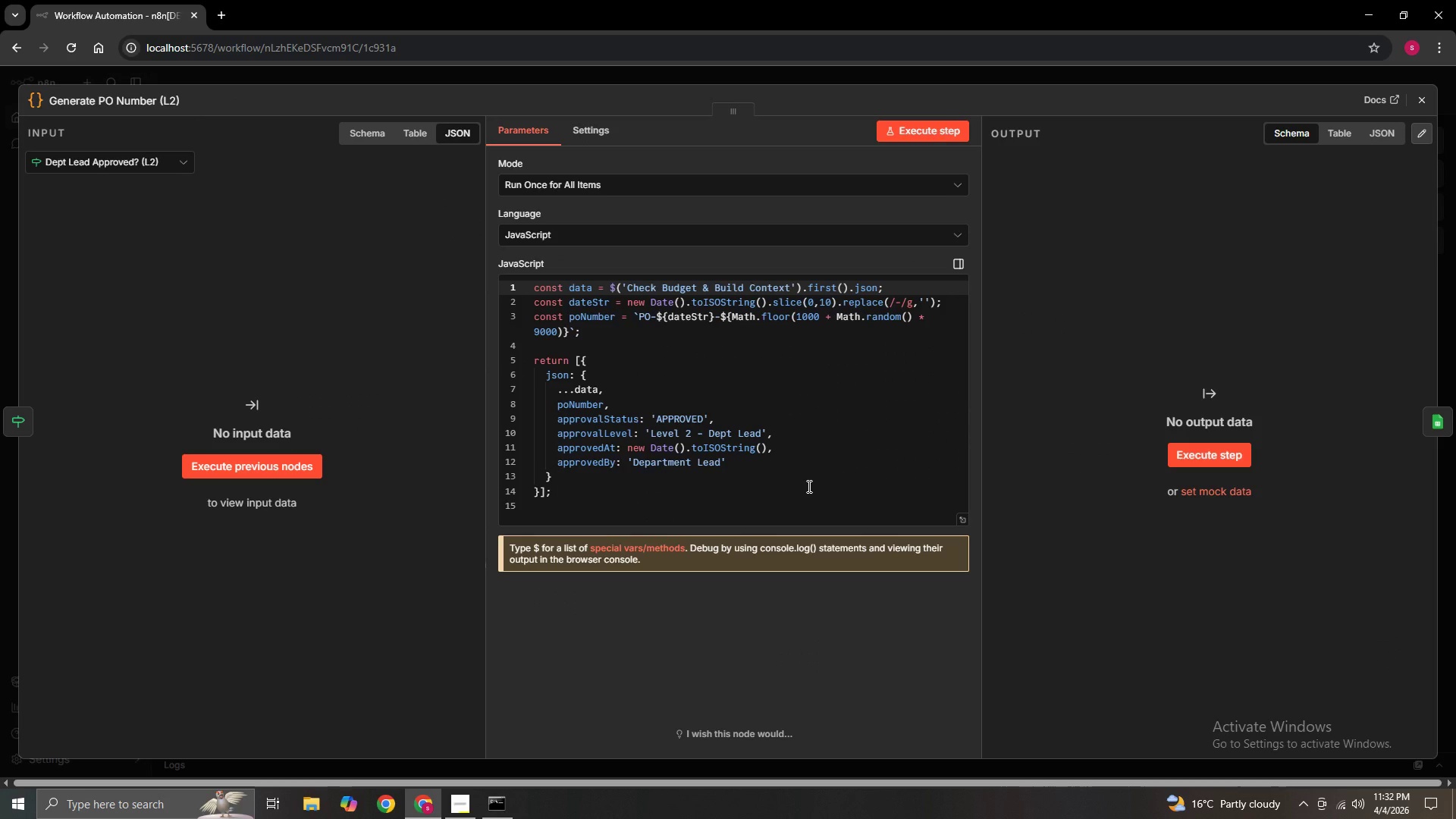 
left_click([1421, 105])
 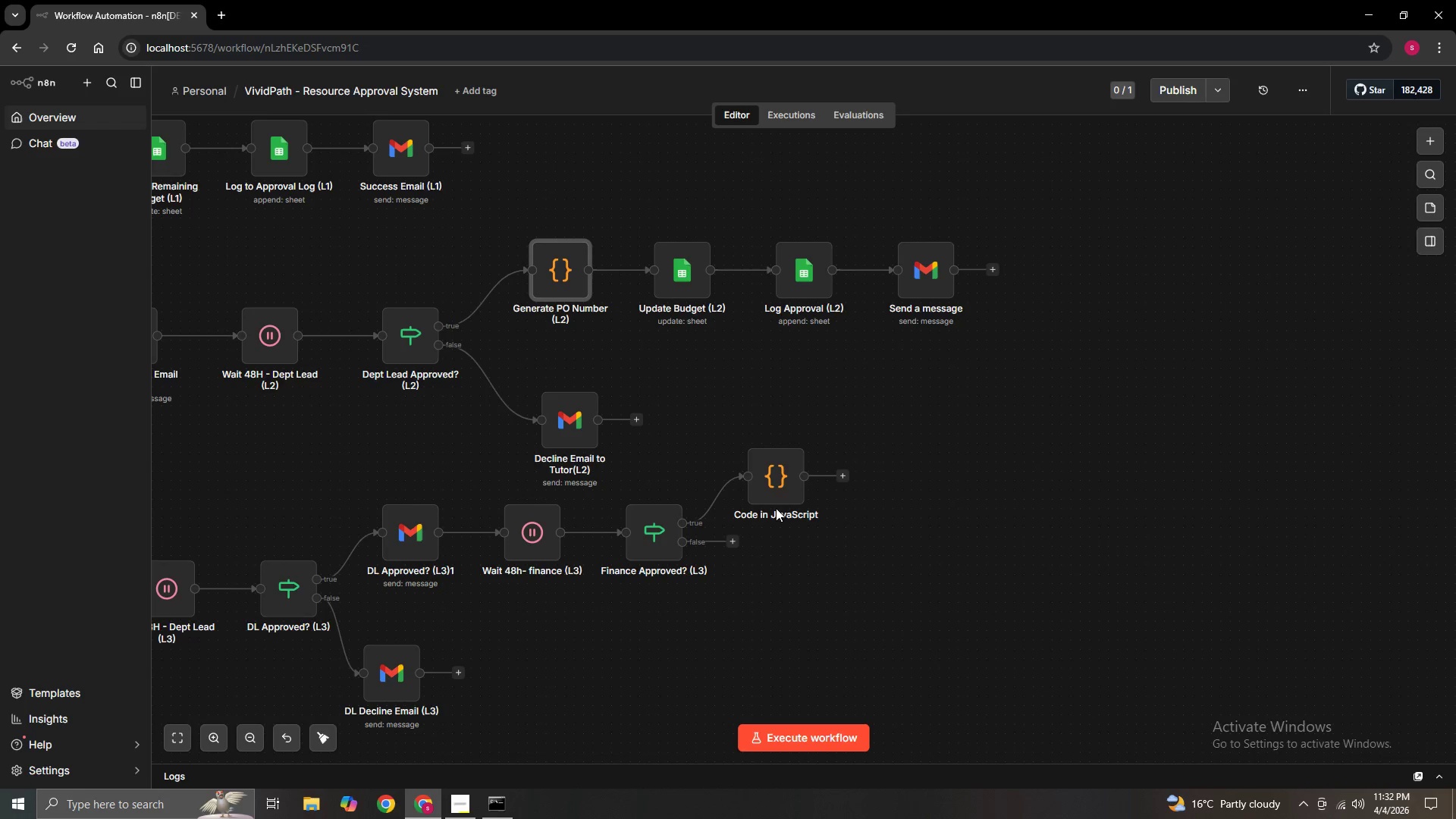 
double_click([779, 481])
 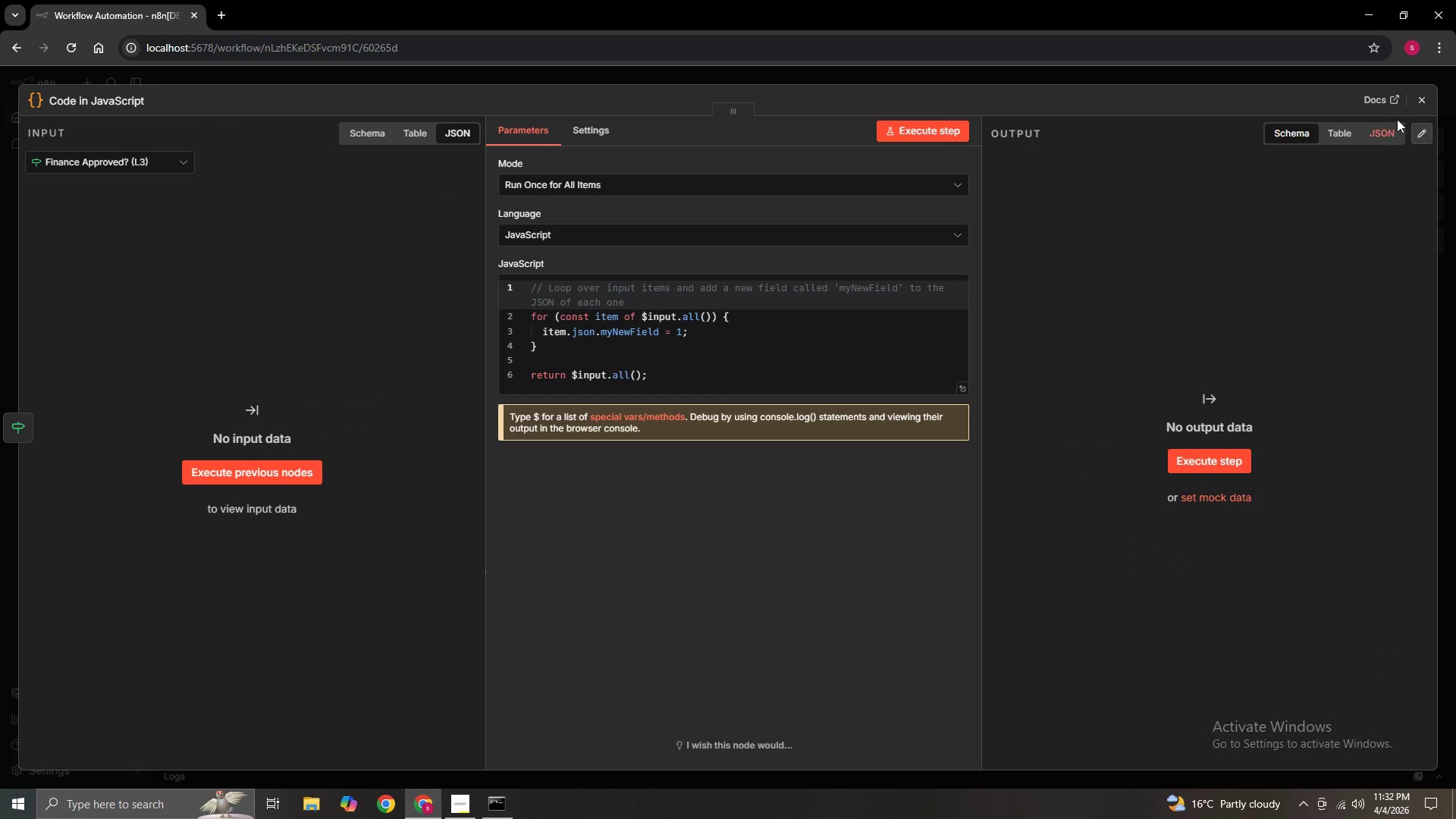 
left_click([1413, 101])
 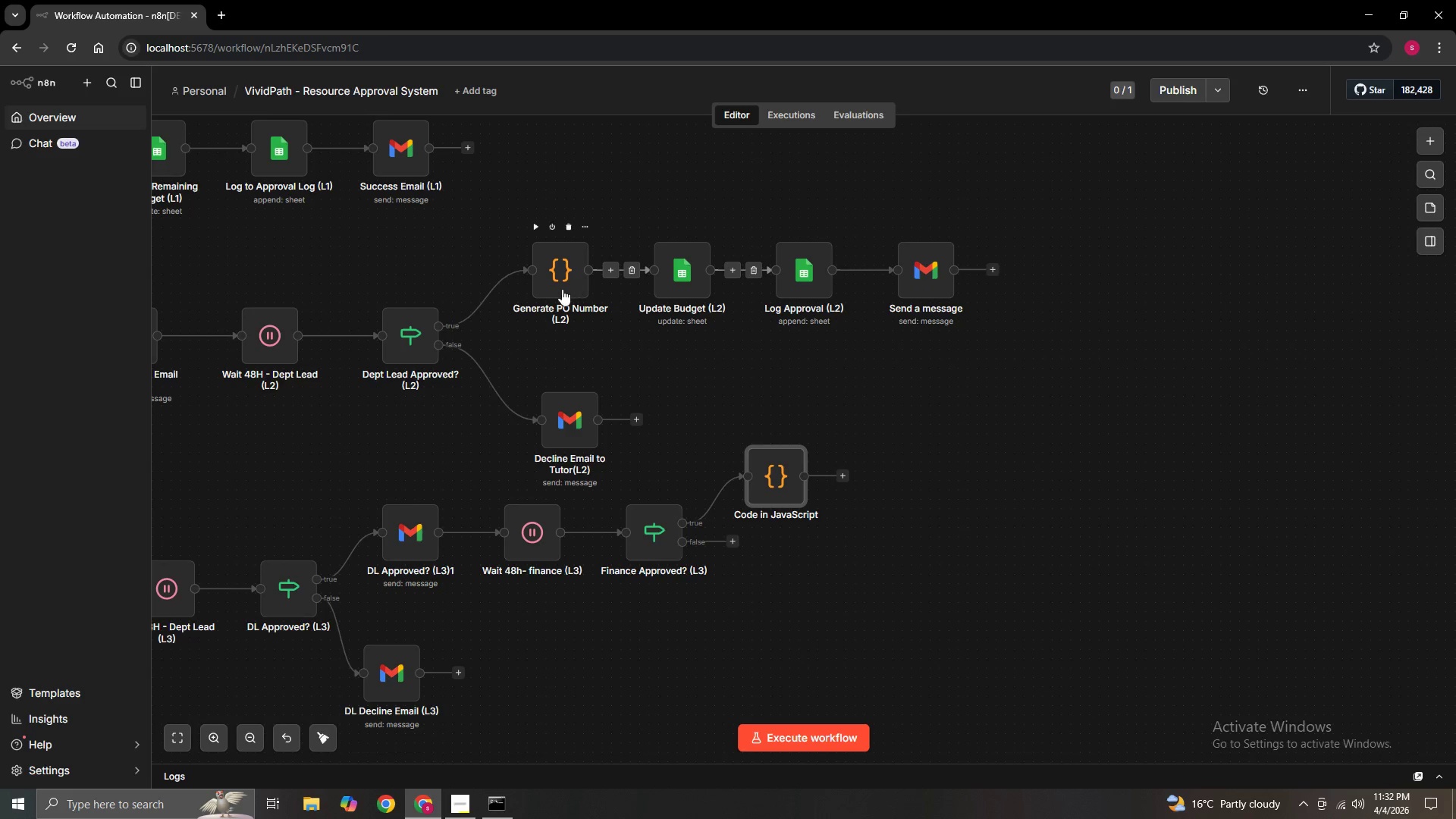 
double_click([562, 289])
 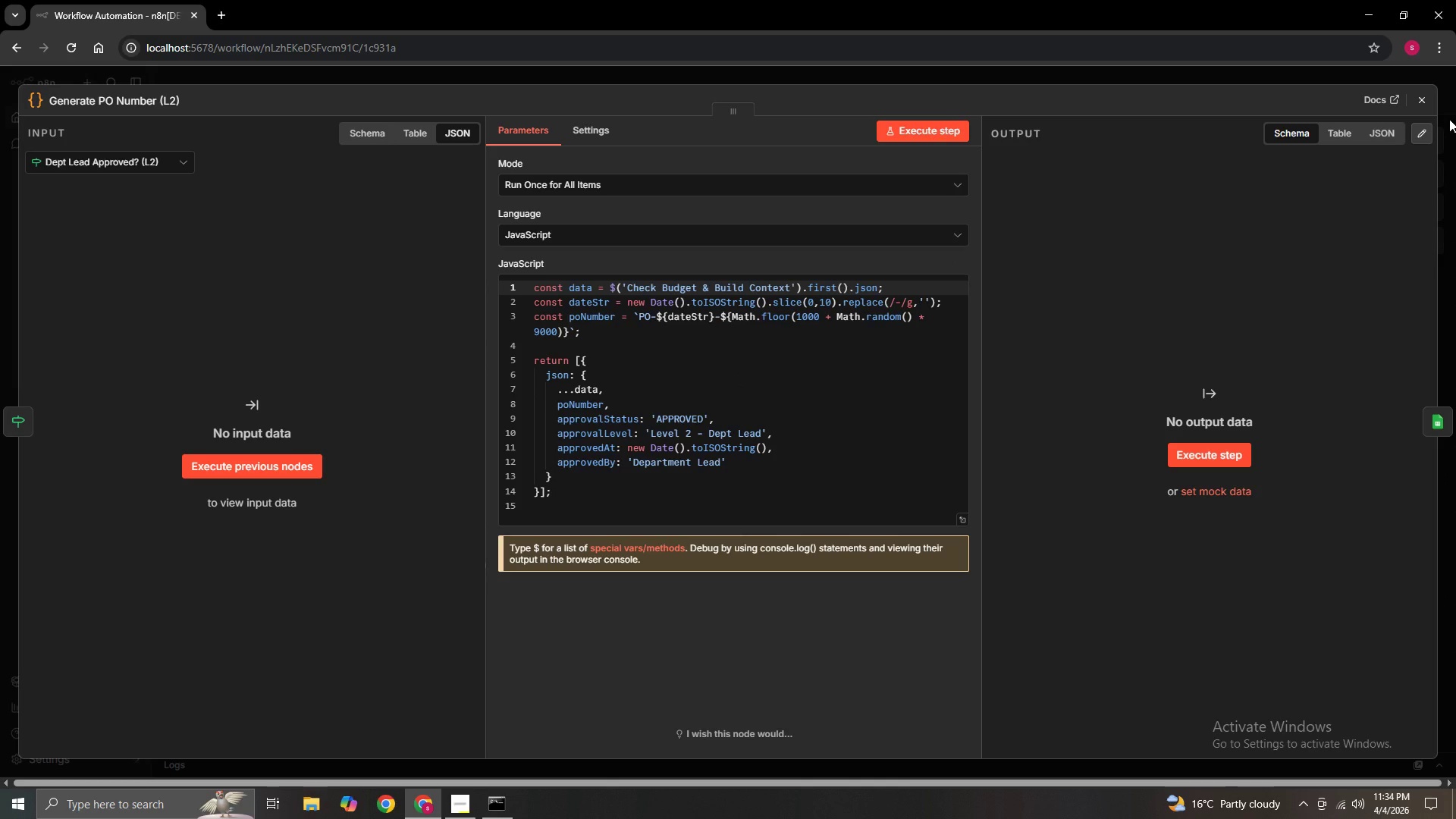 
wait(78.11)
 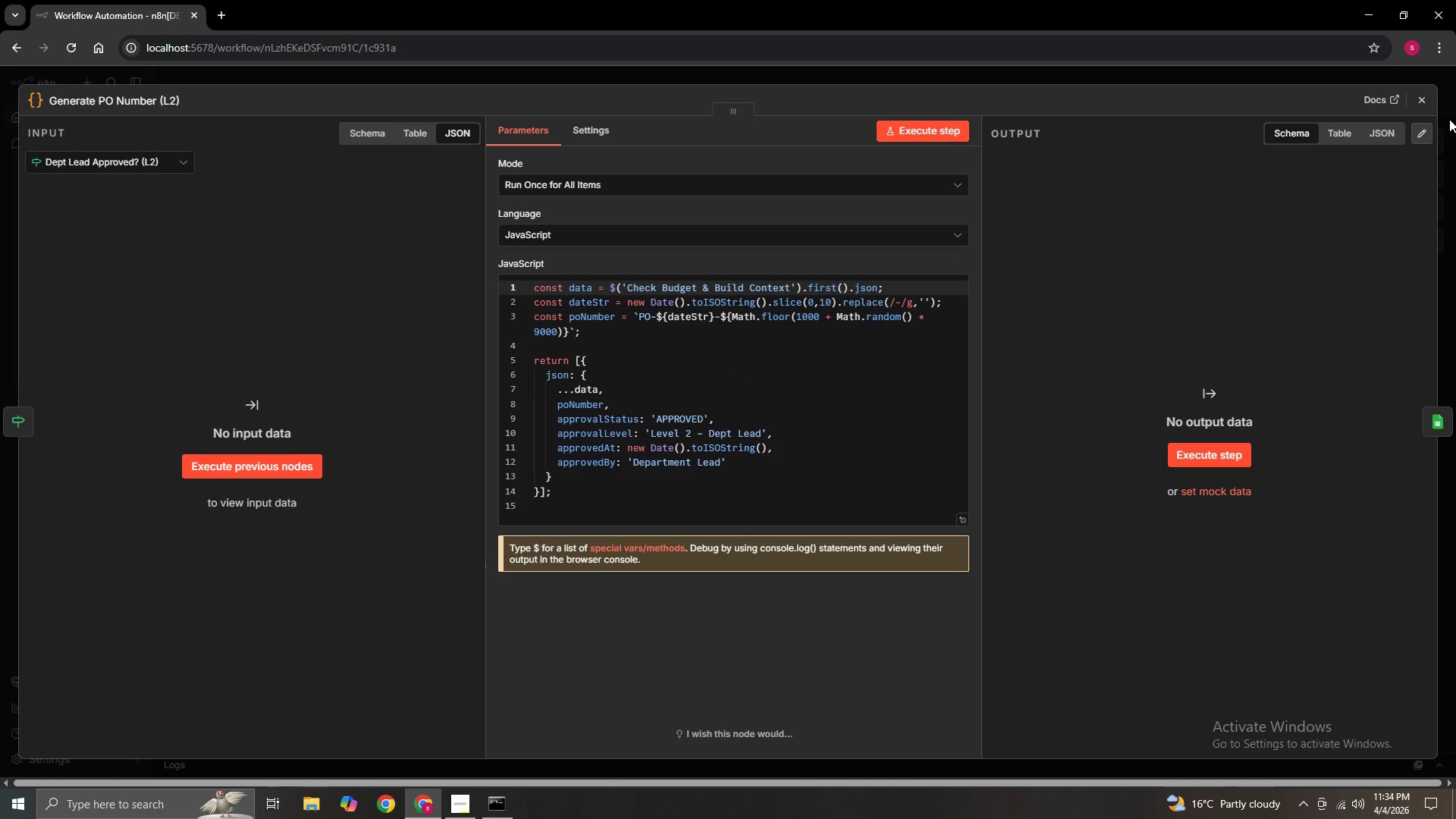 
left_click([1420, 109])
 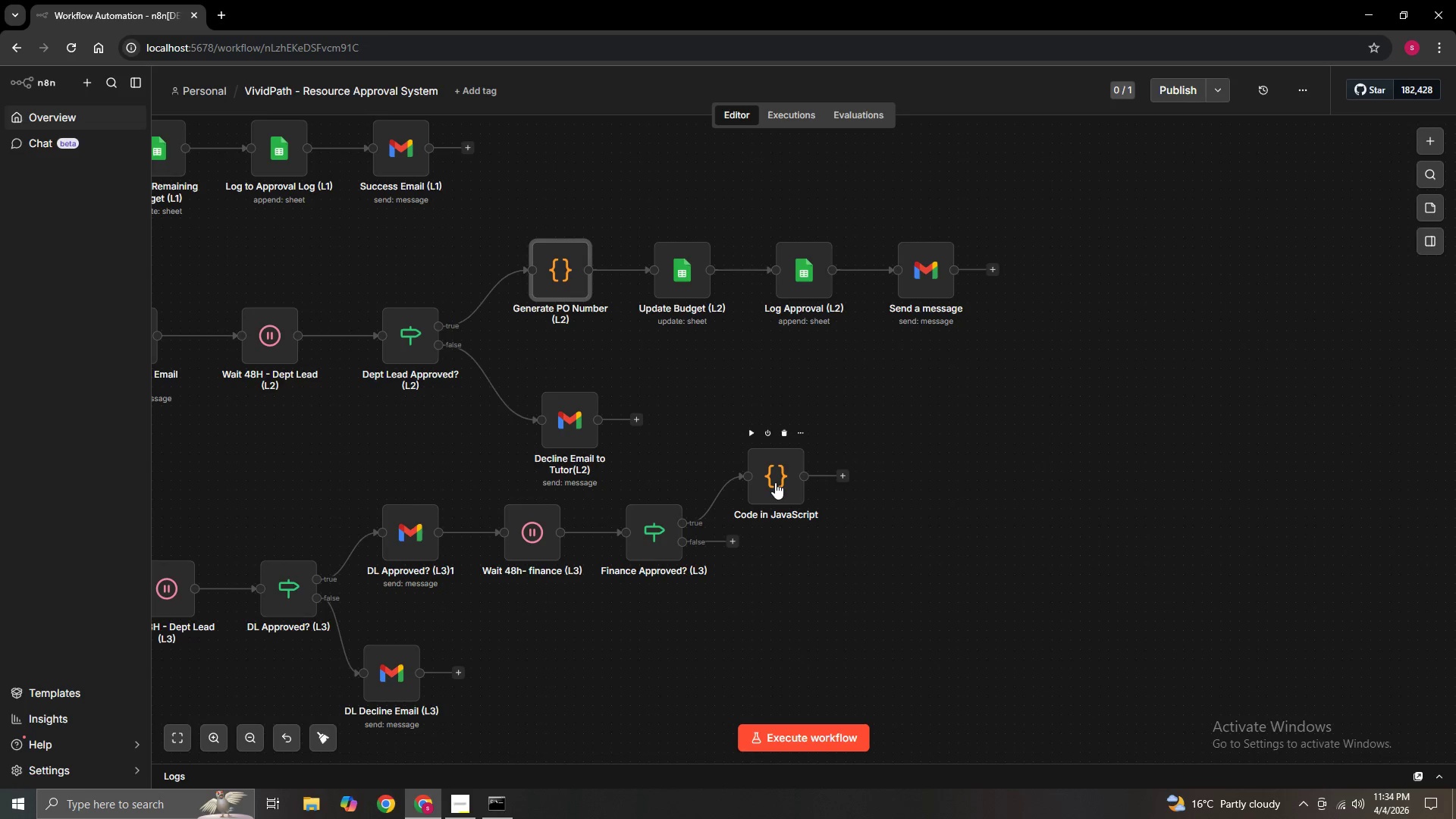 
double_click([775, 482])
 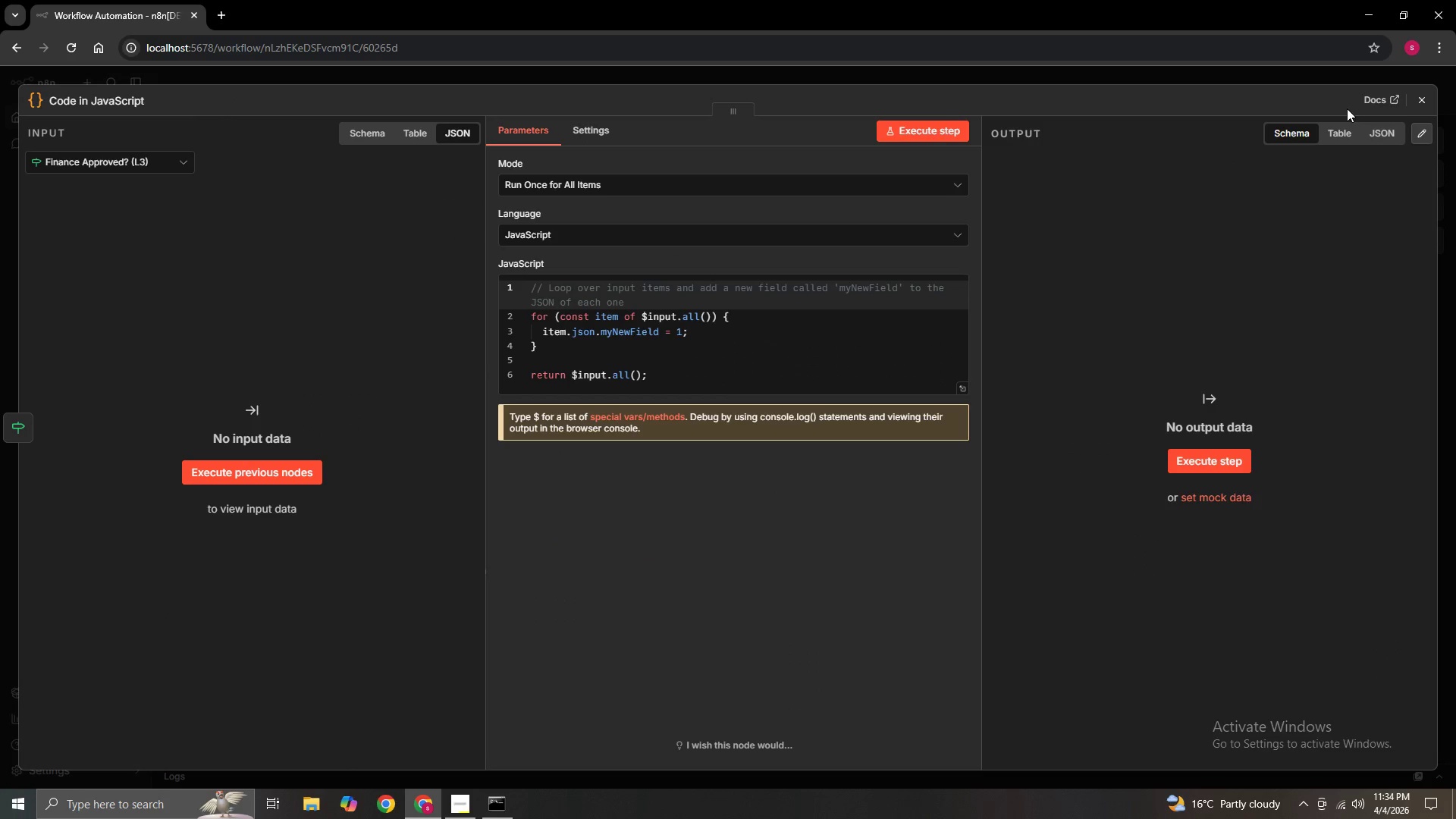 
left_click([1418, 96])
 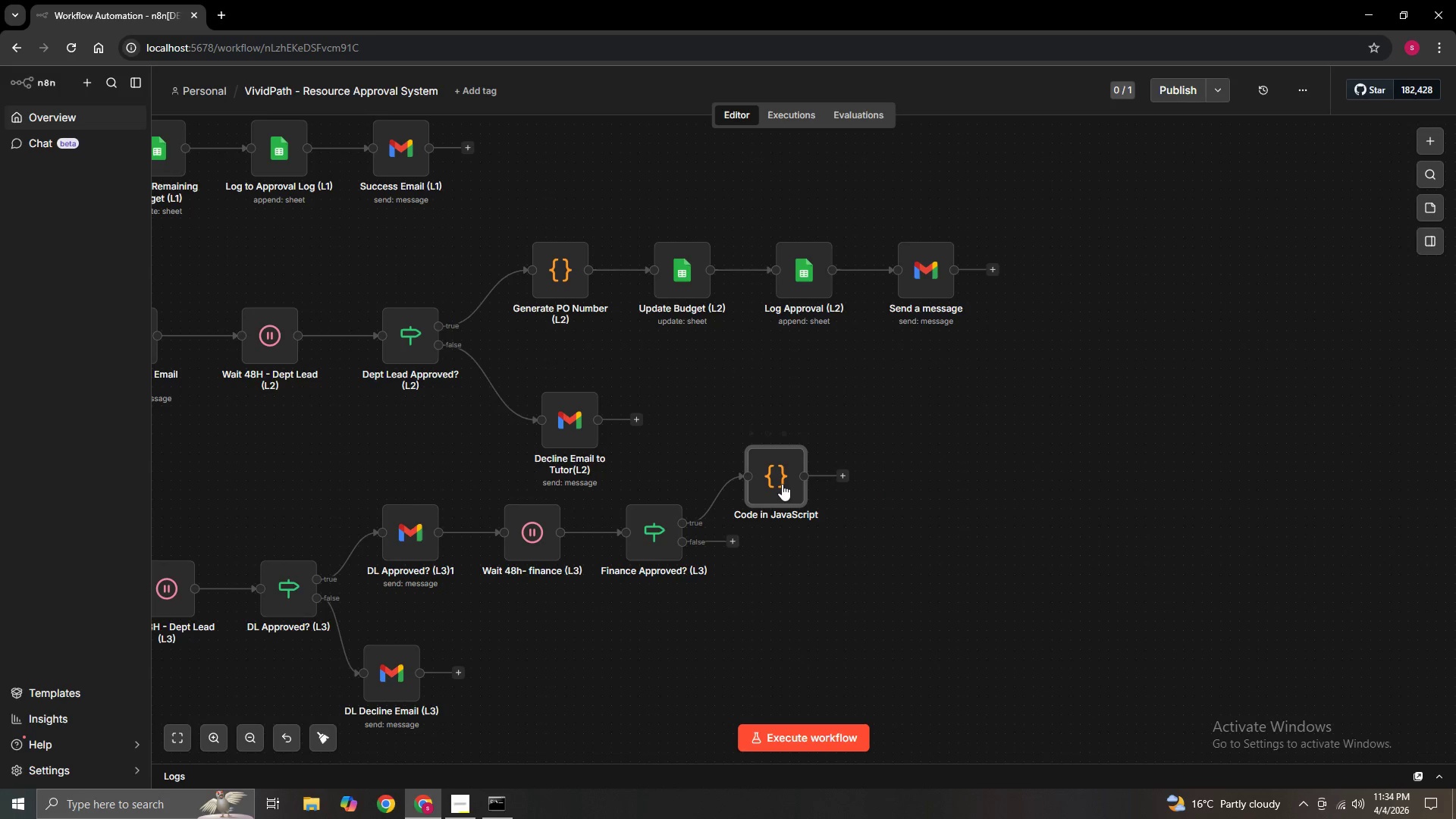 
left_click([781, 483])
 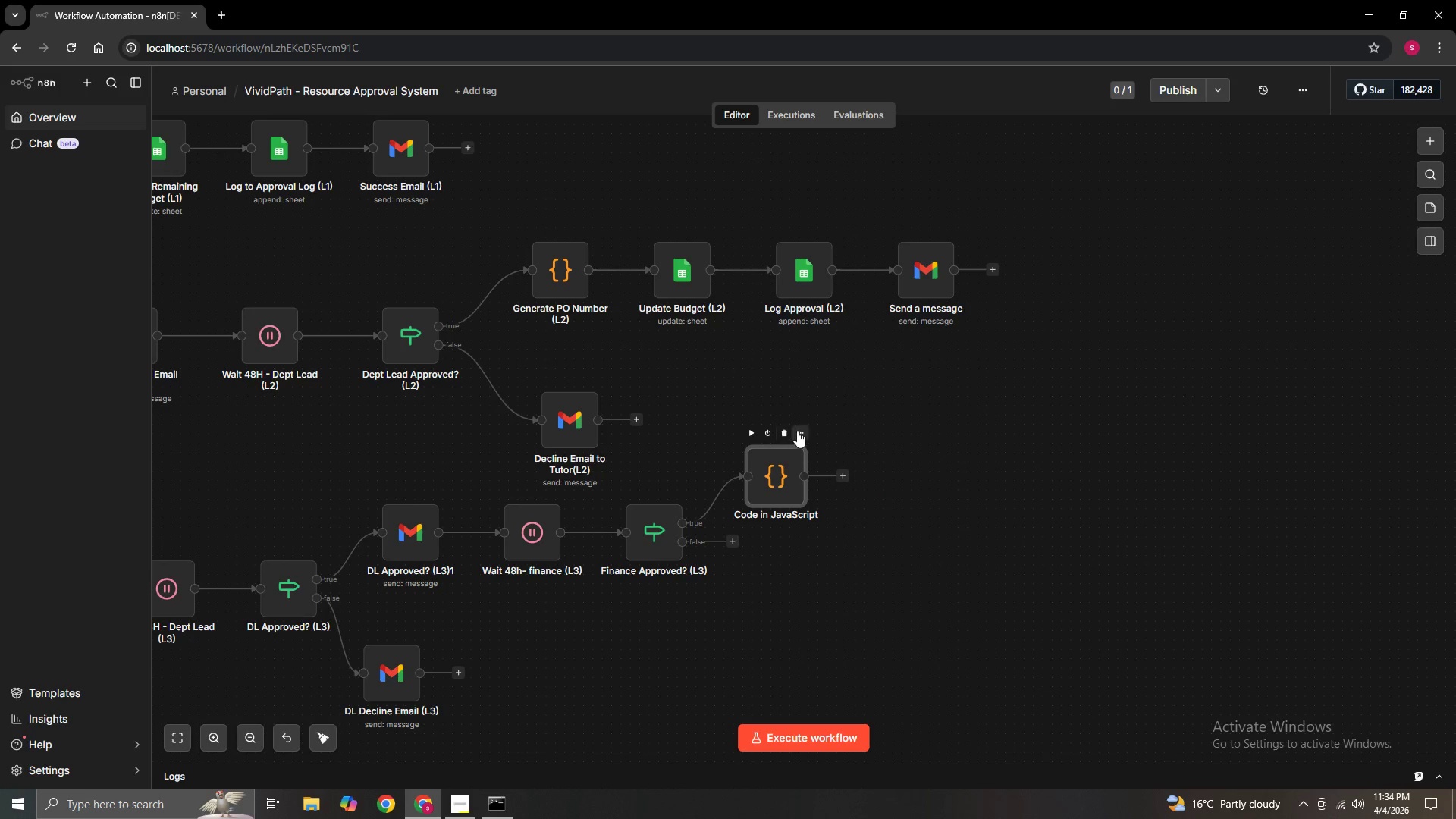 
left_click([804, 434])
 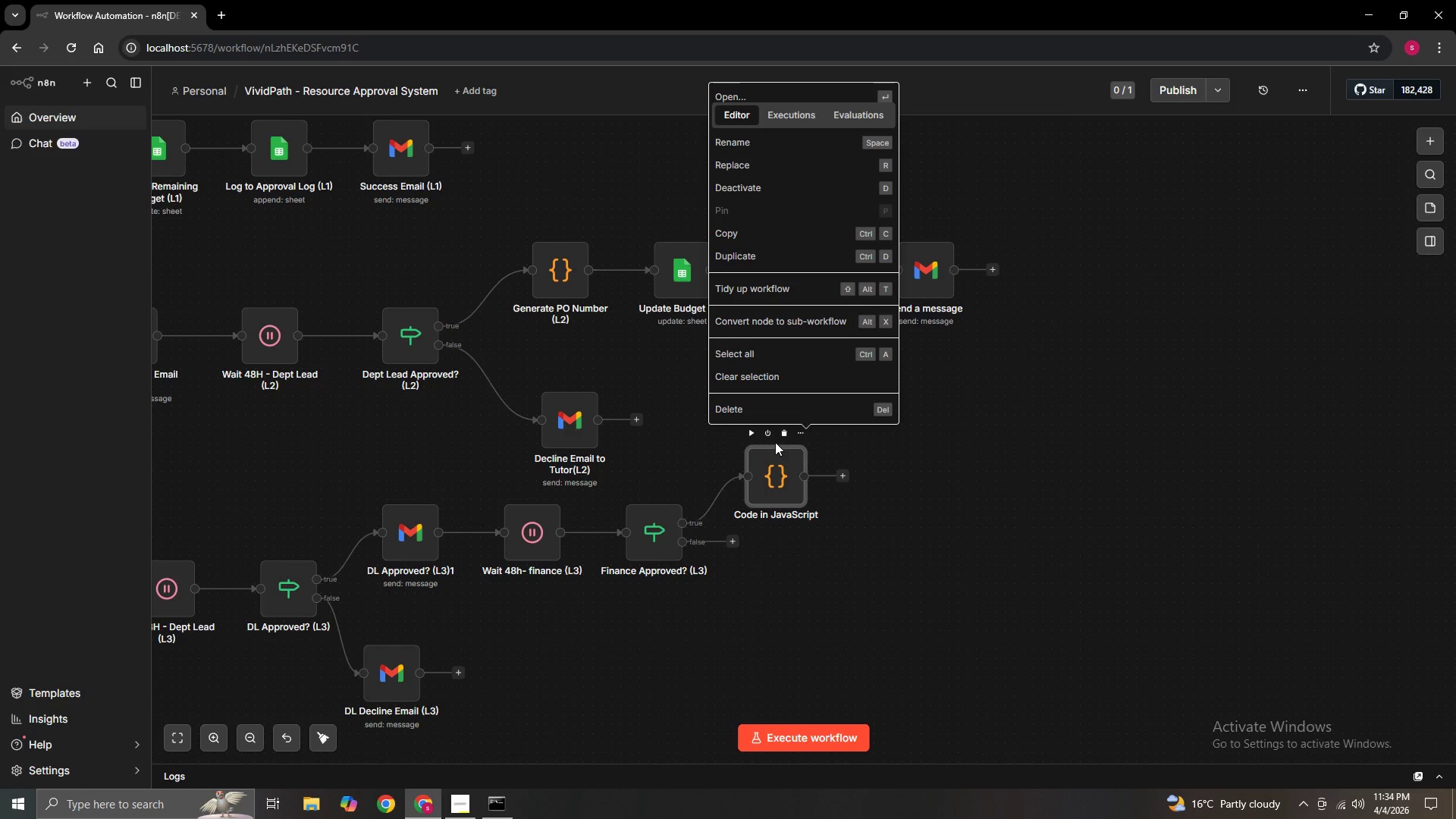 
wait(7.19)
 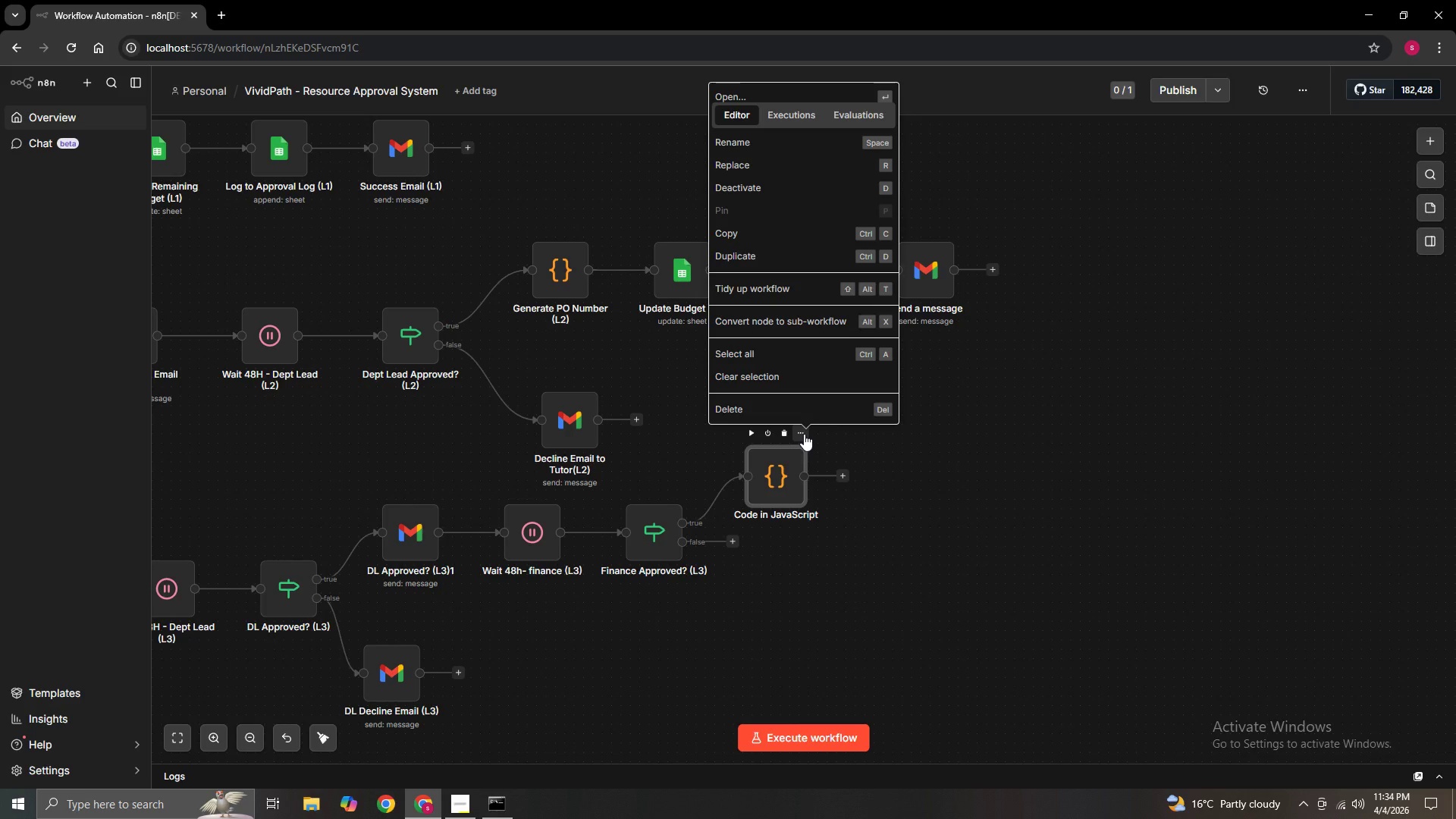 
left_click([769, 146])
 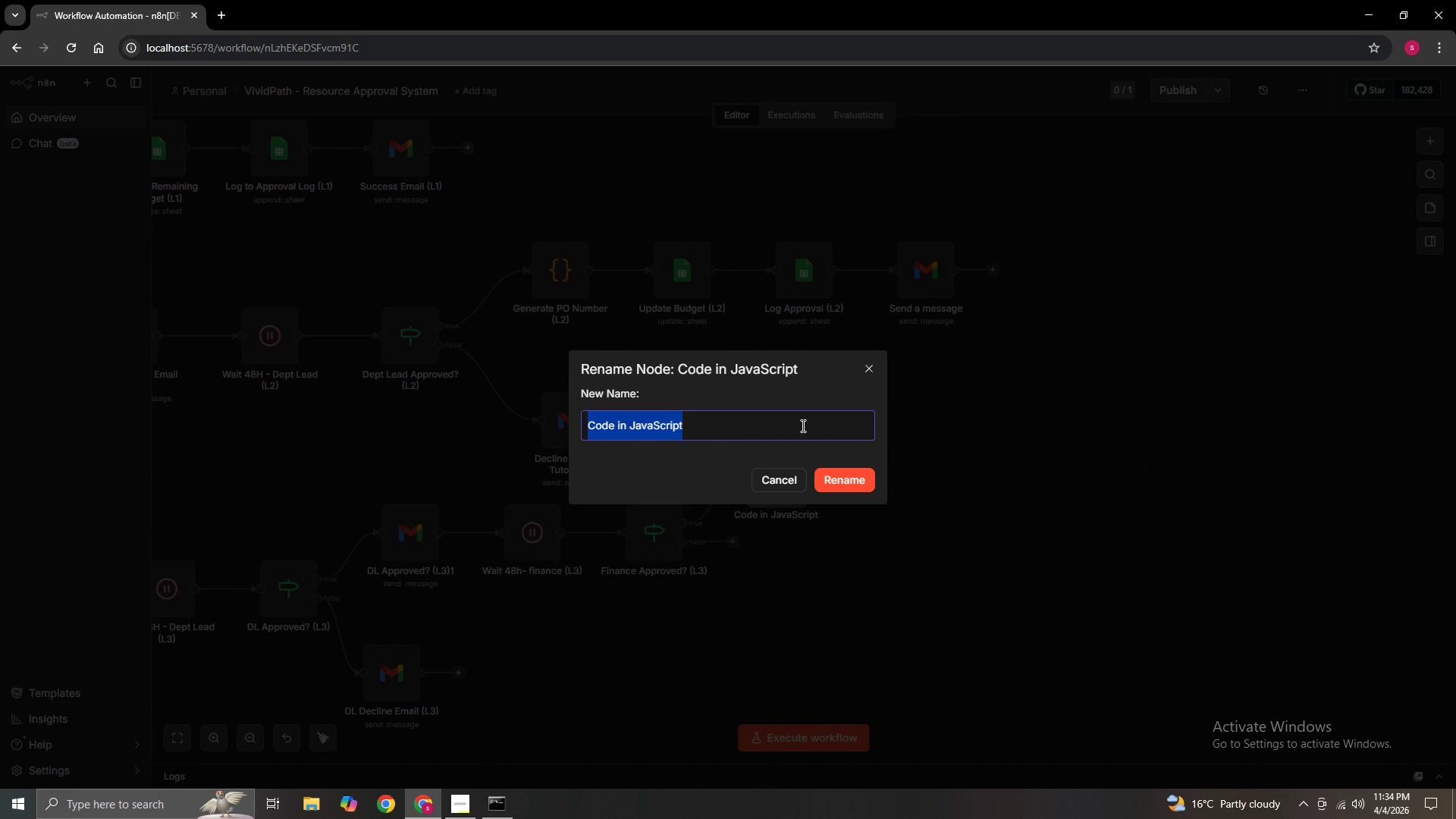 
key(Backspace)
 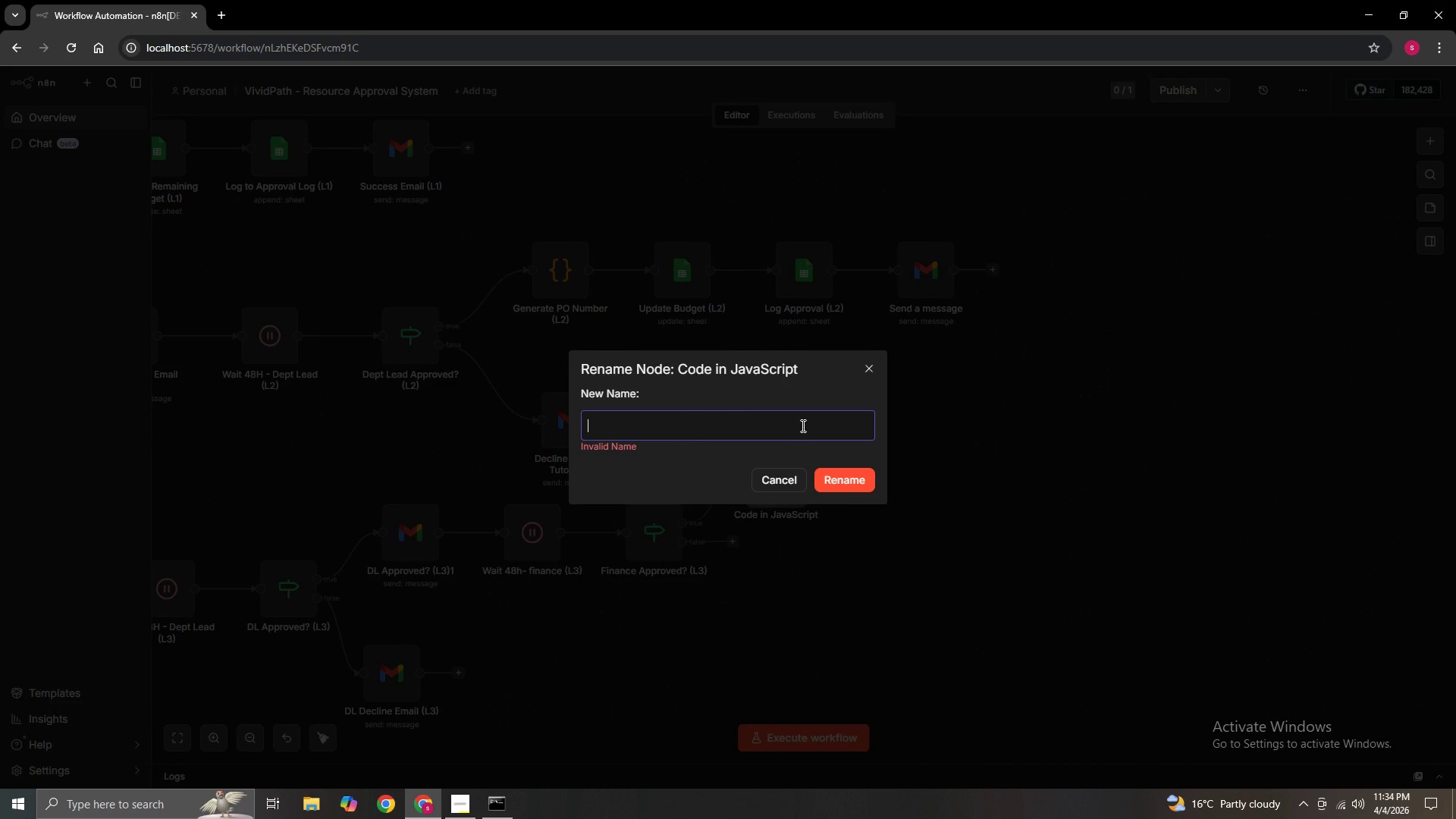 
key(Backspace)
 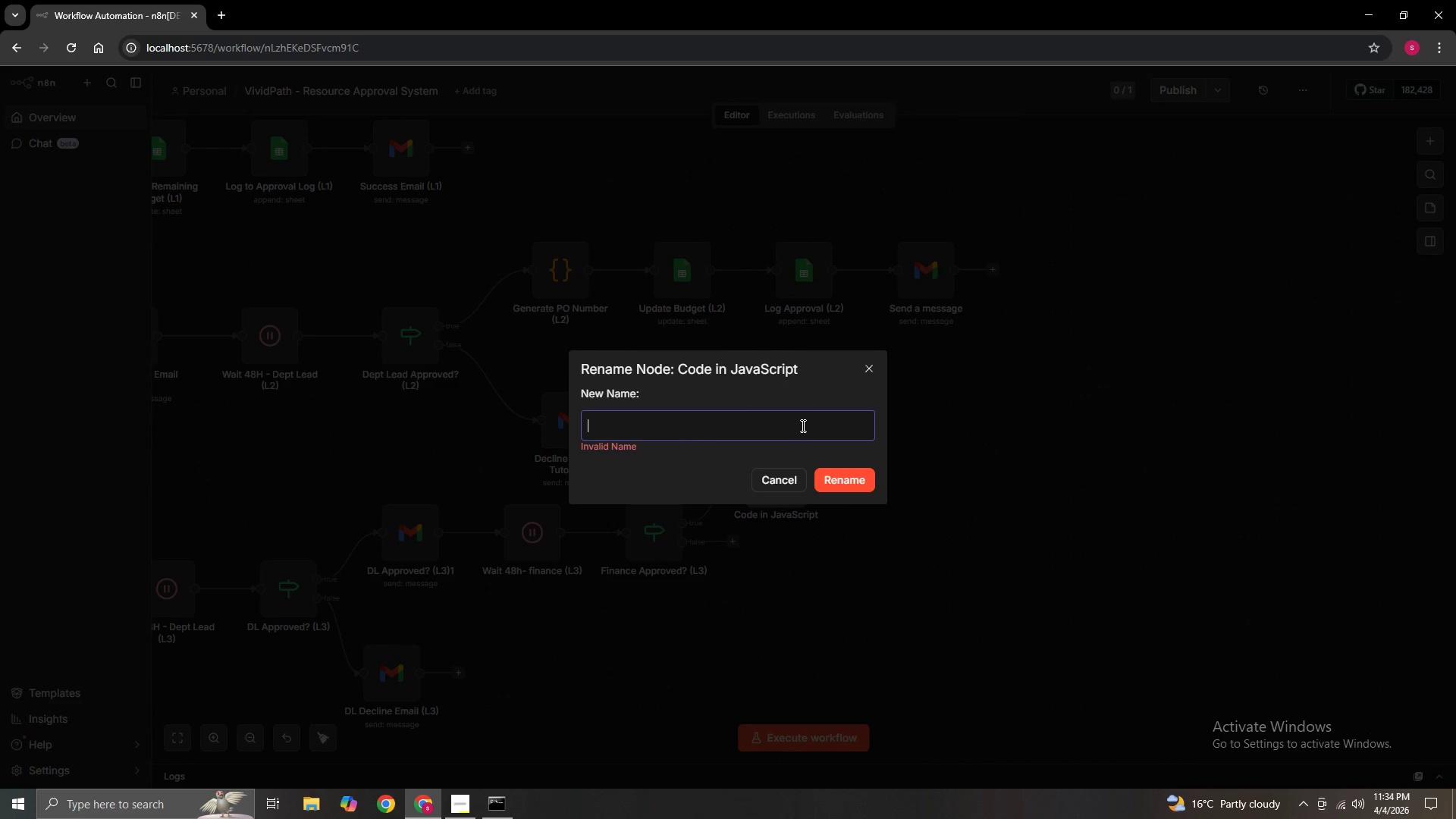 
key(Backspace)
 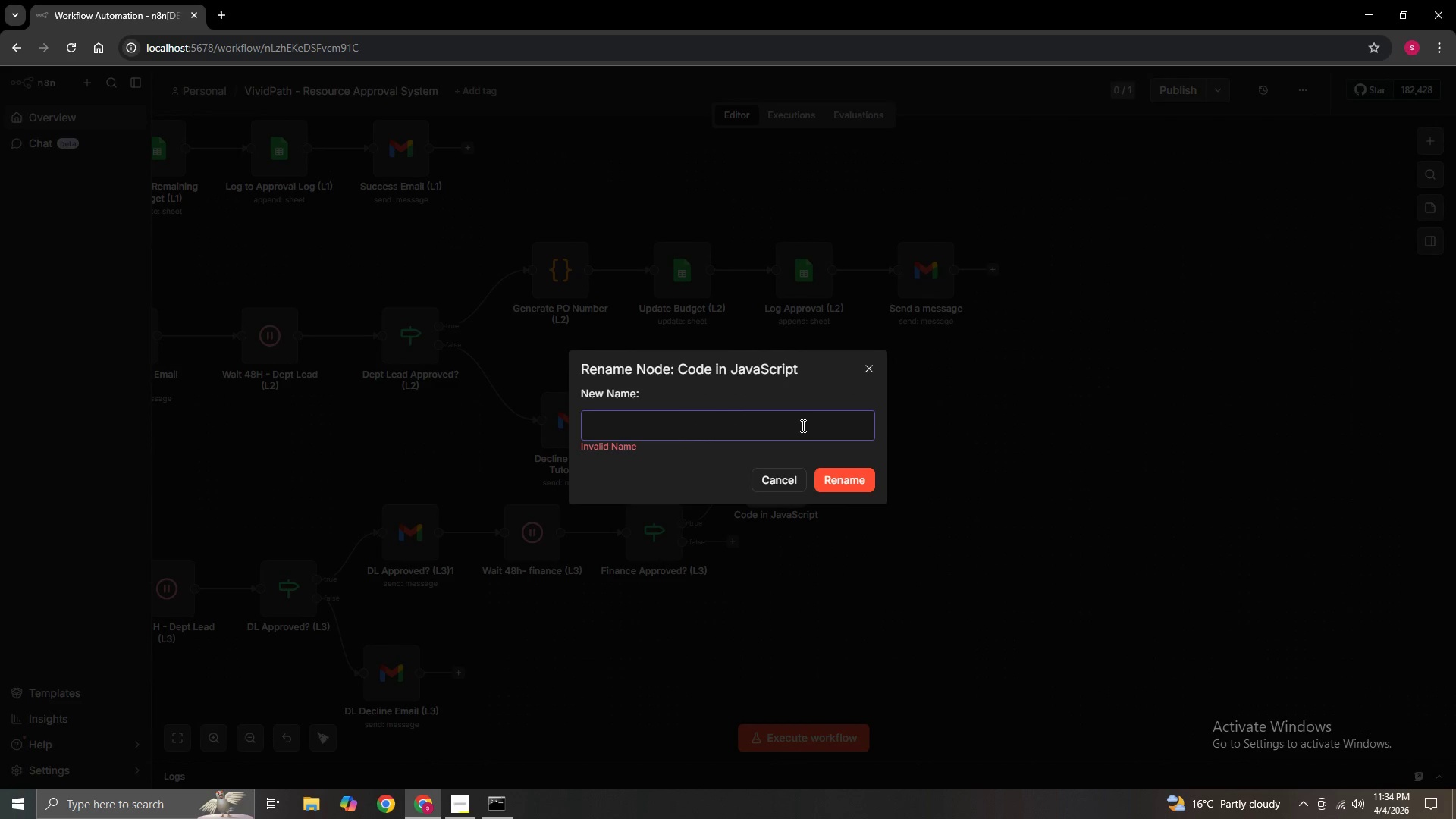 
key(Backspace)
 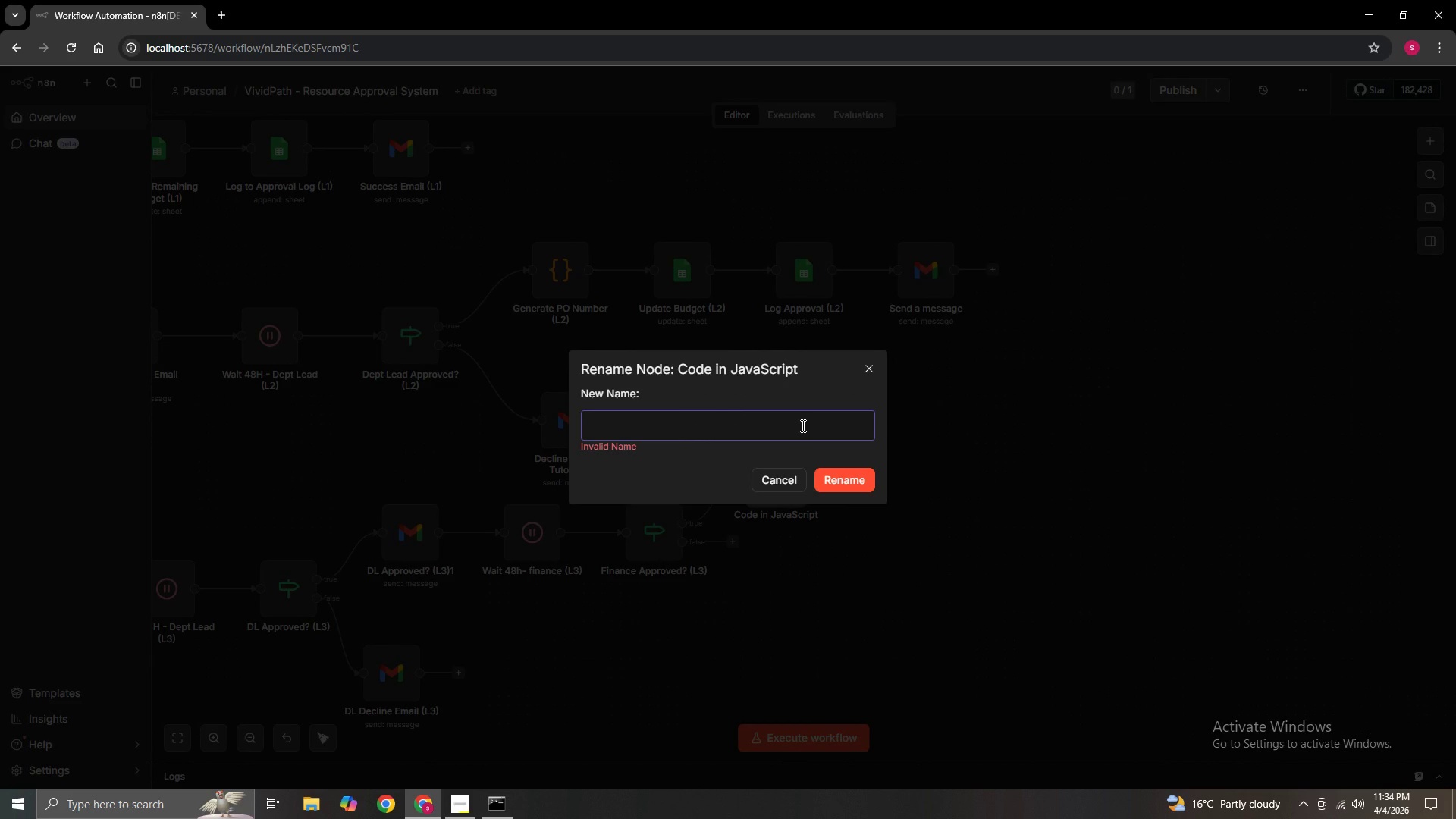 
key(Backspace)
 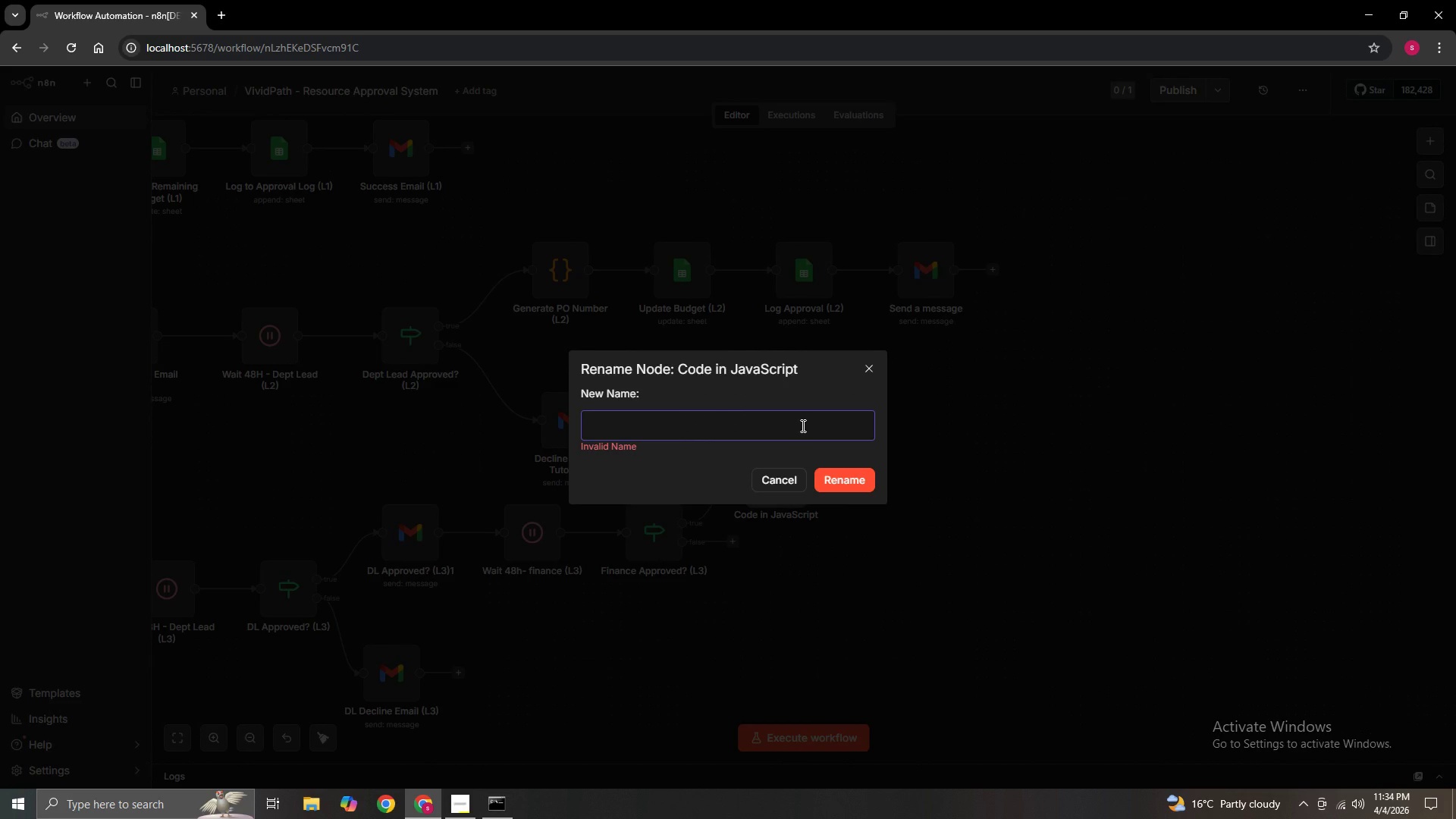 
key(Backspace)
 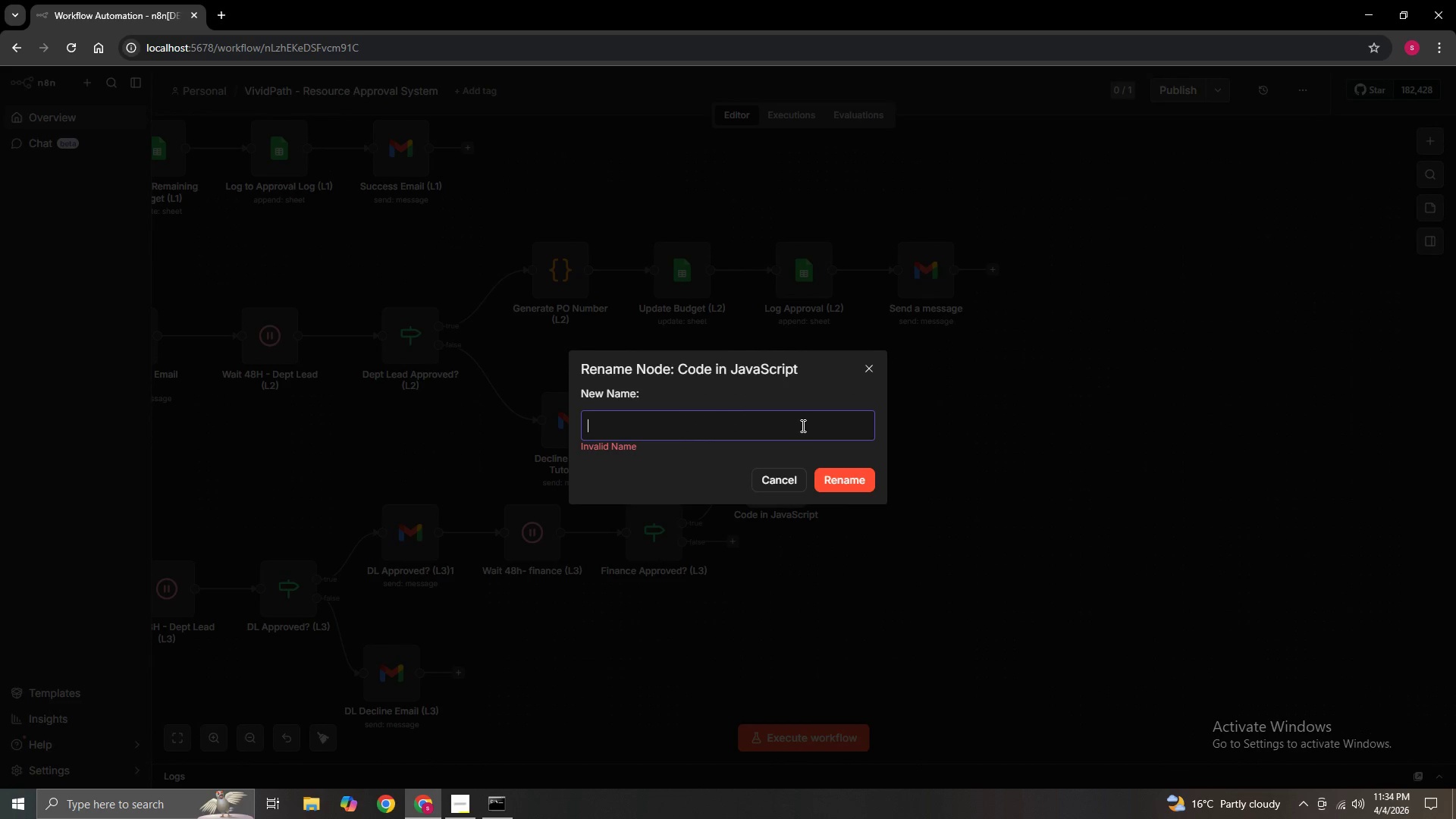 
key(Backspace)
 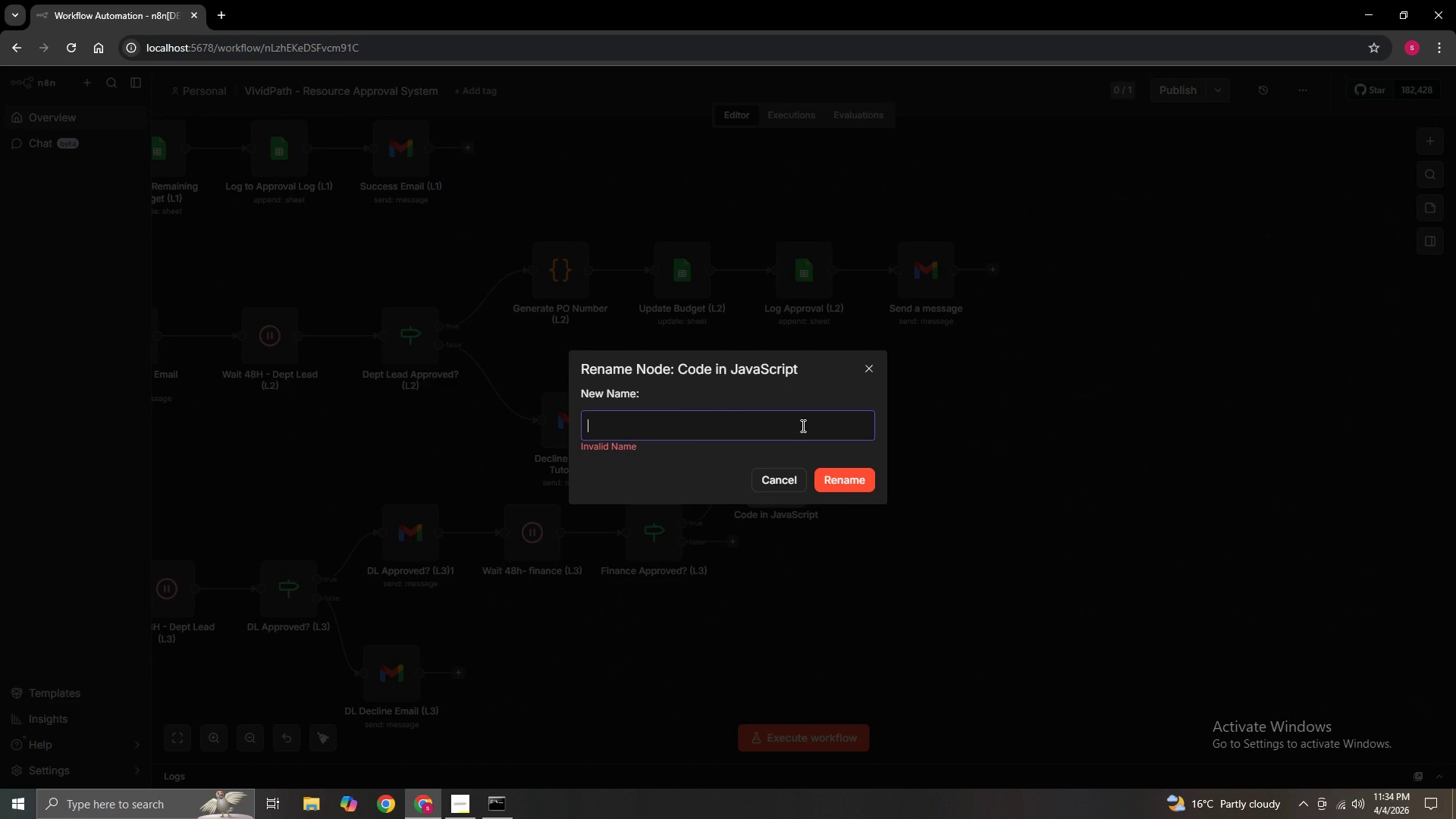 
key(Backspace)
 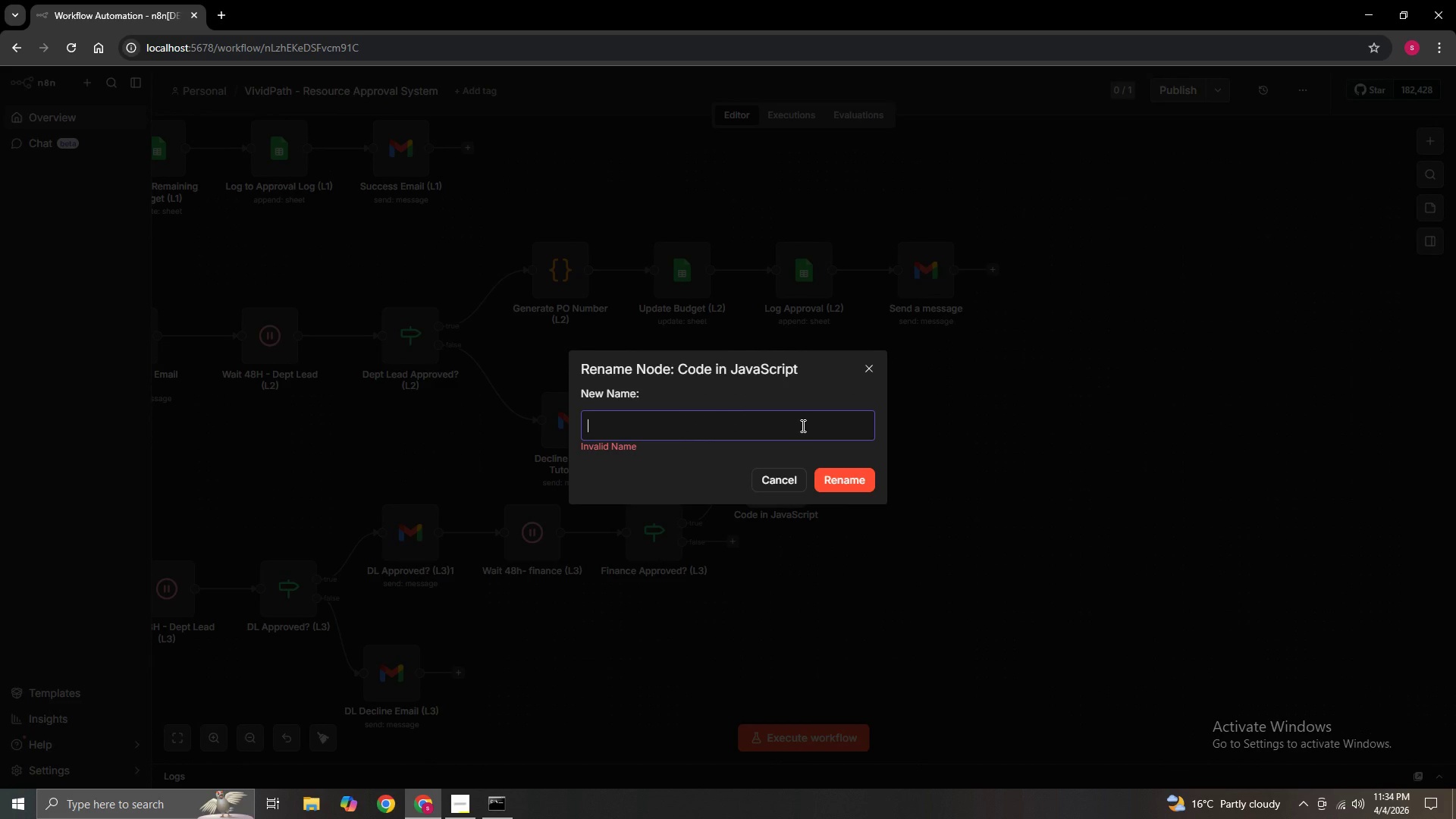 
key(Backspace)
 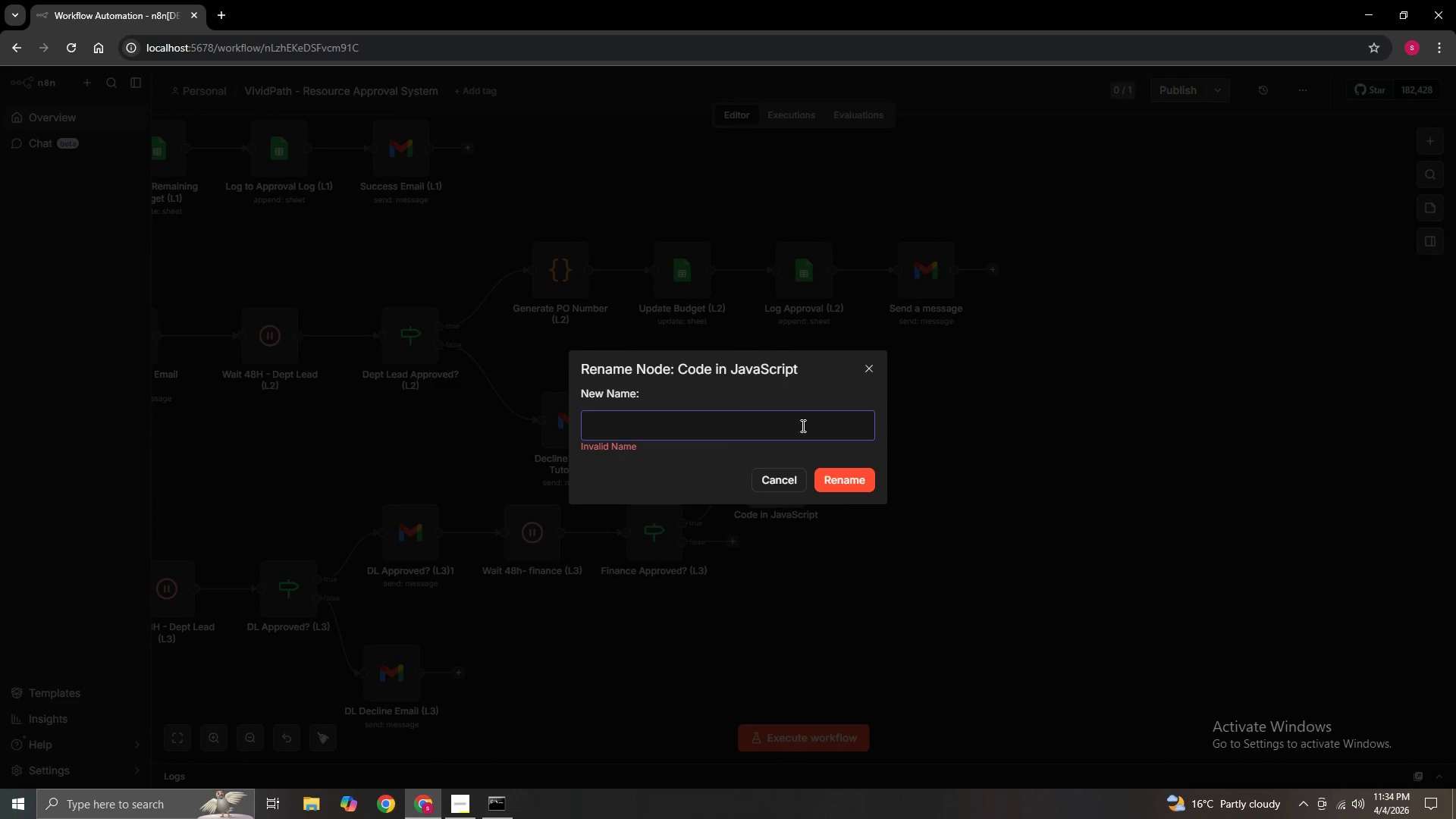 
key(Backspace)
 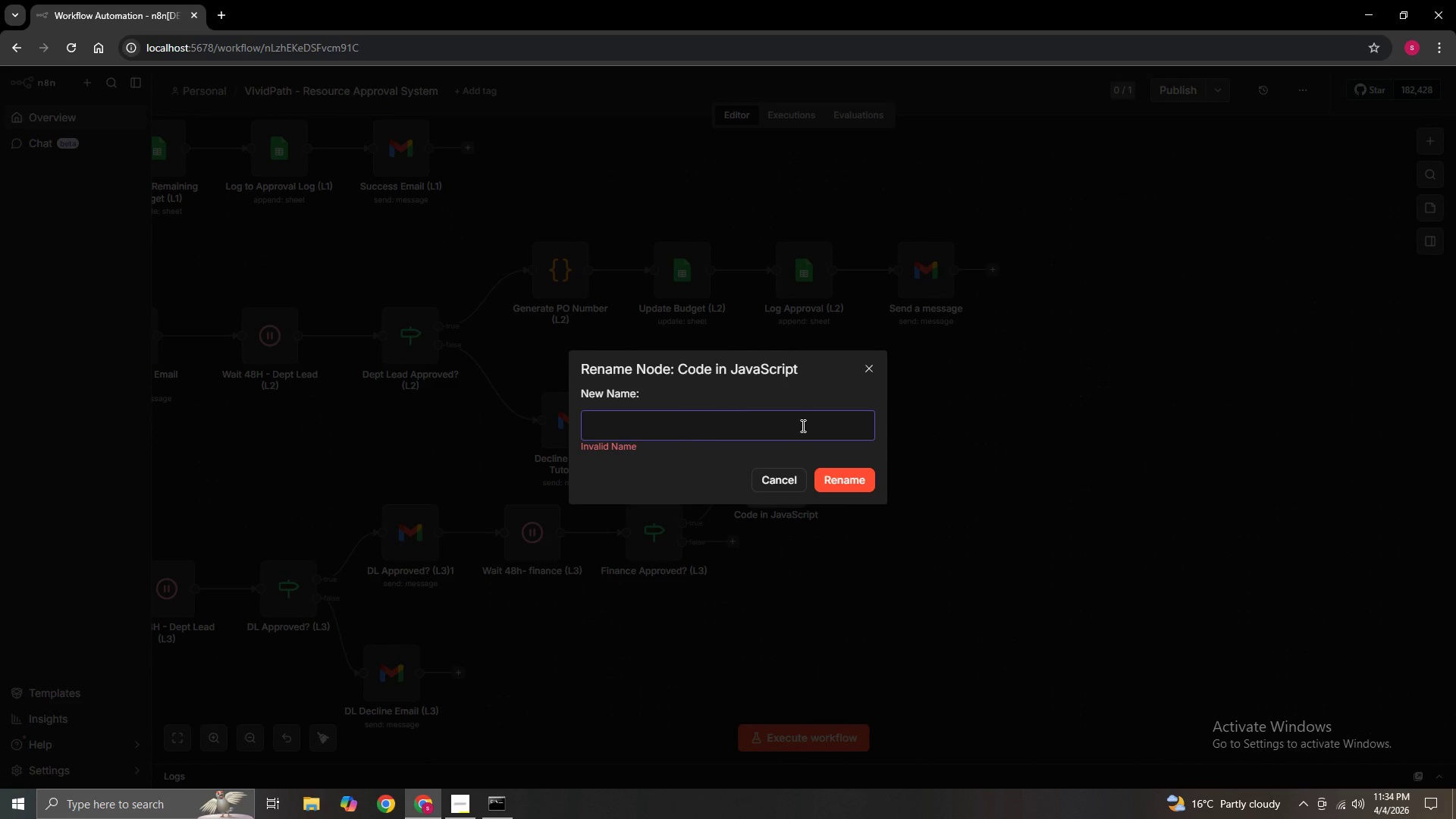 
key(Backspace)
 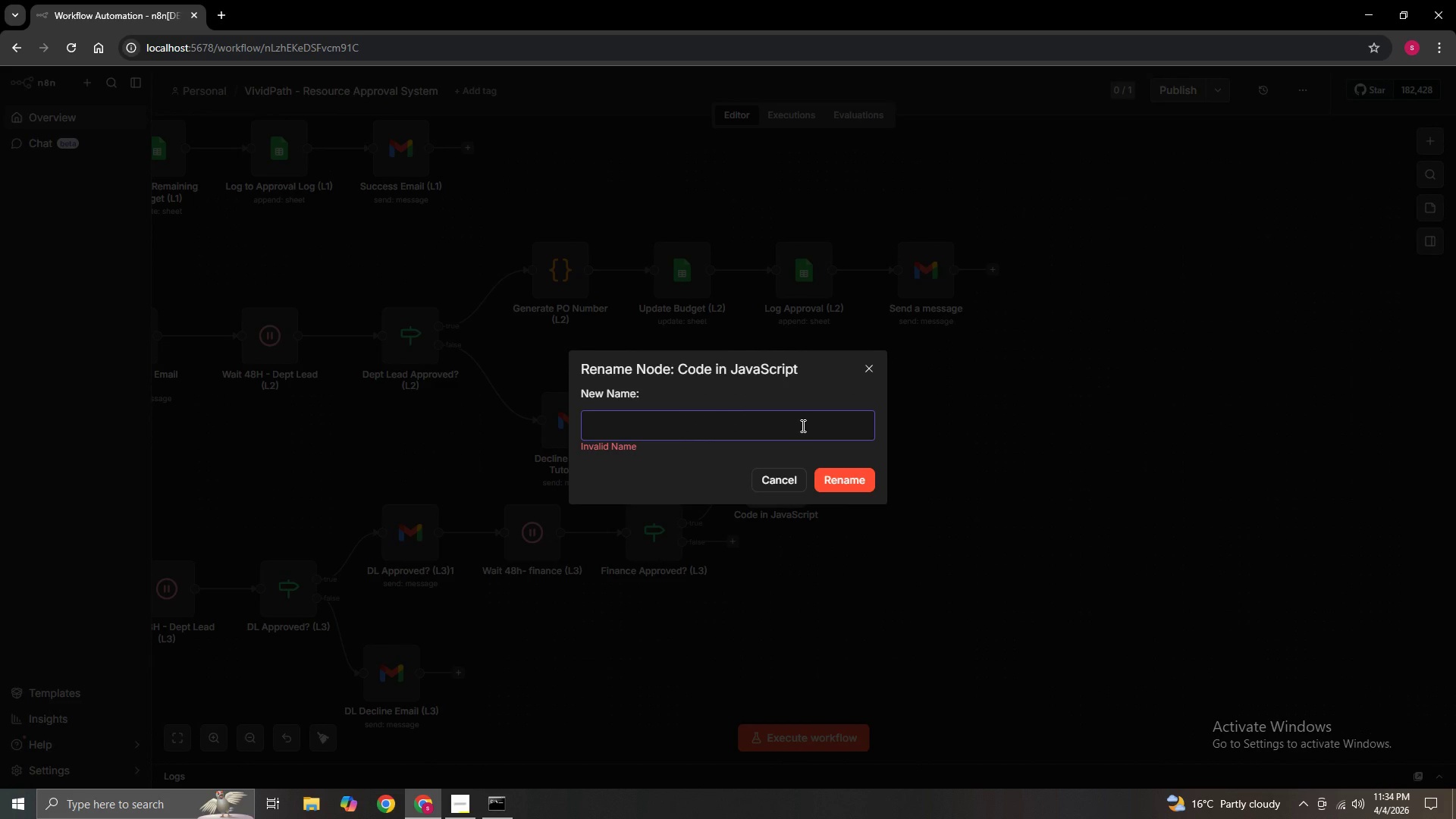 
key(Backspace)
 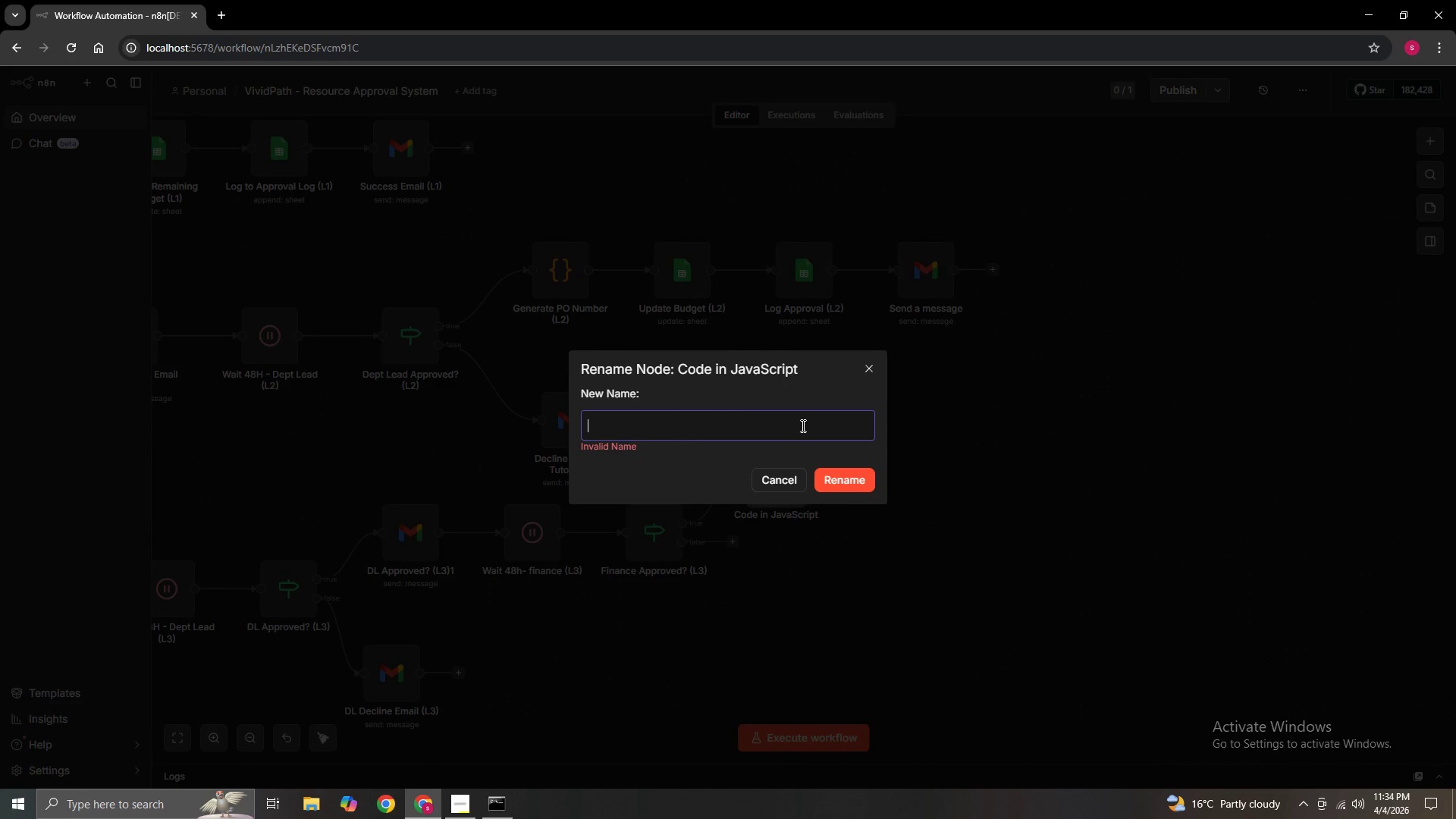 
key(Backspace)
 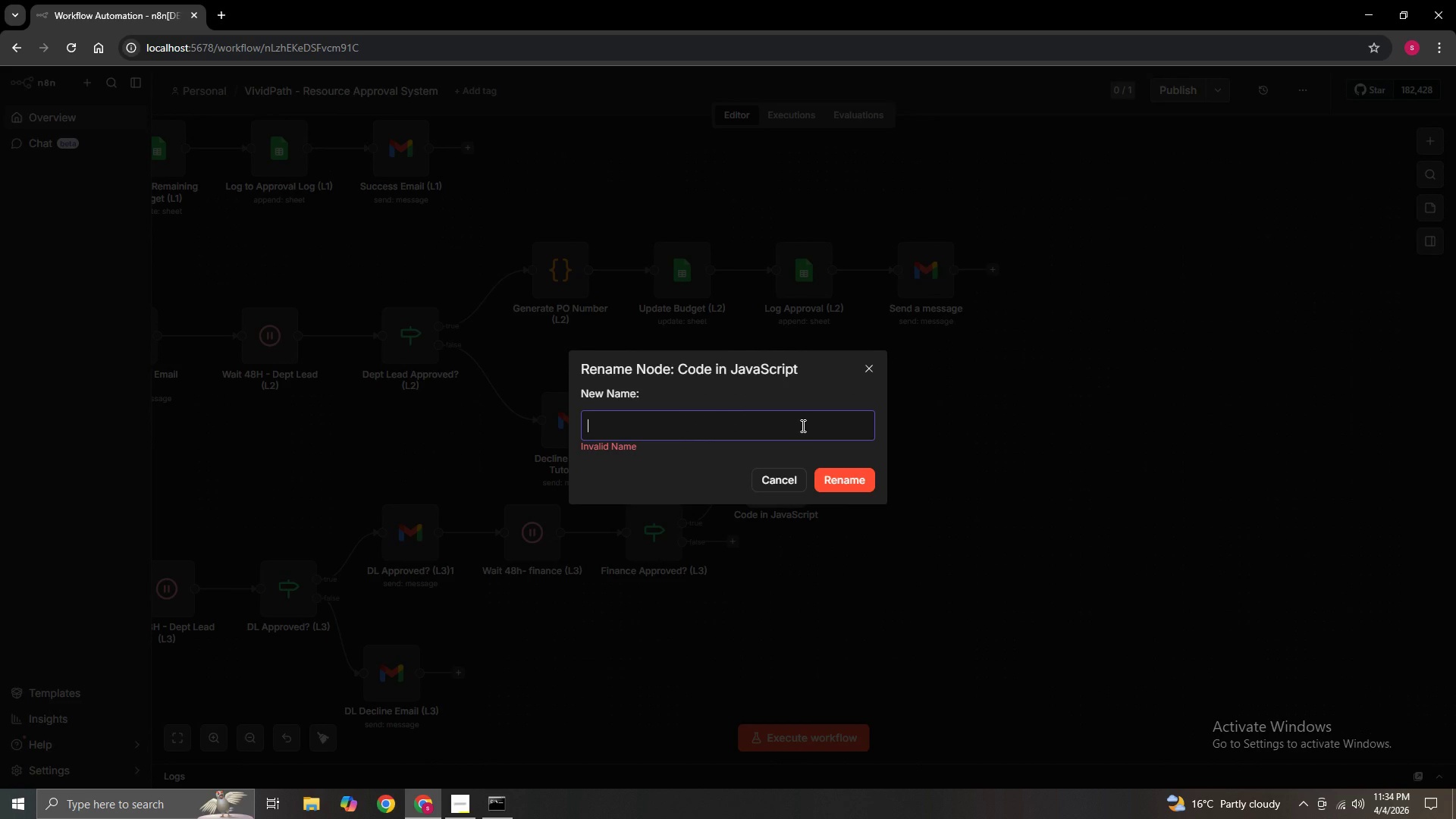 
key(Backspace)
 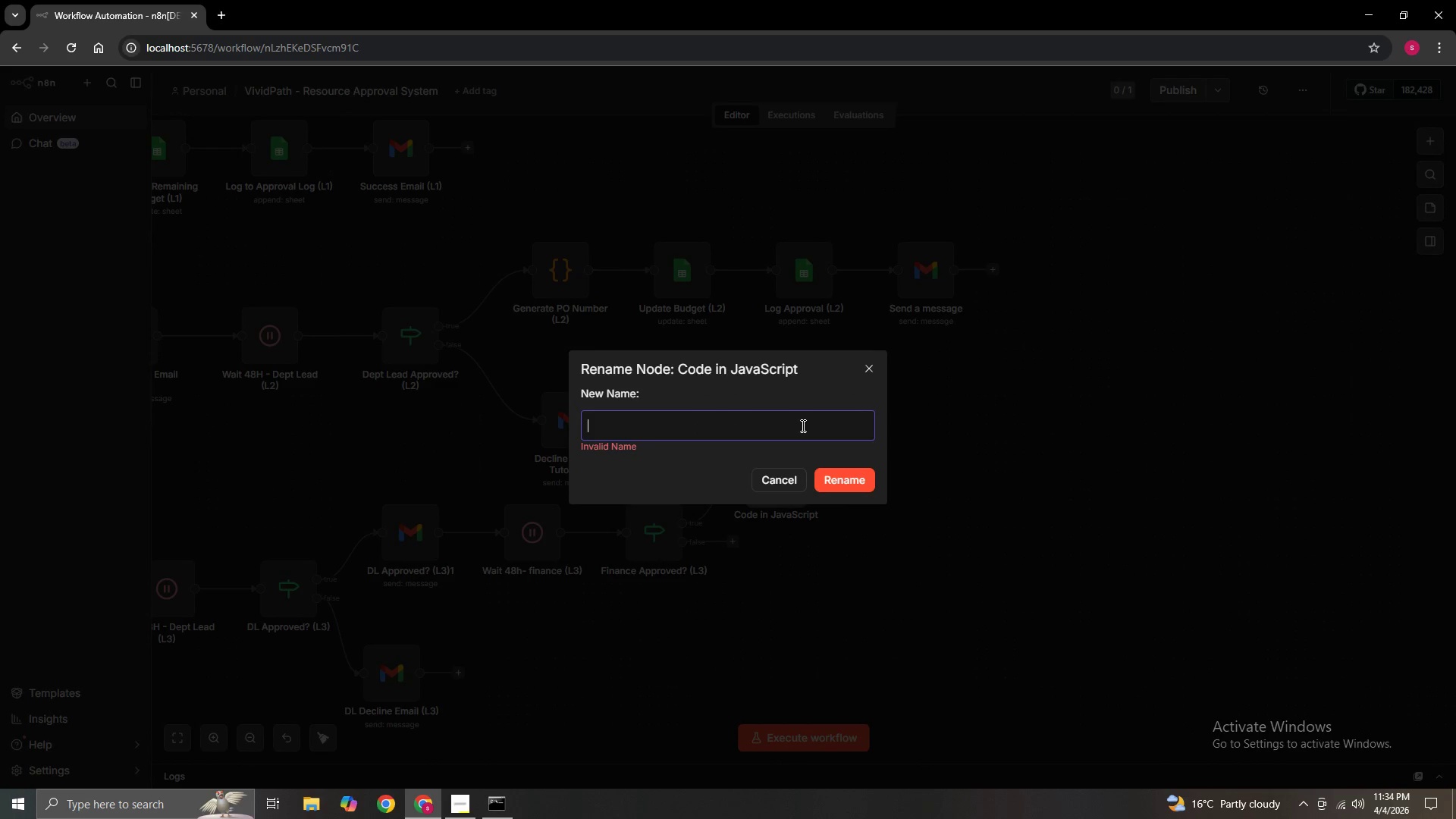 
key(Backspace)
 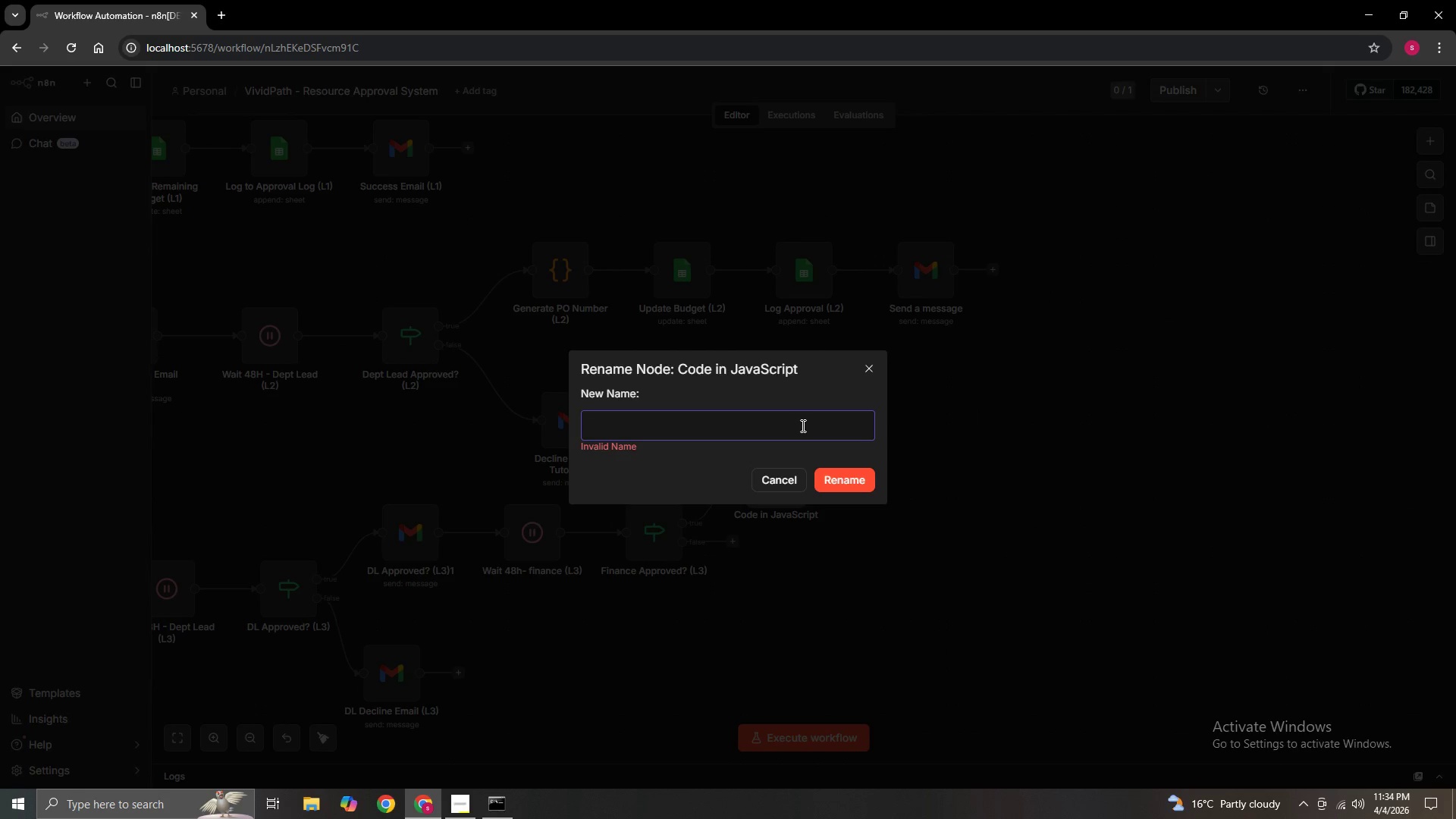 
key(Backspace)
 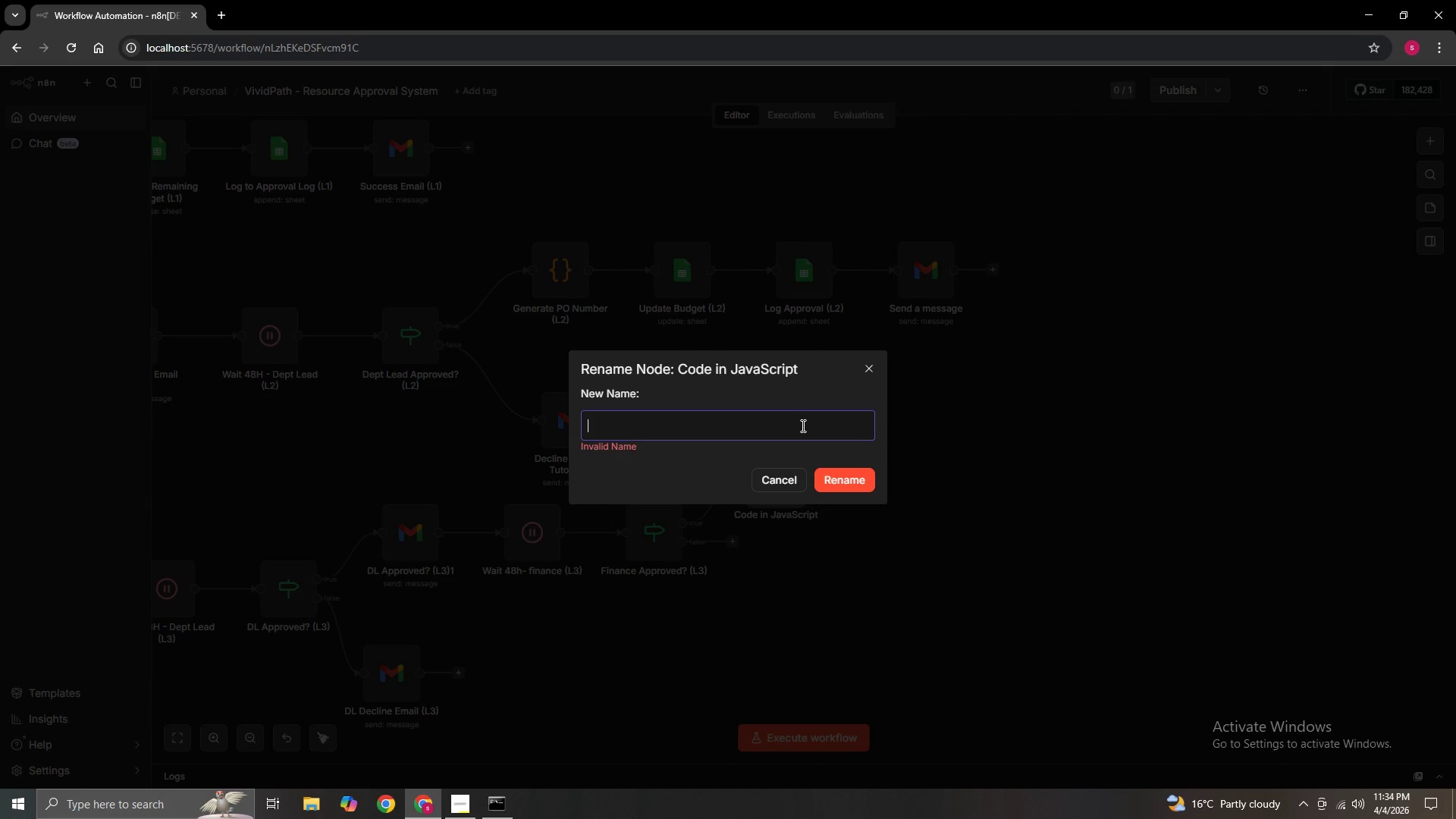 
key(Backspace)
 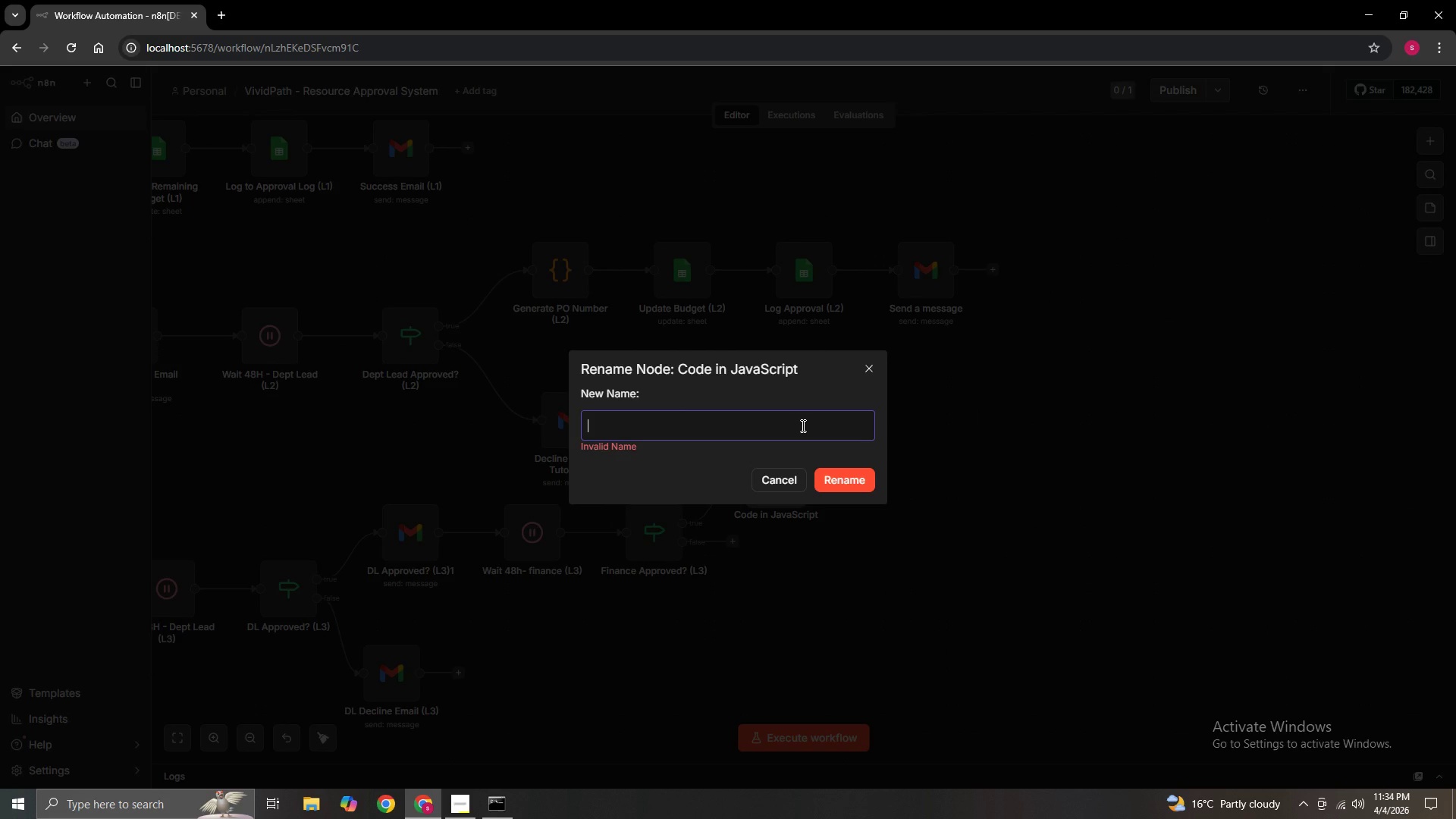 
key(Backspace)
 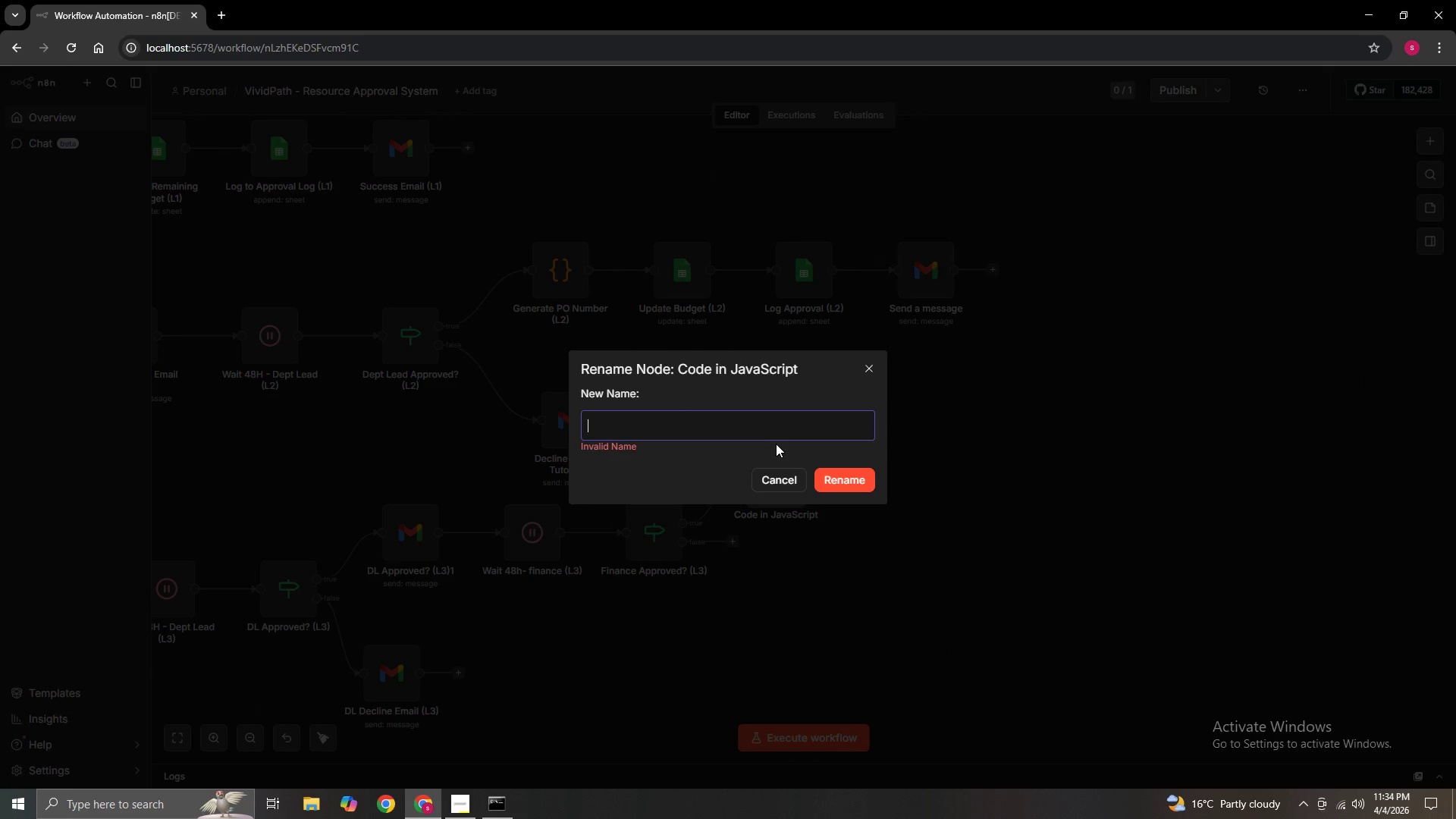 
wait(20.22)
 